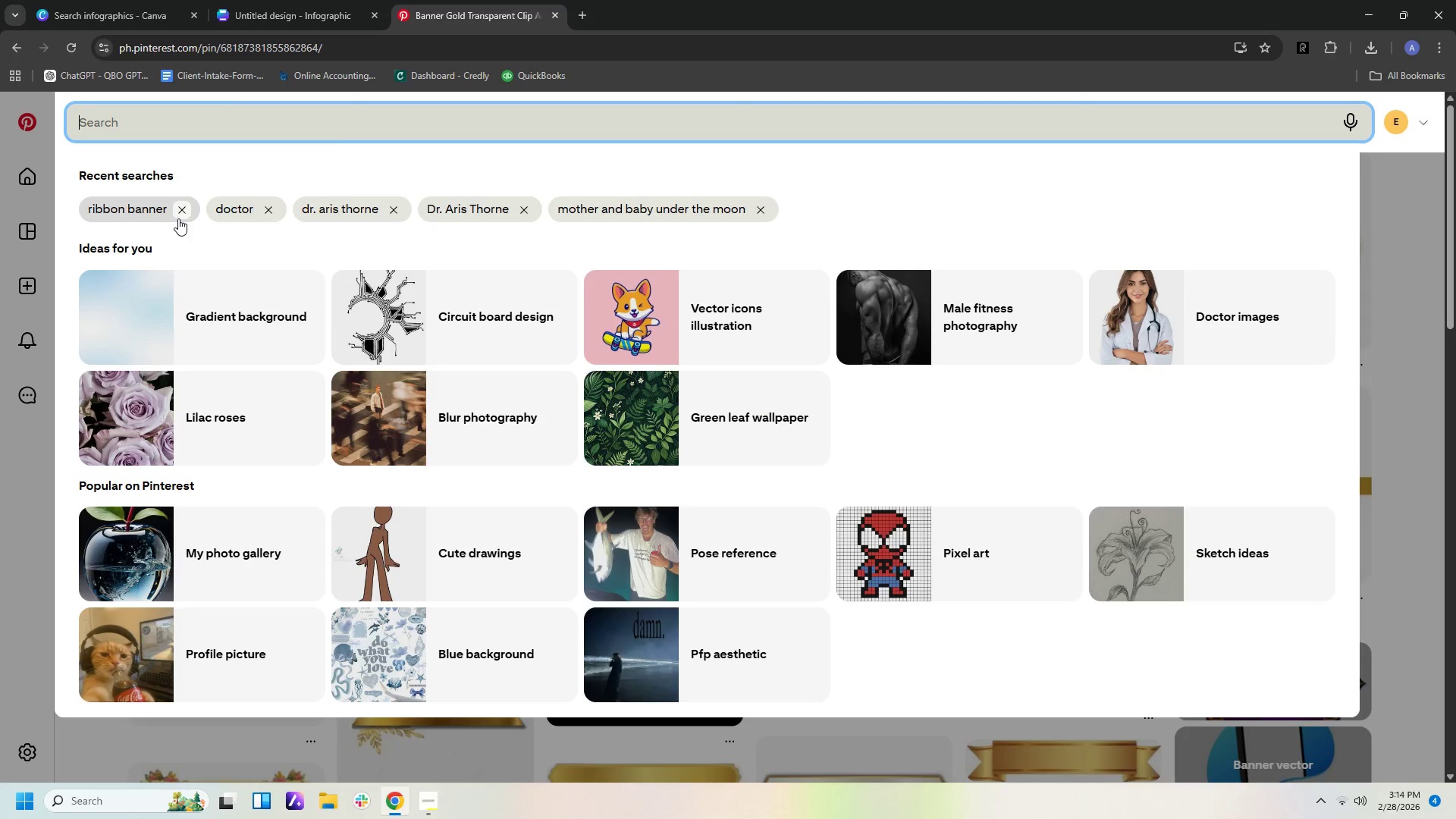 
left_click([157, 212])
 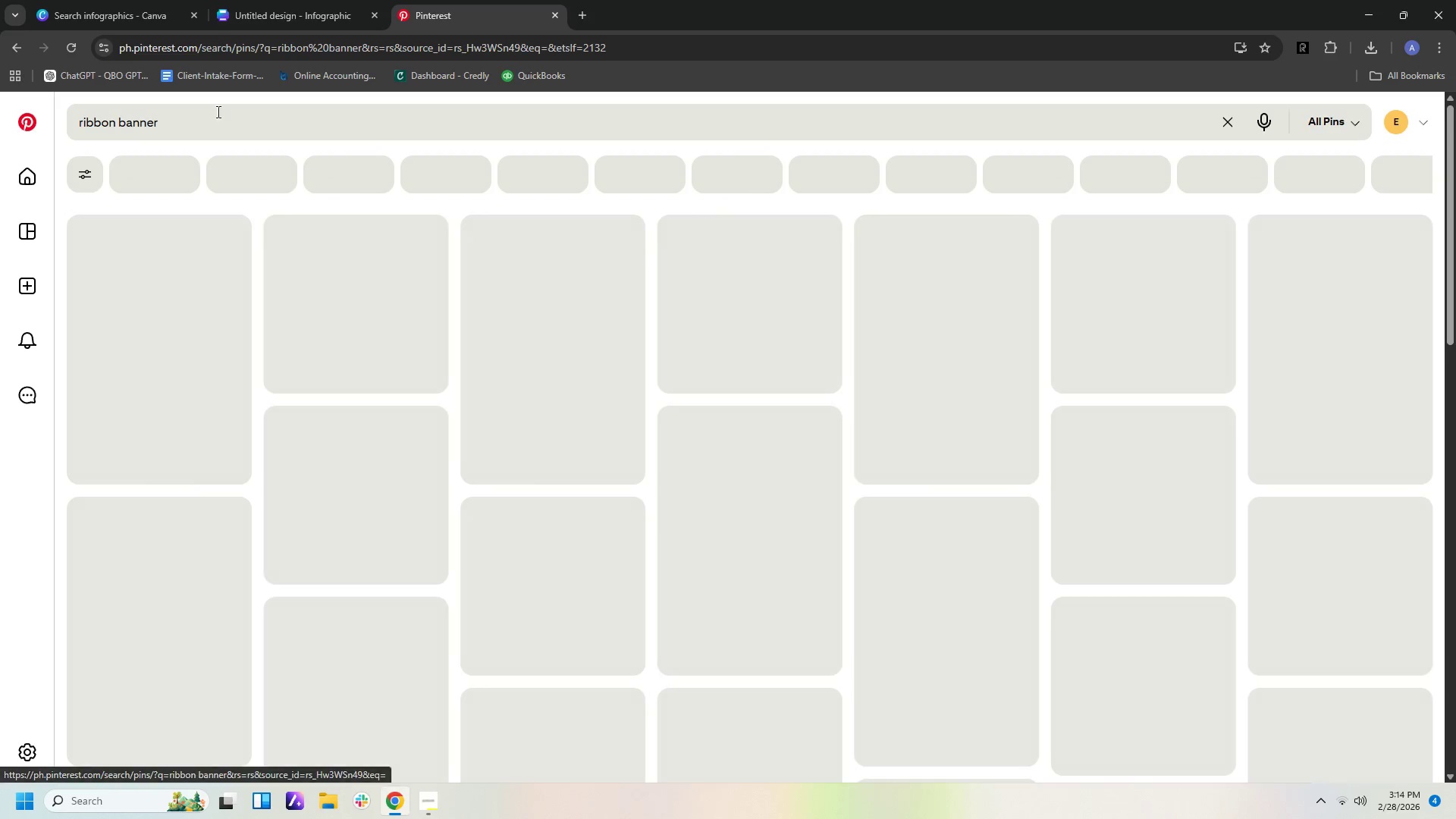 
left_click([219, 111])
 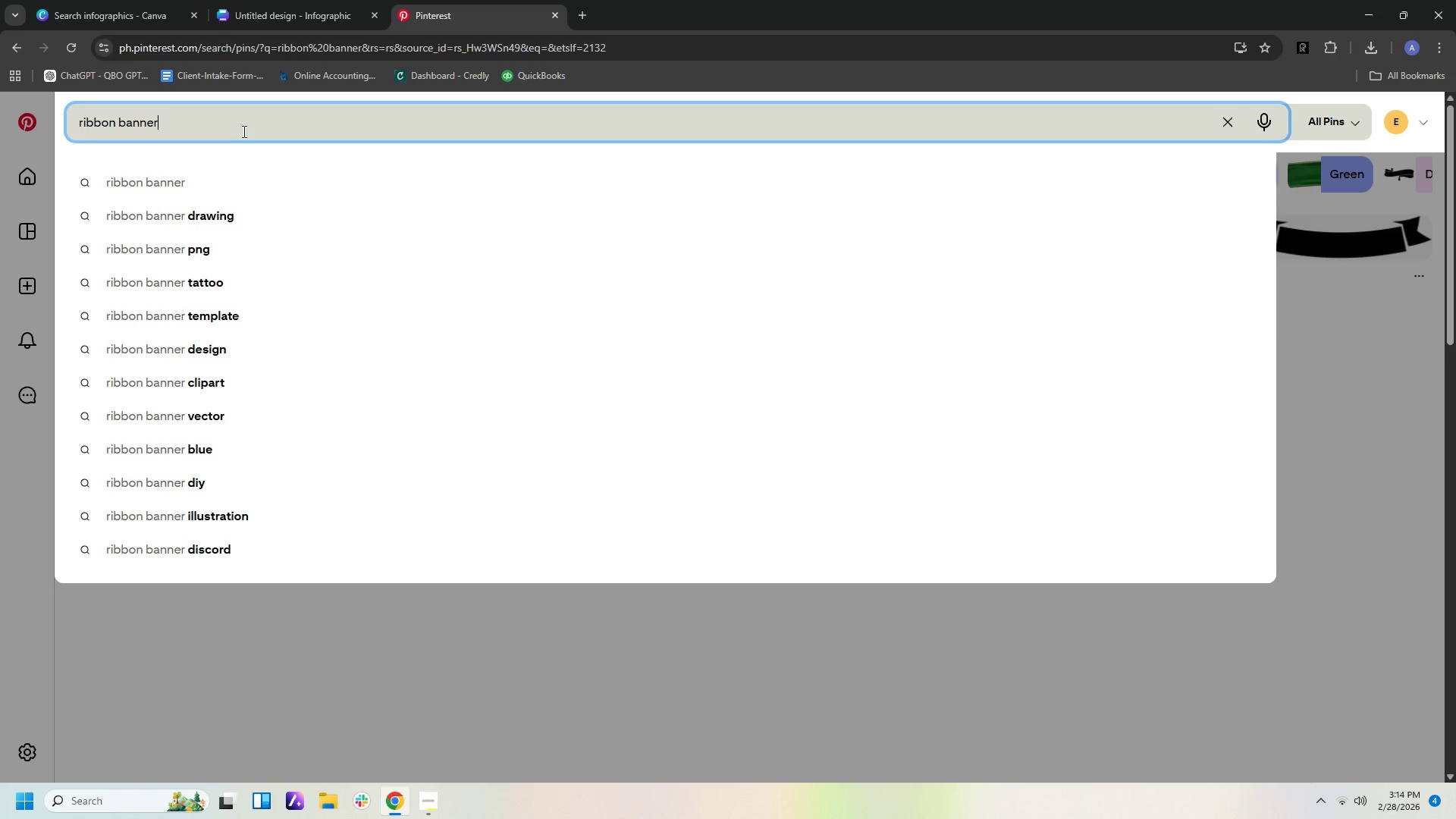 
type( graphics)
 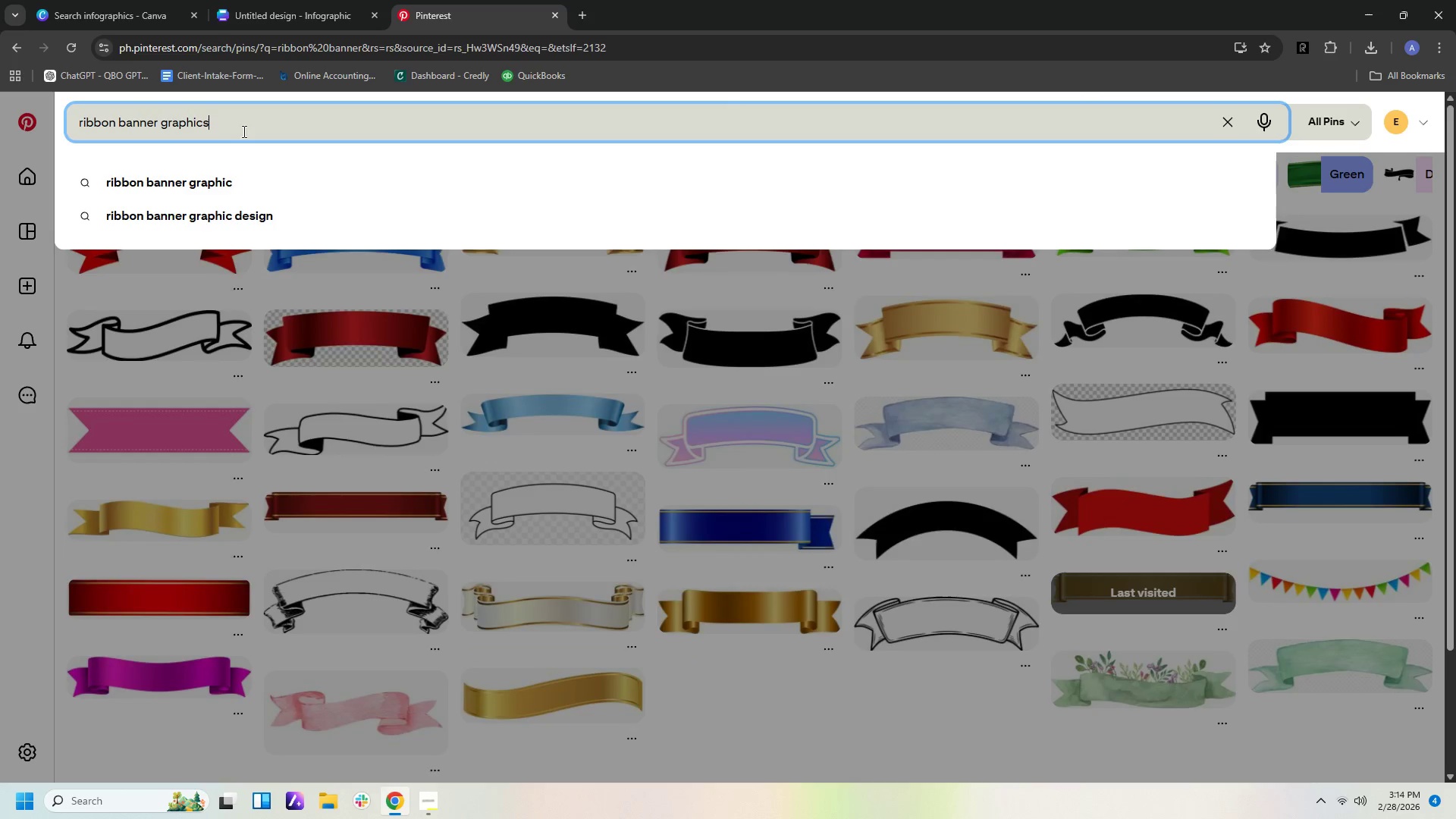 
key(Enter)
 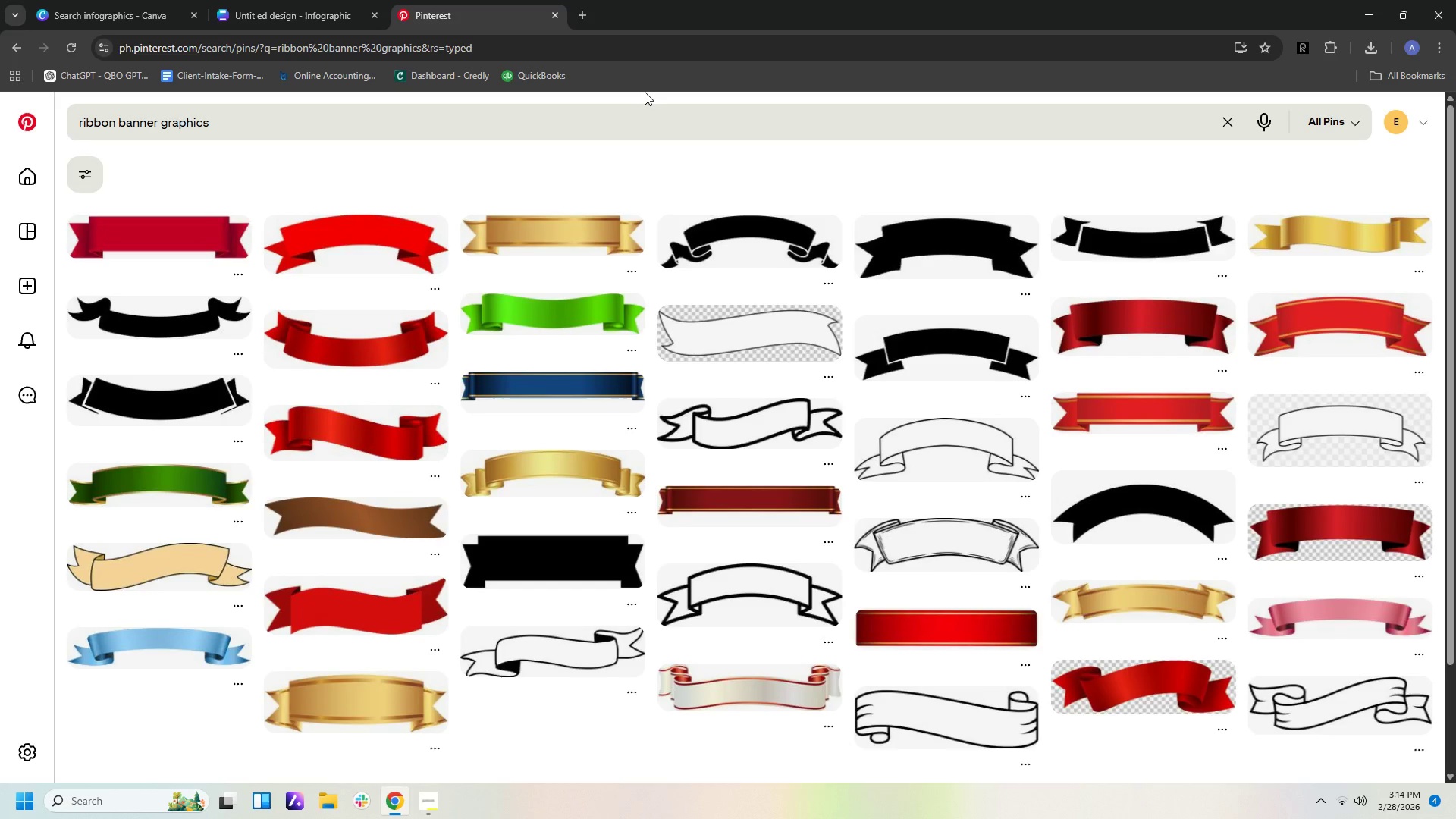 
wait(9.3)
 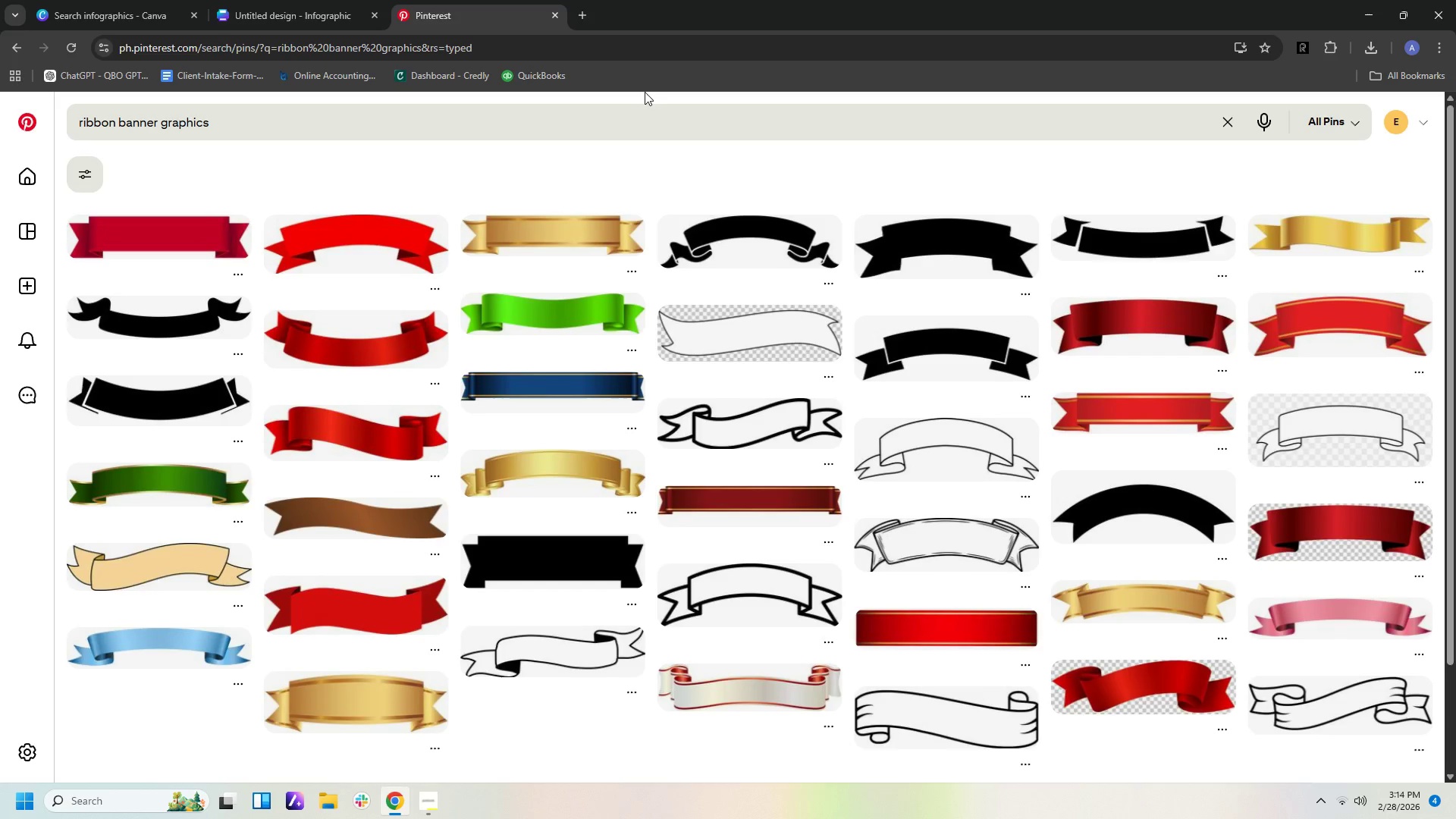 
scroll: coordinate [761, 275], scroll_direction: down, amount: 3.0
 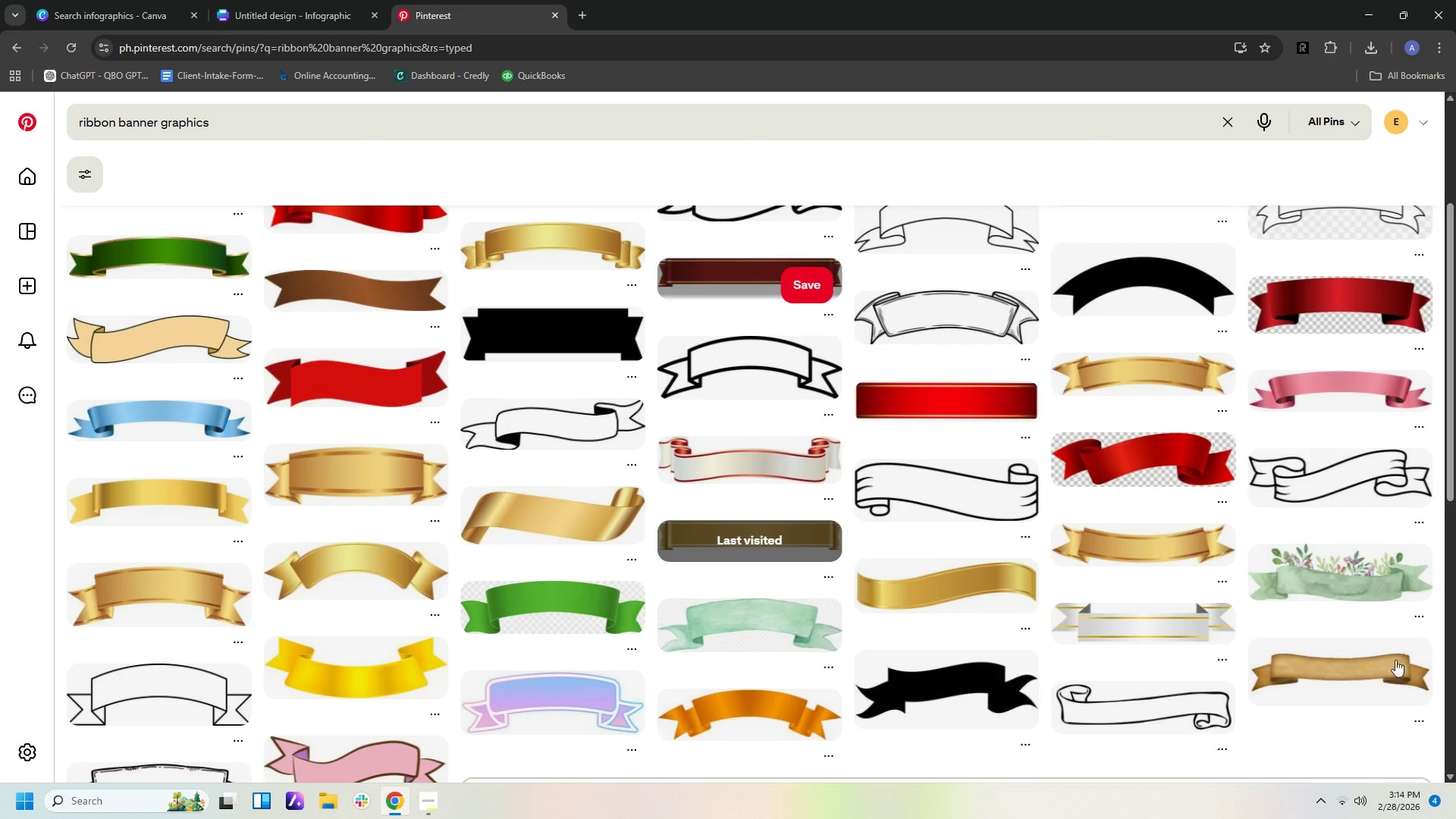 
left_click([1319, 695])
 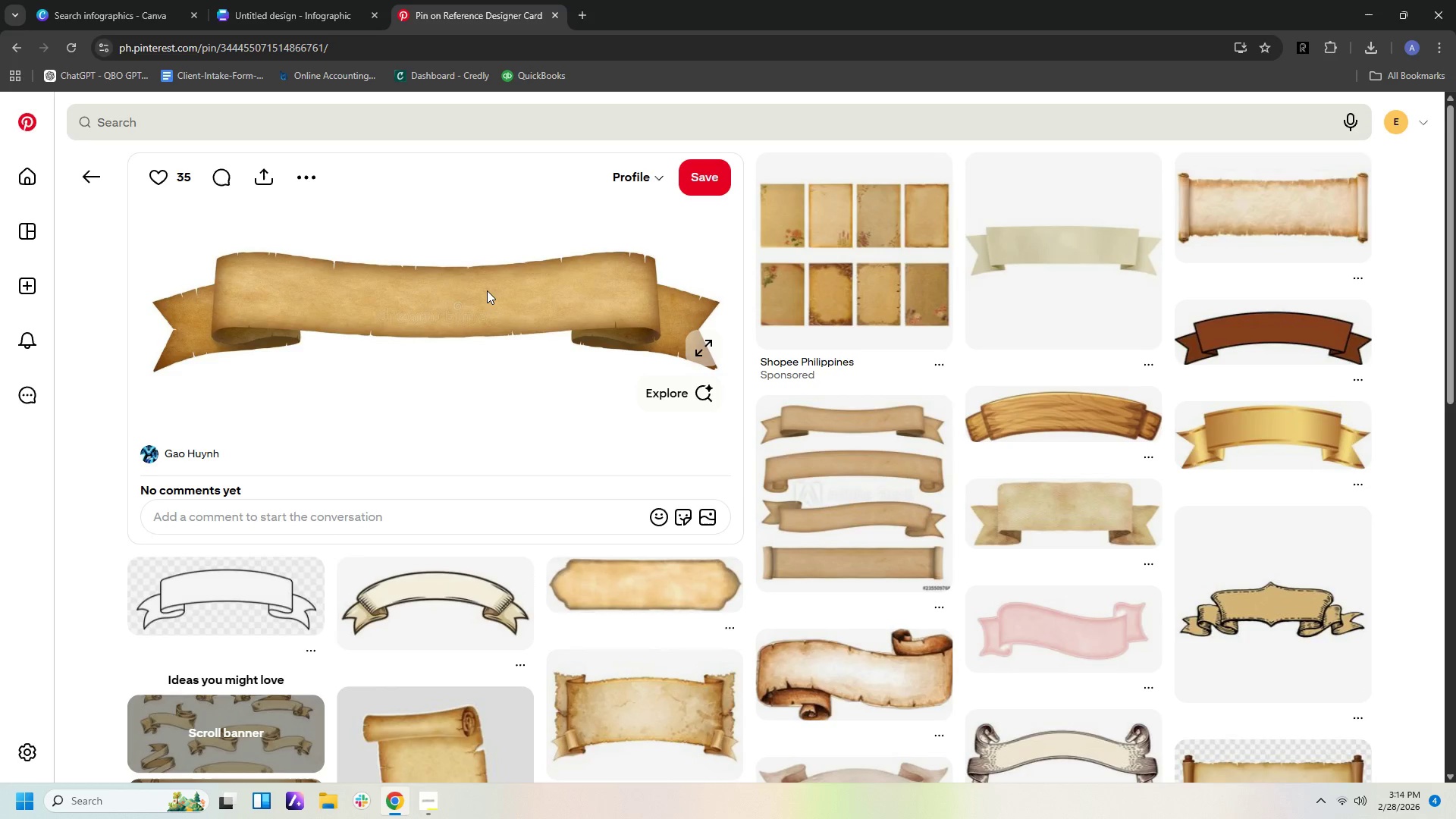 
wait(5.23)
 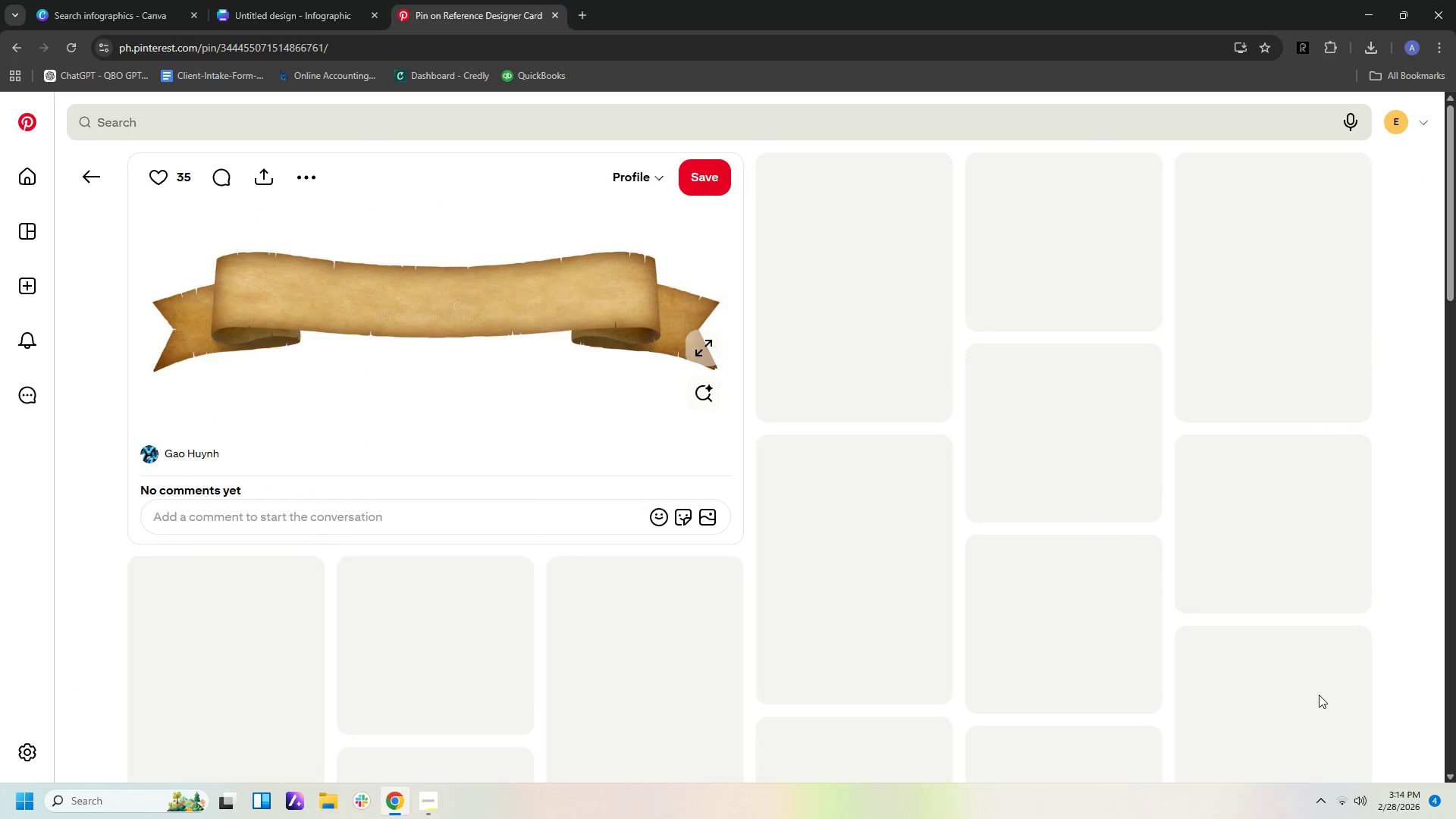 
scroll: coordinate [548, 319], scroll_direction: down, amount: 2.0
 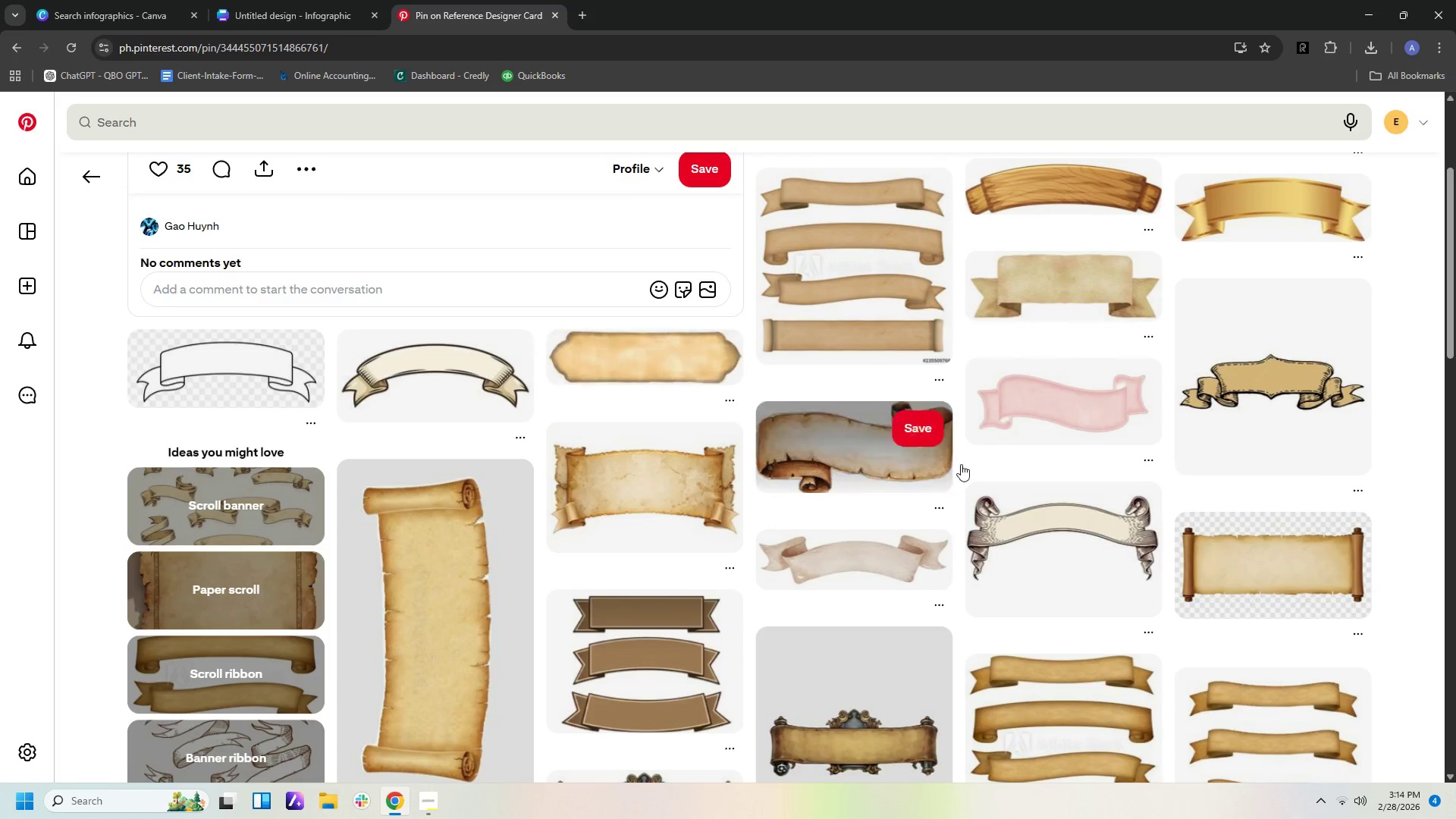 
left_click([1263, 572])
 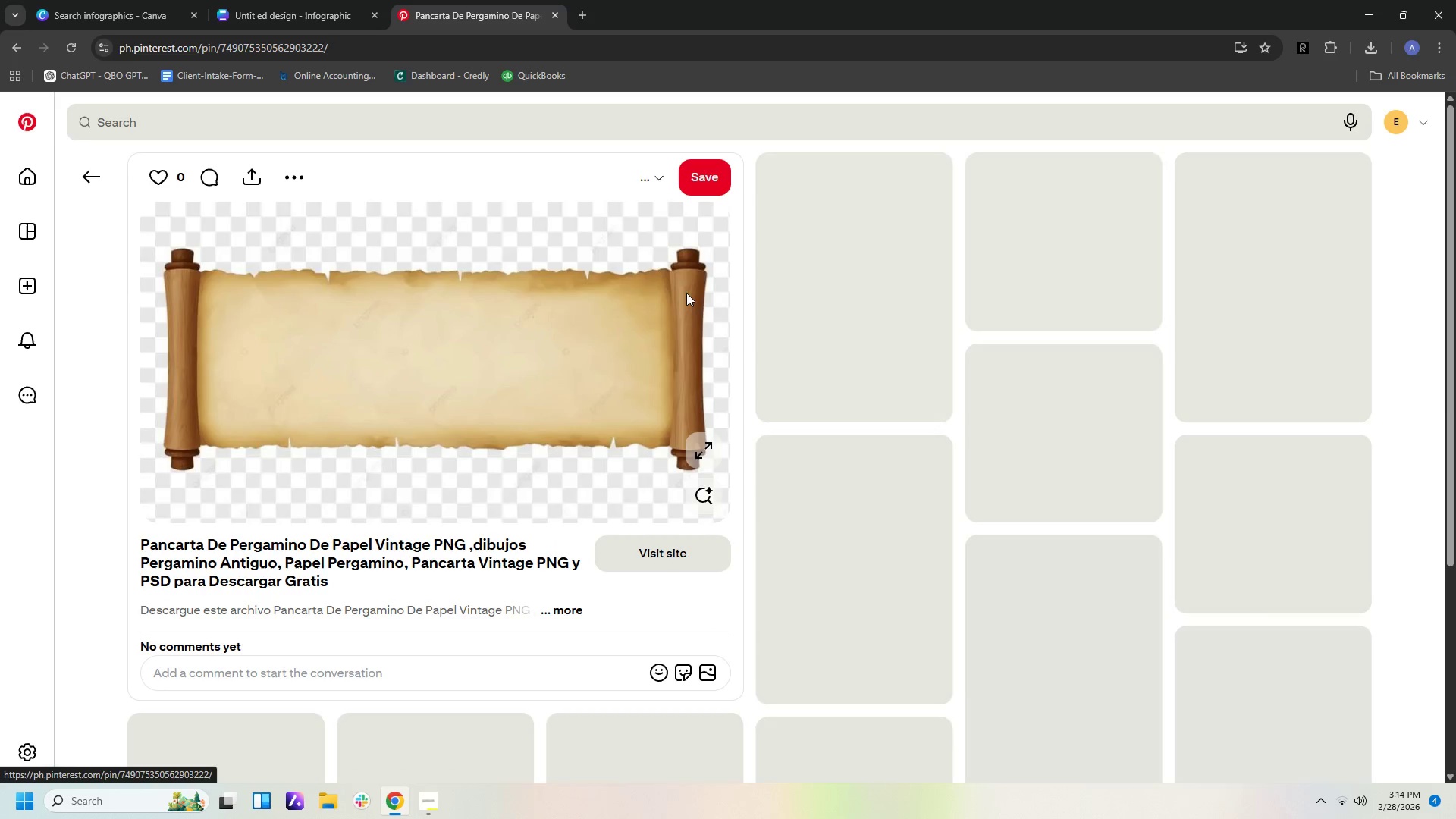 
mouse_move([656, 271])
 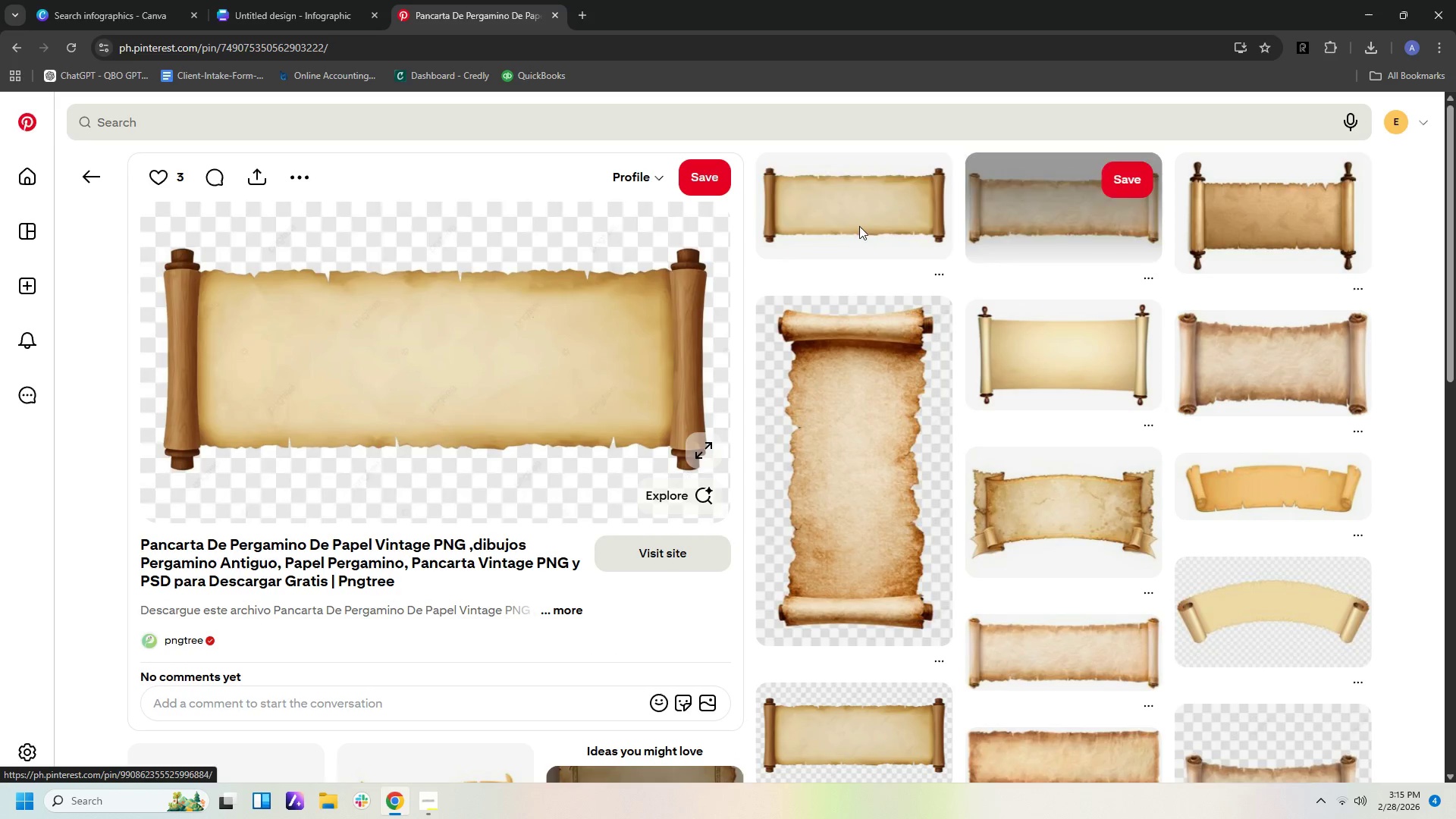 
right_click([859, 218])
 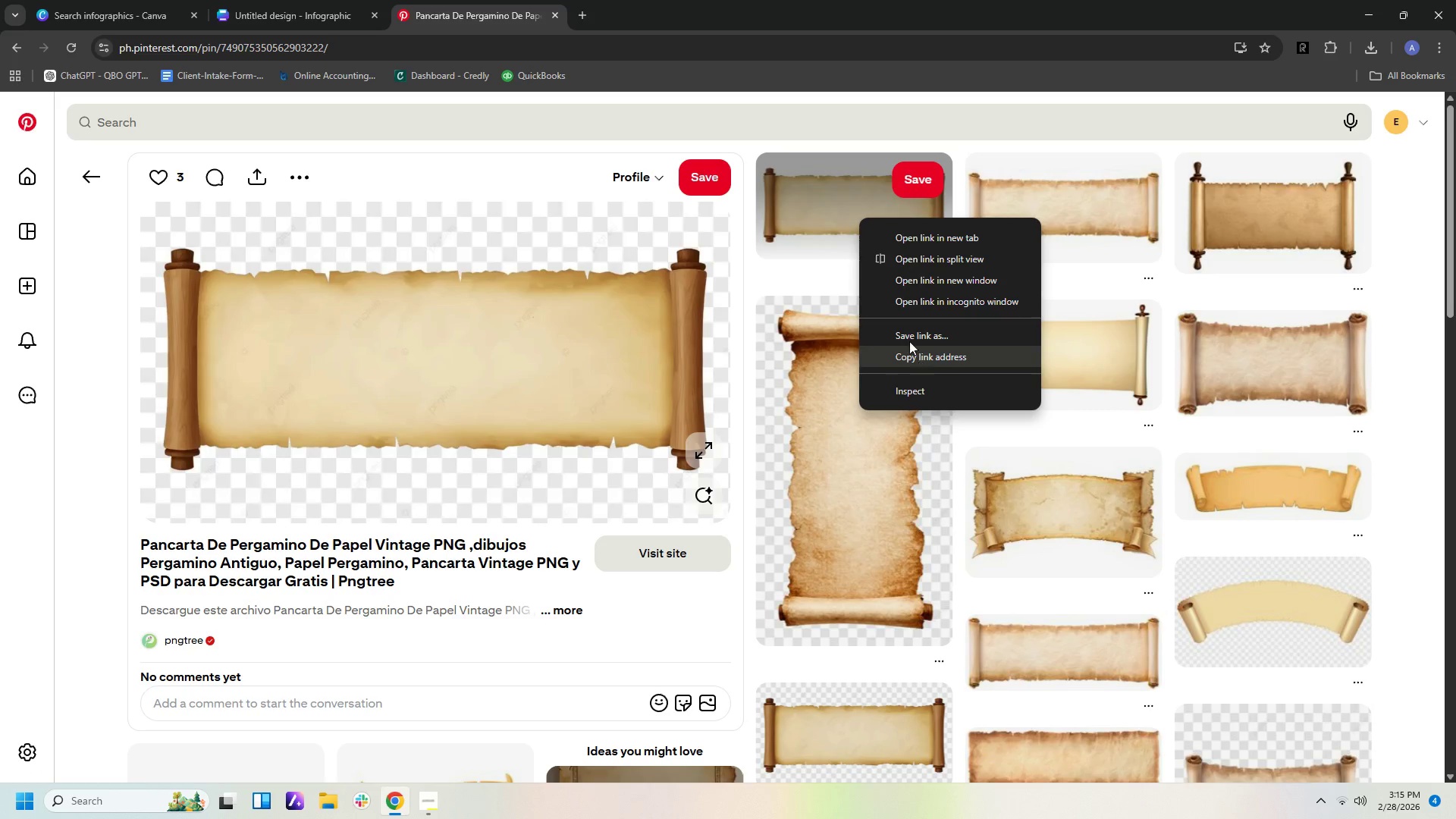 
left_click([799, 209])
 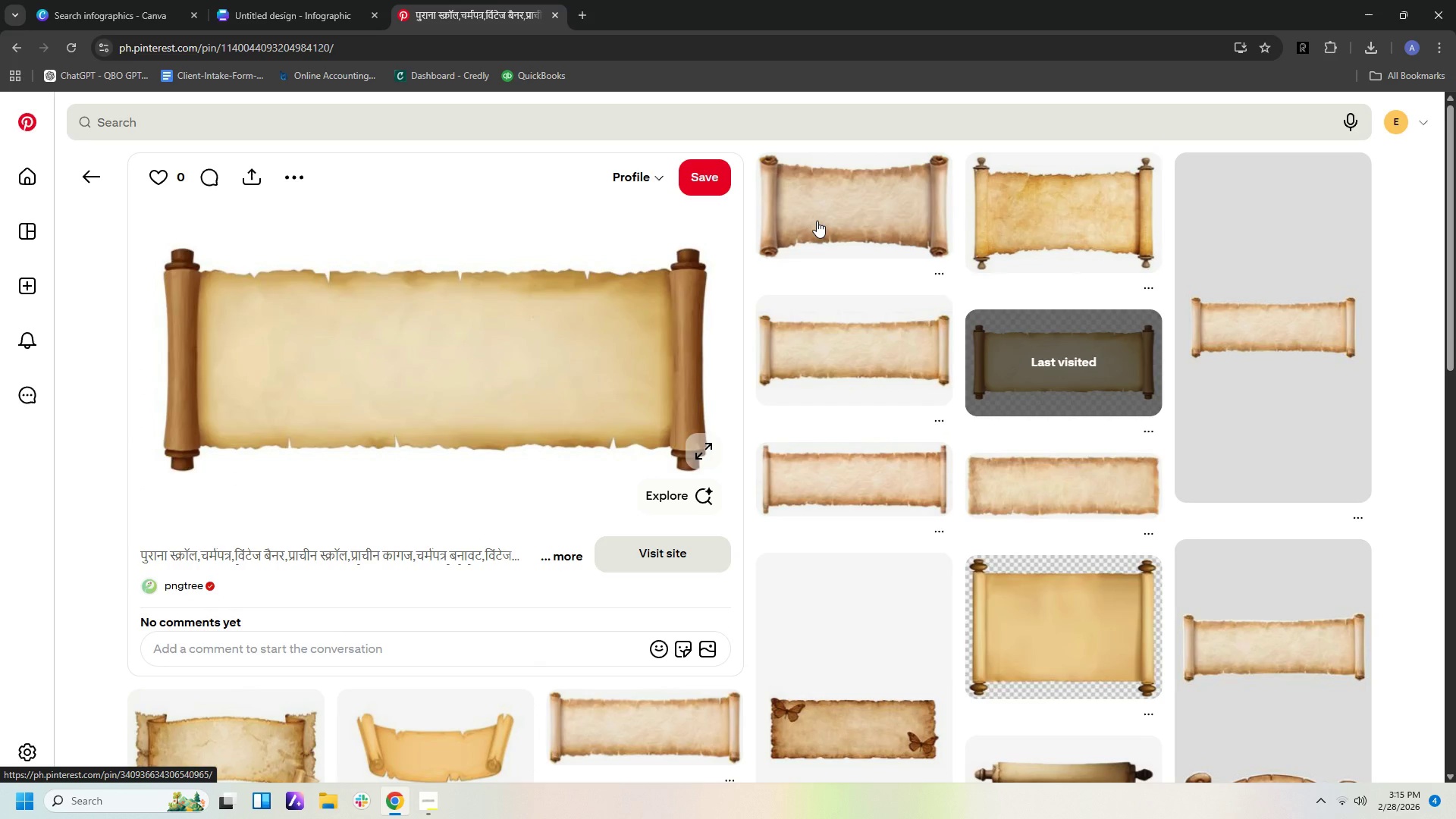 
wait(5.34)
 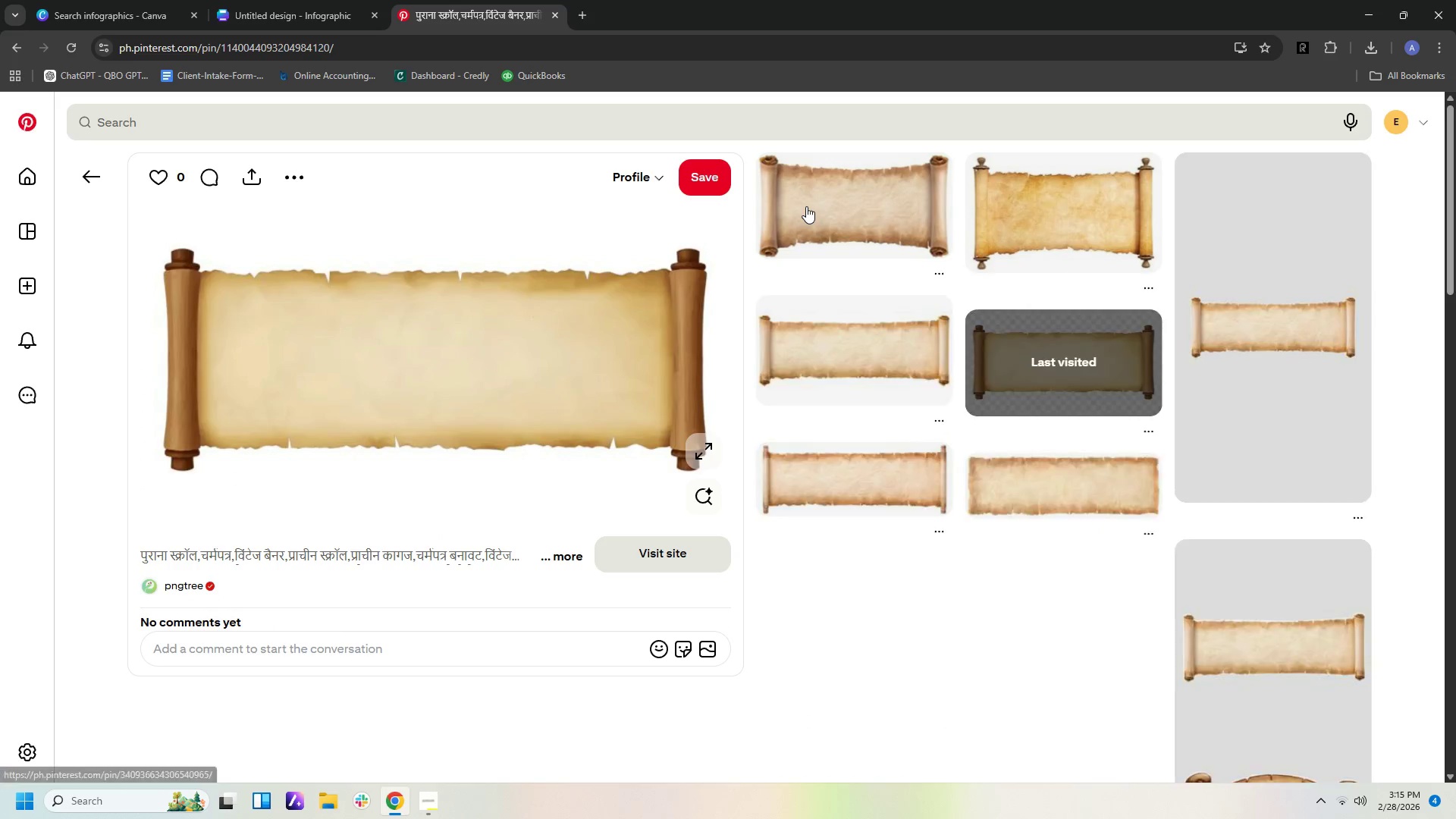 
scroll: coordinate [811, 224], scroll_direction: down, amount: 7.0
 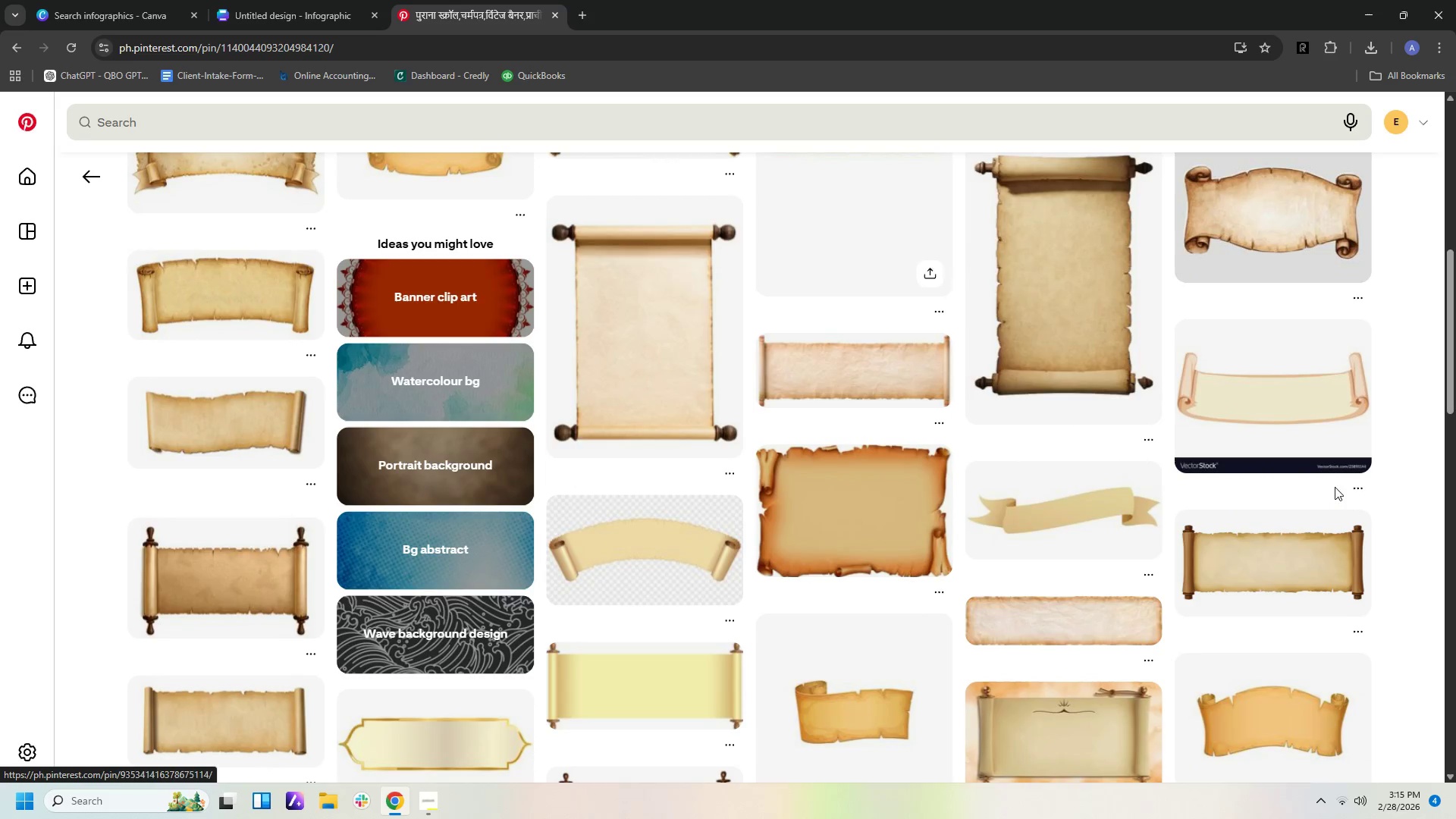 
left_click([1280, 579])
 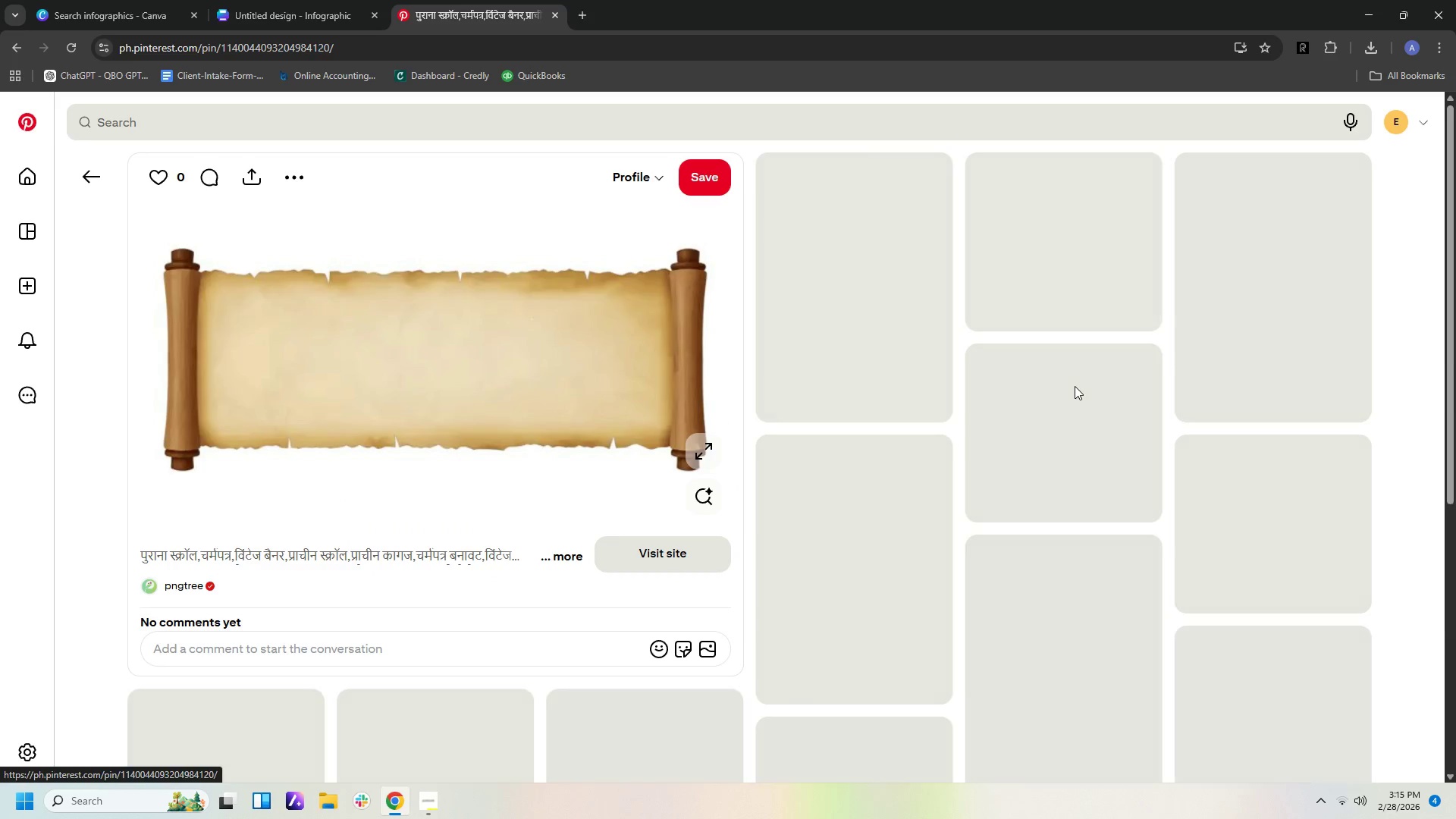 
scroll: coordinate [1077, 379], scroll_direction: up, amount: 5.0
 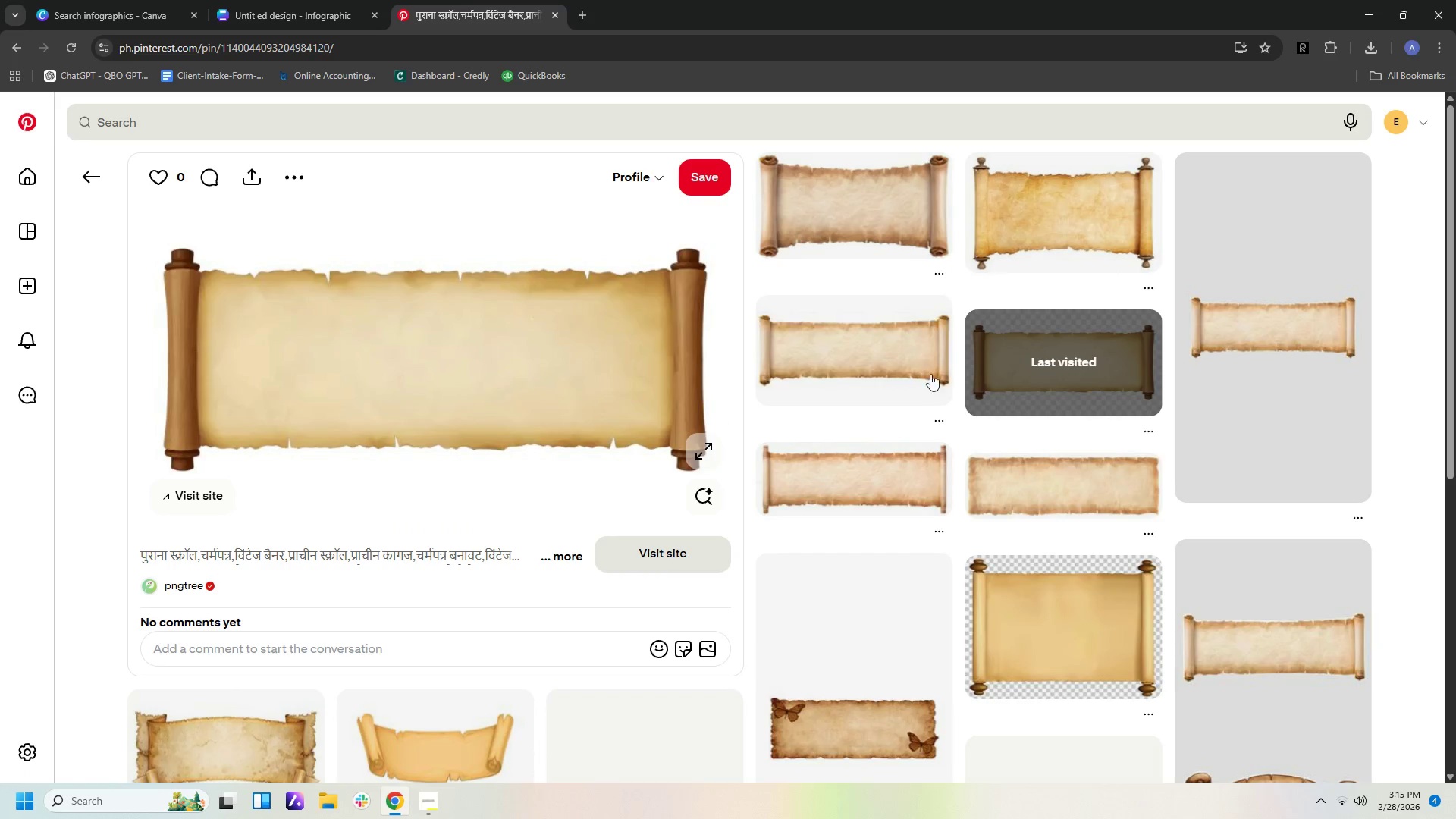 
left_click([890, 362])
 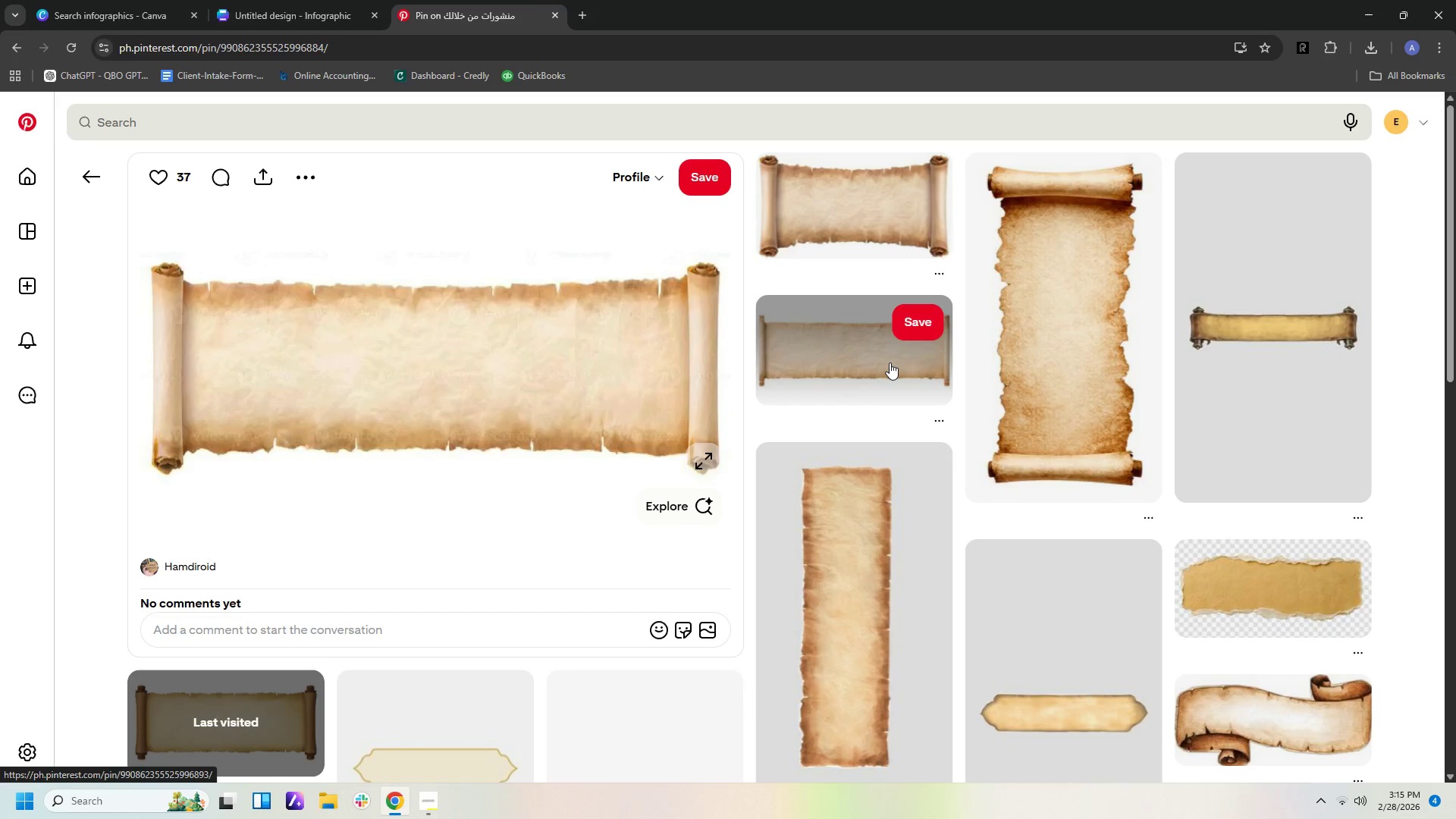 
scroll: coordinate [890, 362], scroll_direction: down, amount: 10.0
 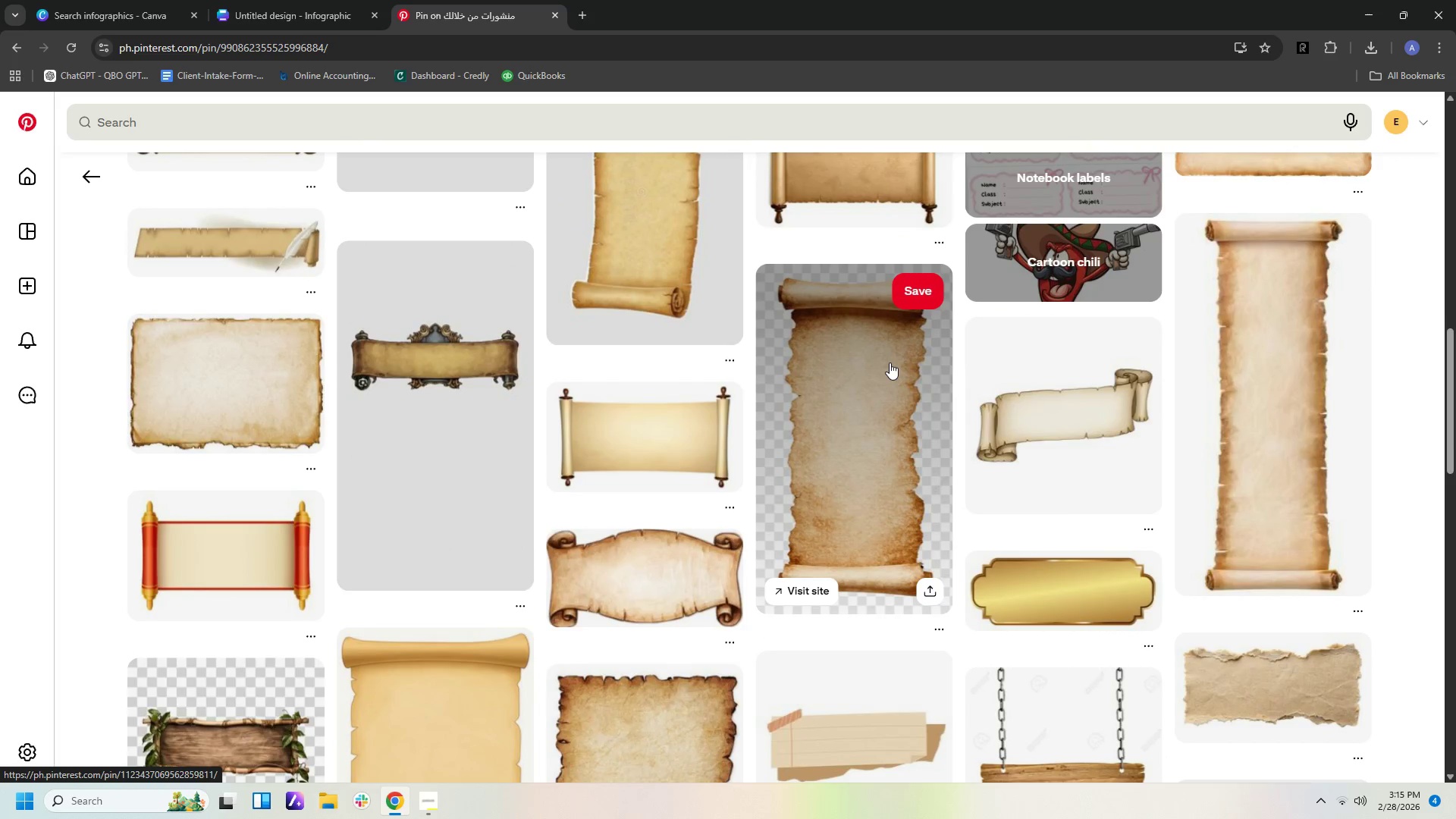 
scroll: coordinate [887, 359], scroll_direction: up, amount: 17.0
 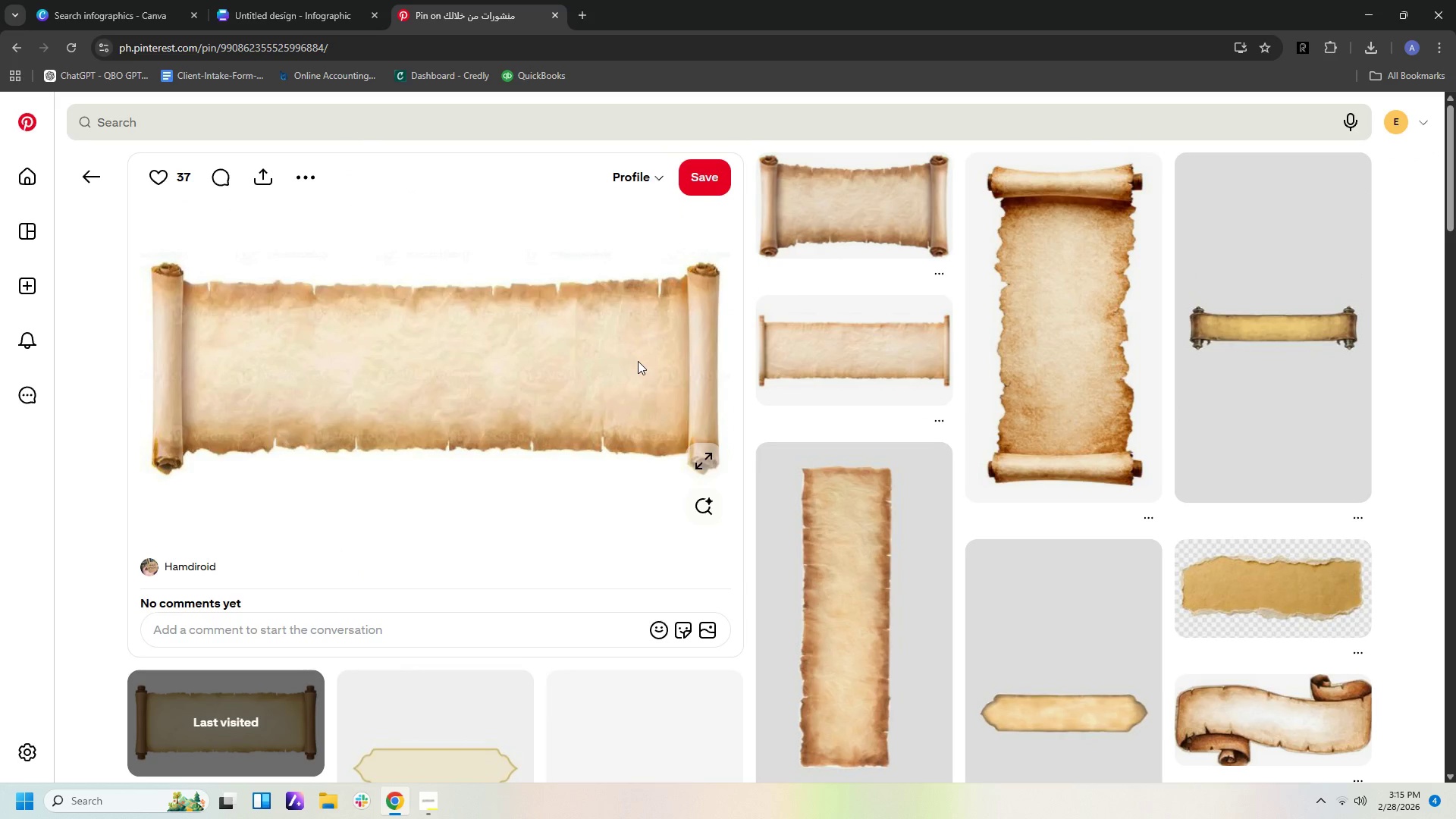 
right_click([629, 364])
 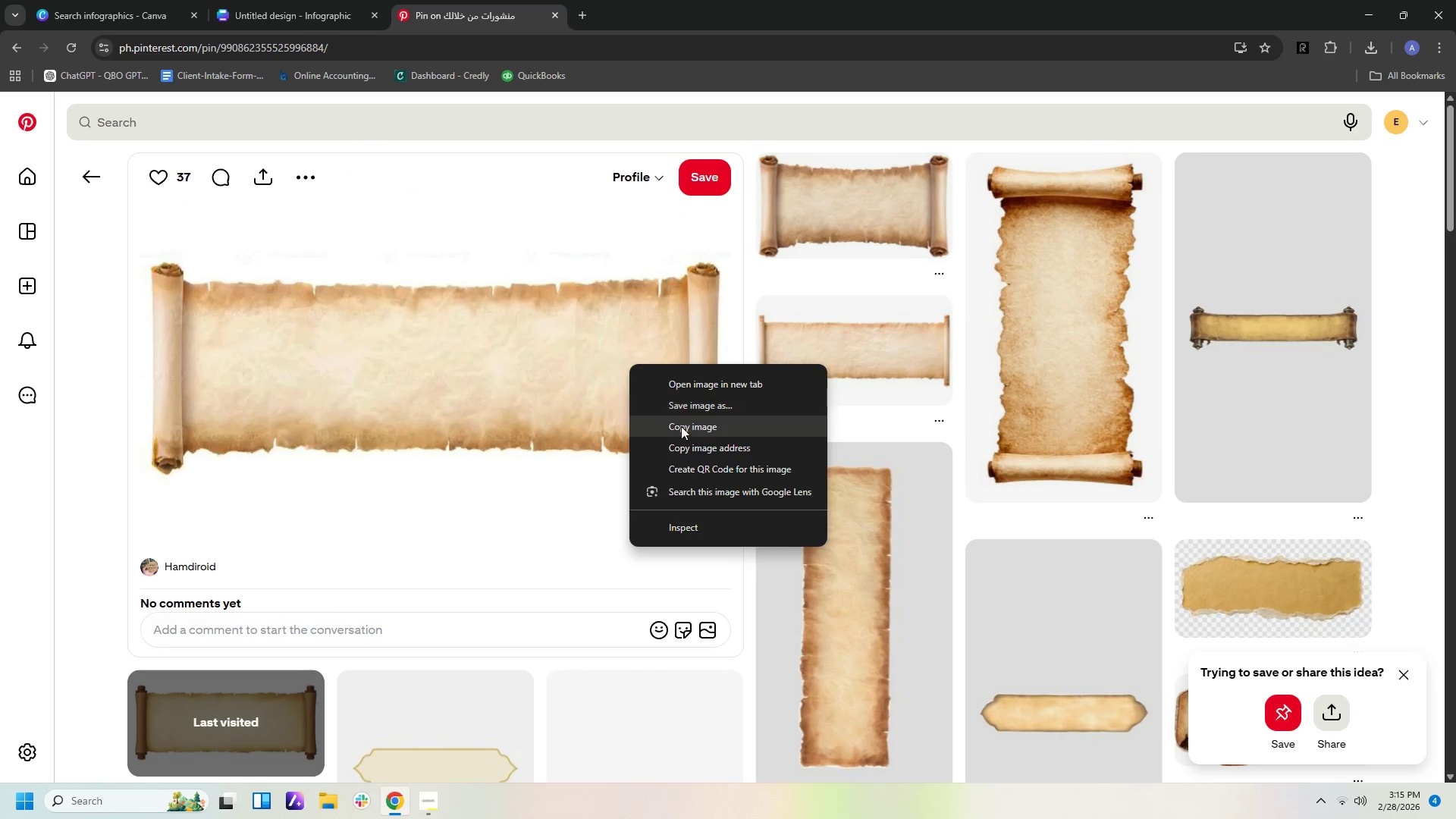 
left_click([682, 432])
 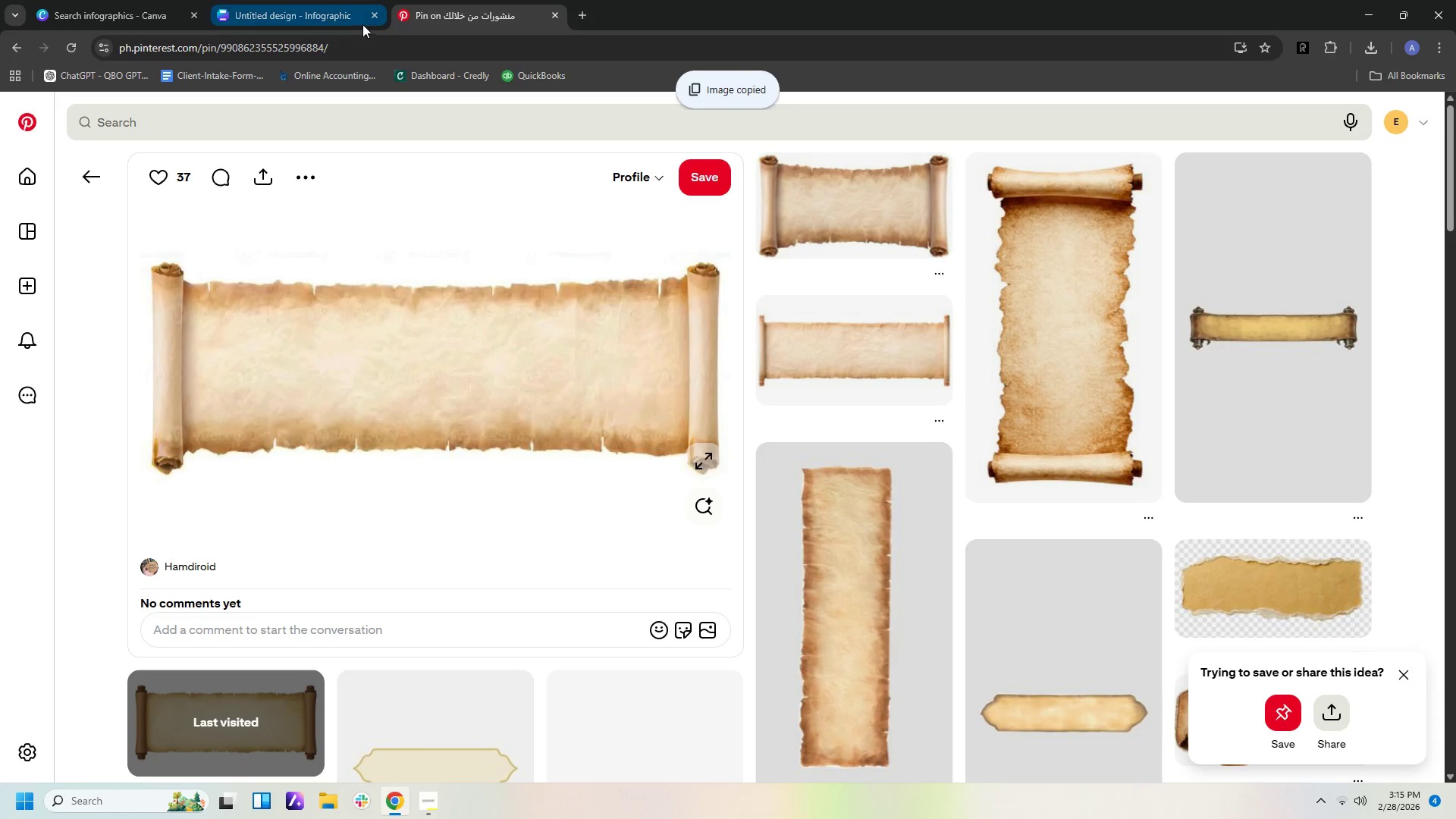 
left_click([353, 15])
 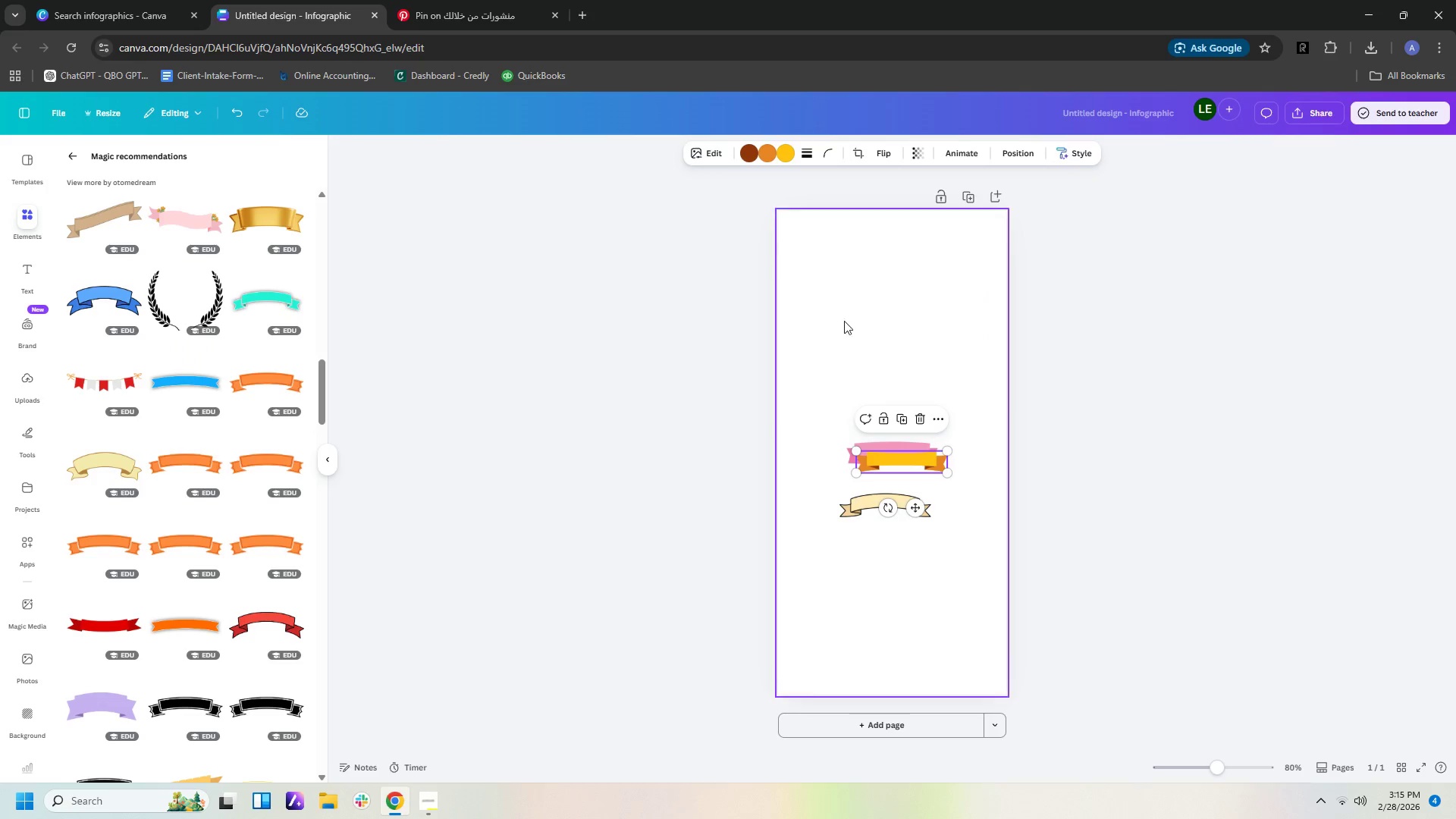 
right_click([850, 317])
 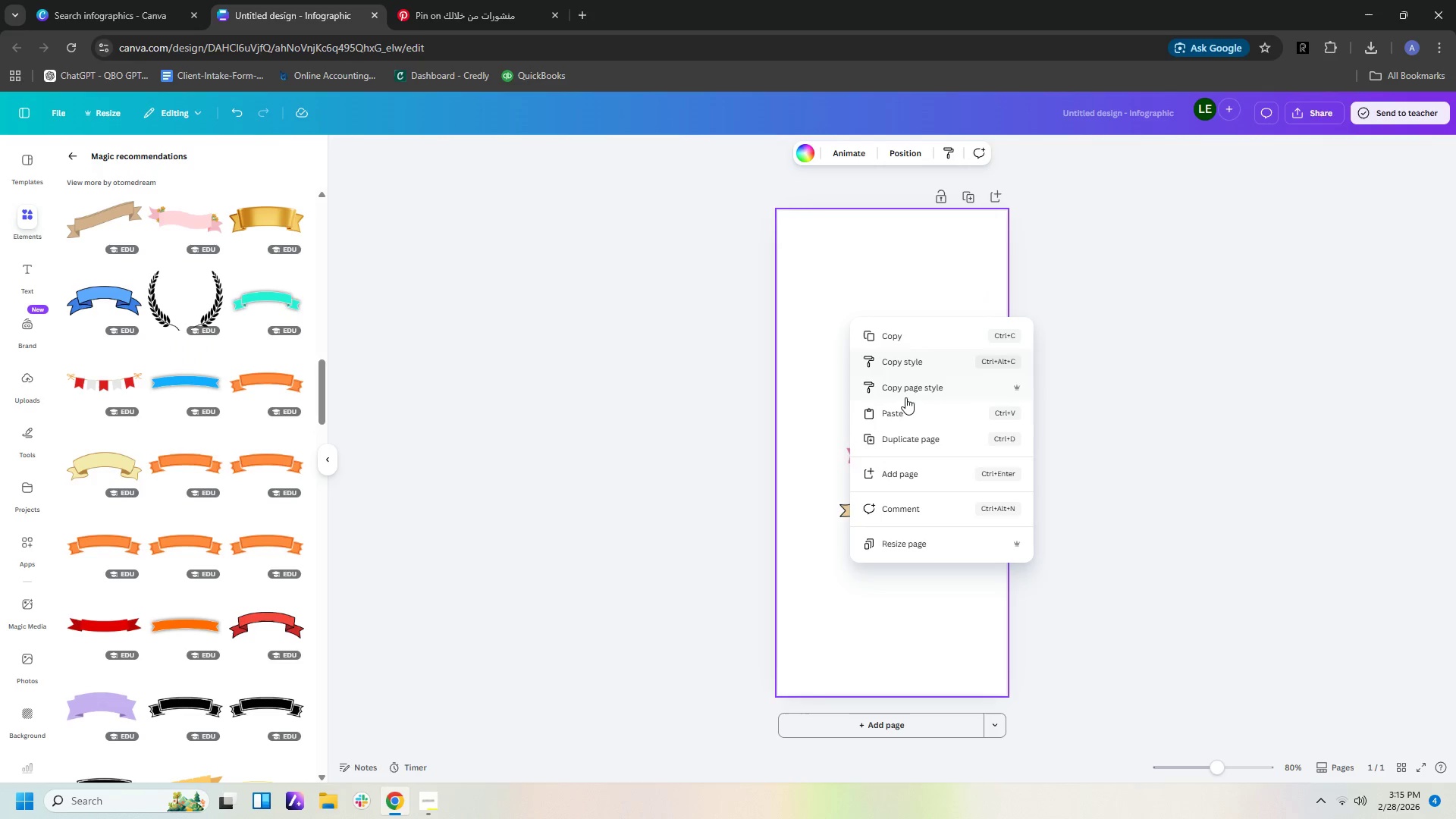 
left_click([901, 414])
 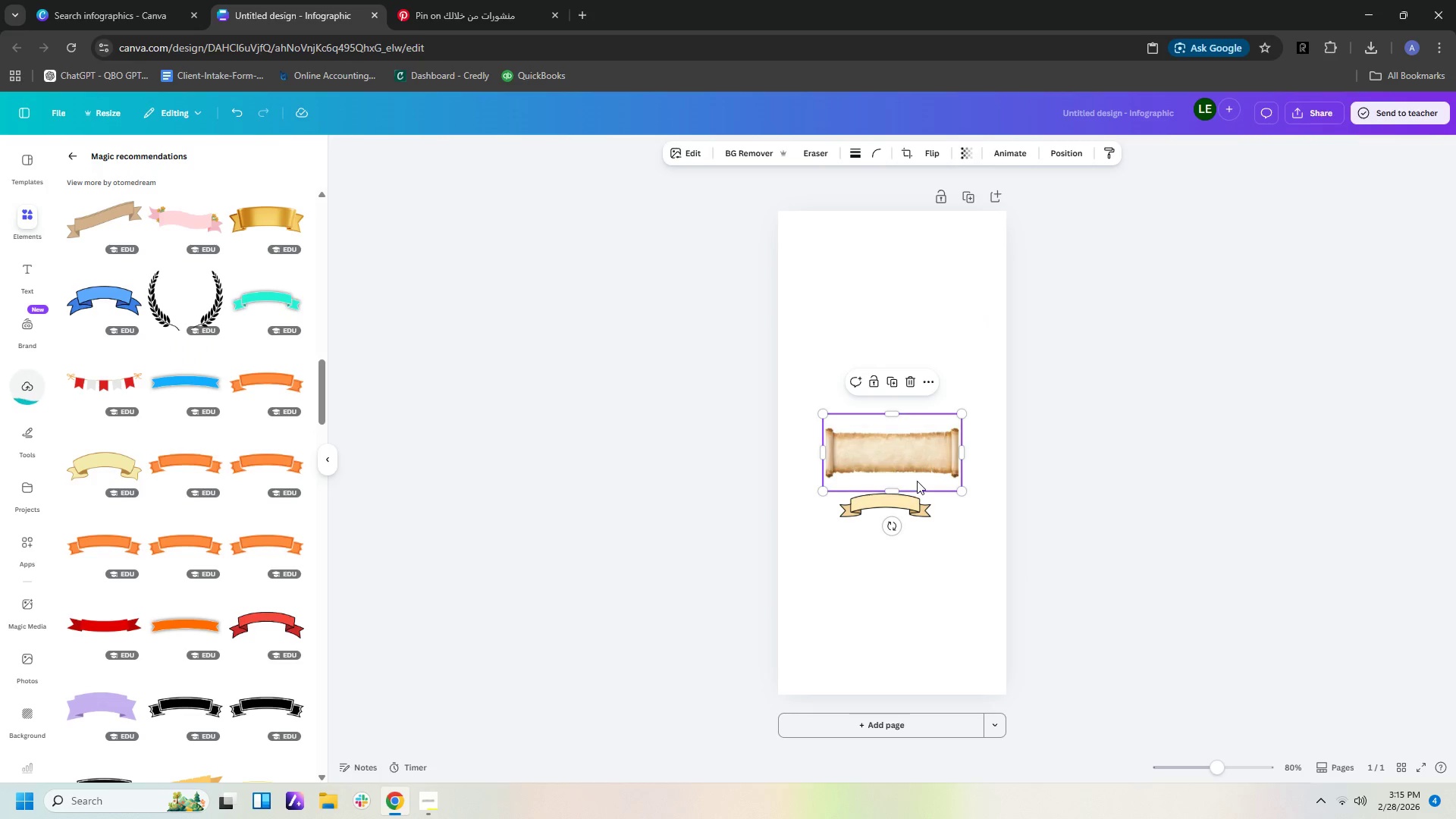 
left_click_drag(start_coordinate=[916, 463], to_coordinate=[912, 276])
 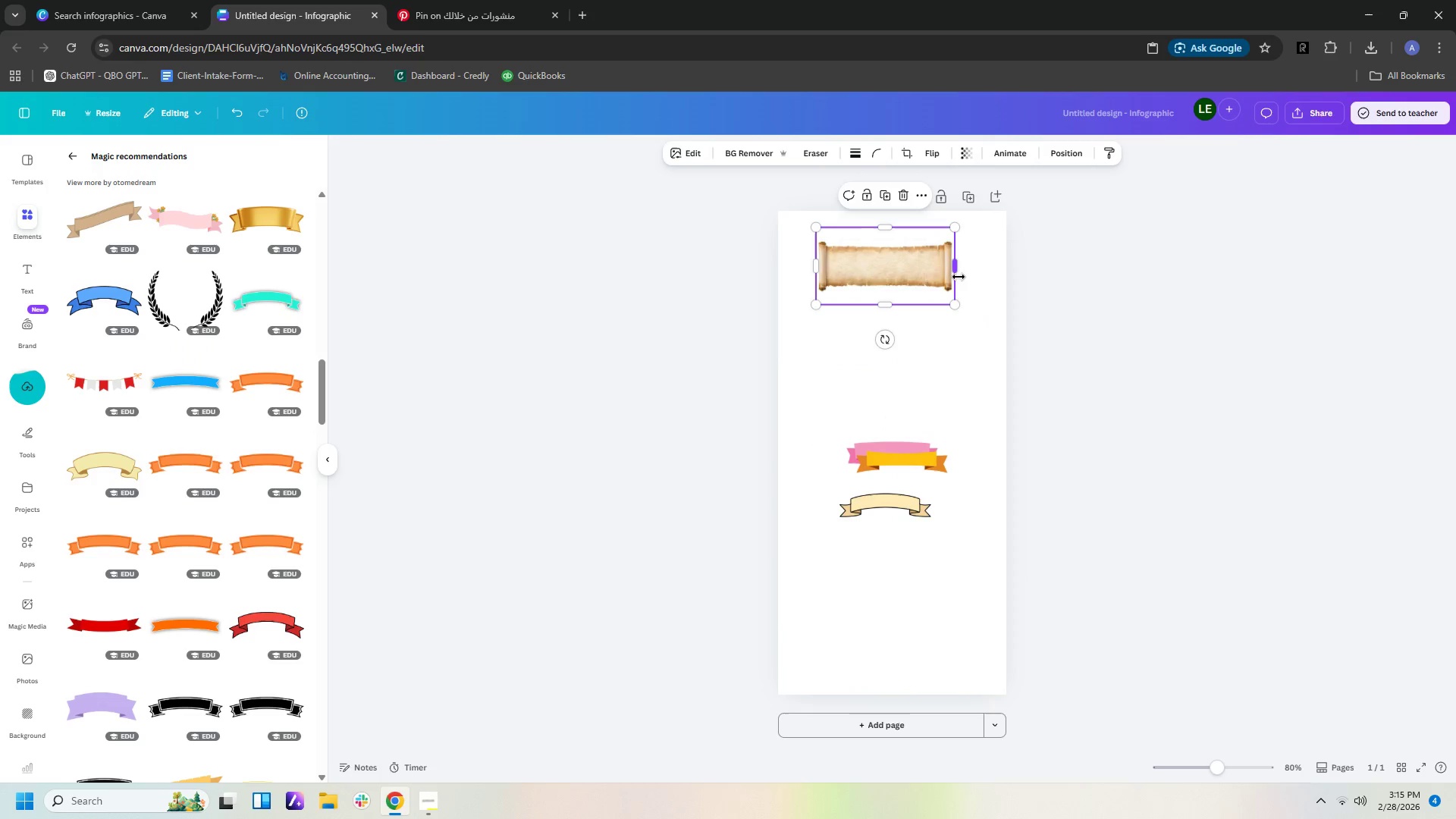 
left_click_drag(start_coordinate=[959, 274], to_coordinate=[1001, 276])
 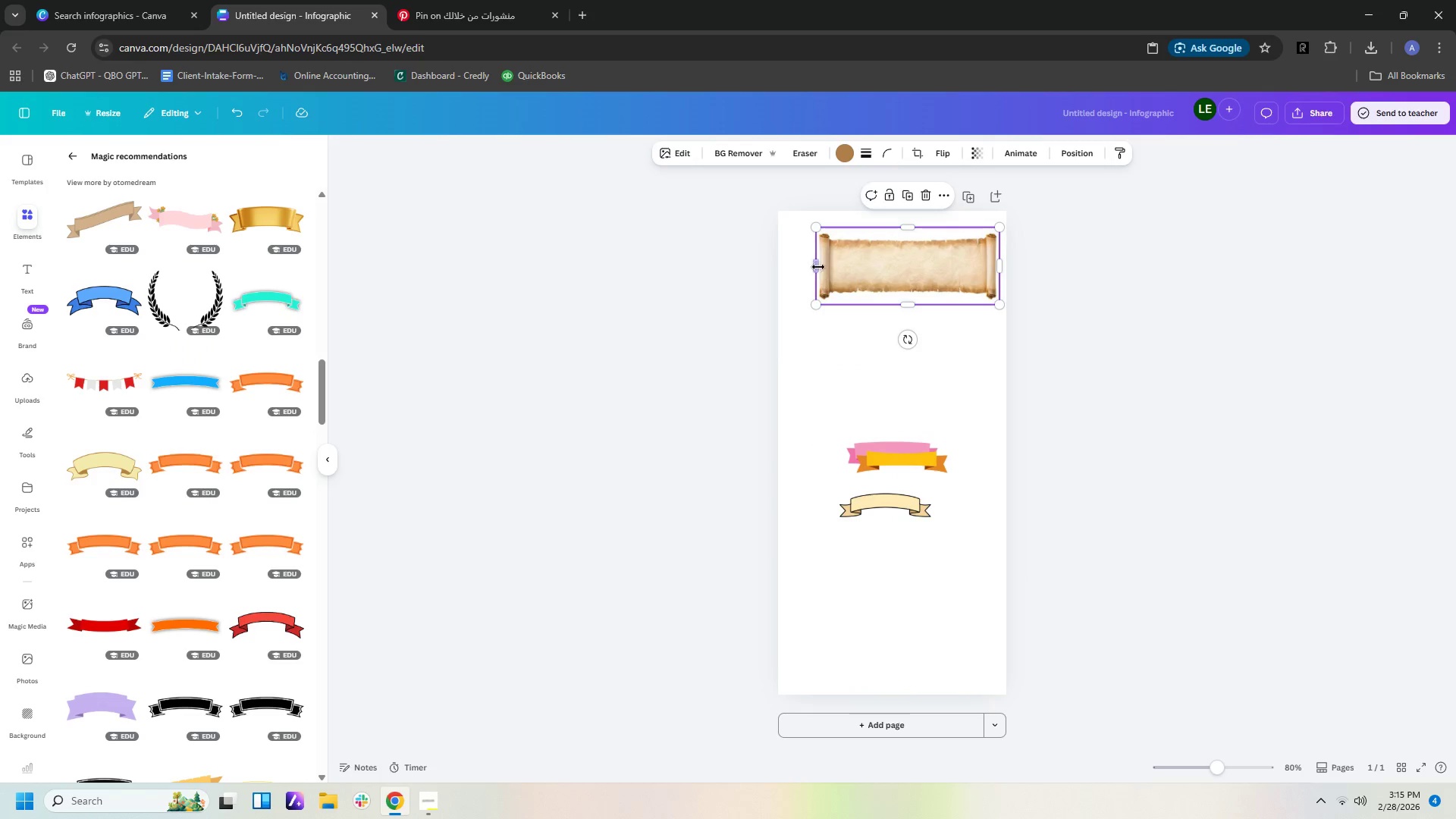 
left_click_drag(start_coordinate=[816, 268], to_coordinate=[788, 265])
 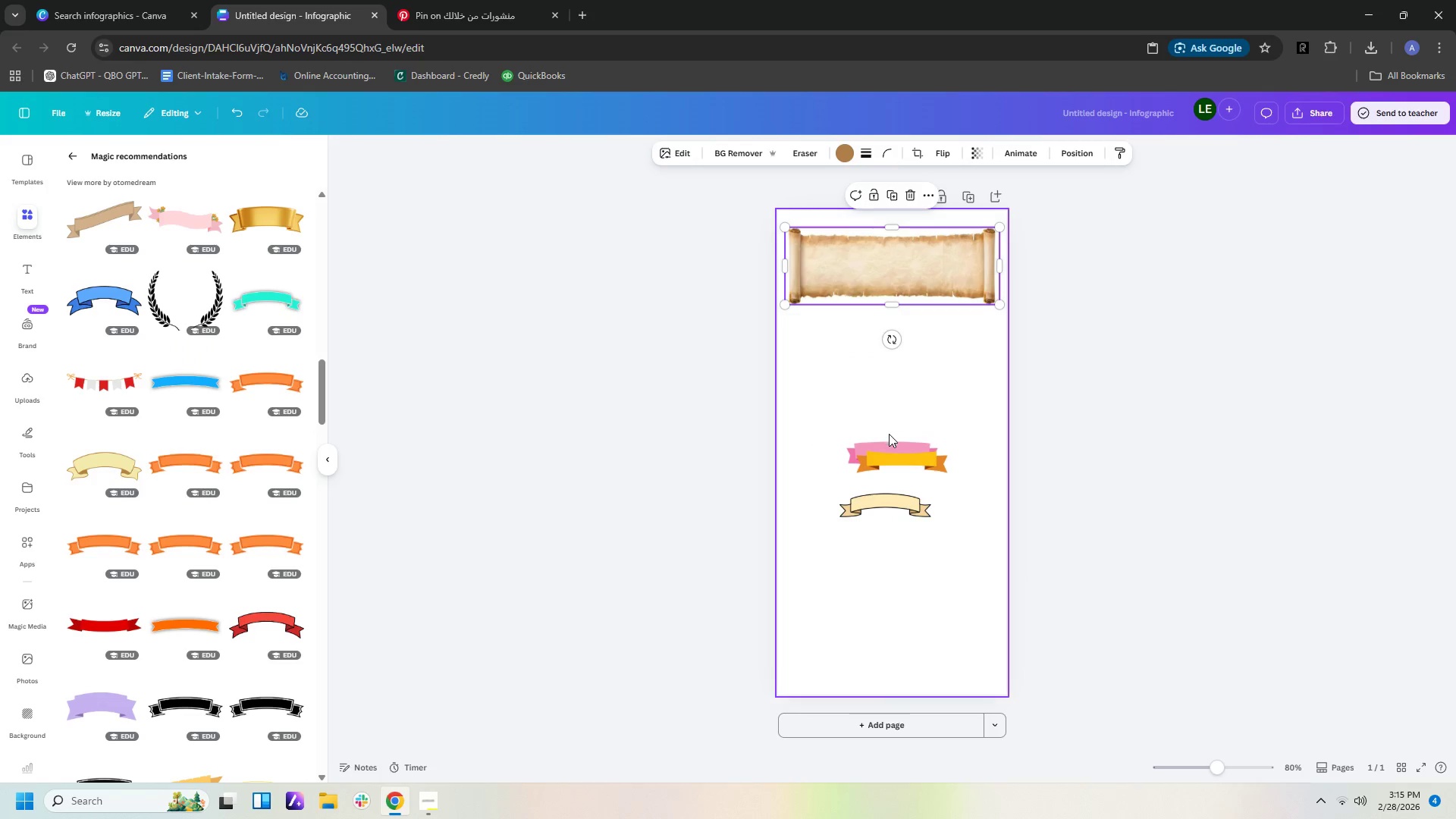 
left_click([893, 460])
 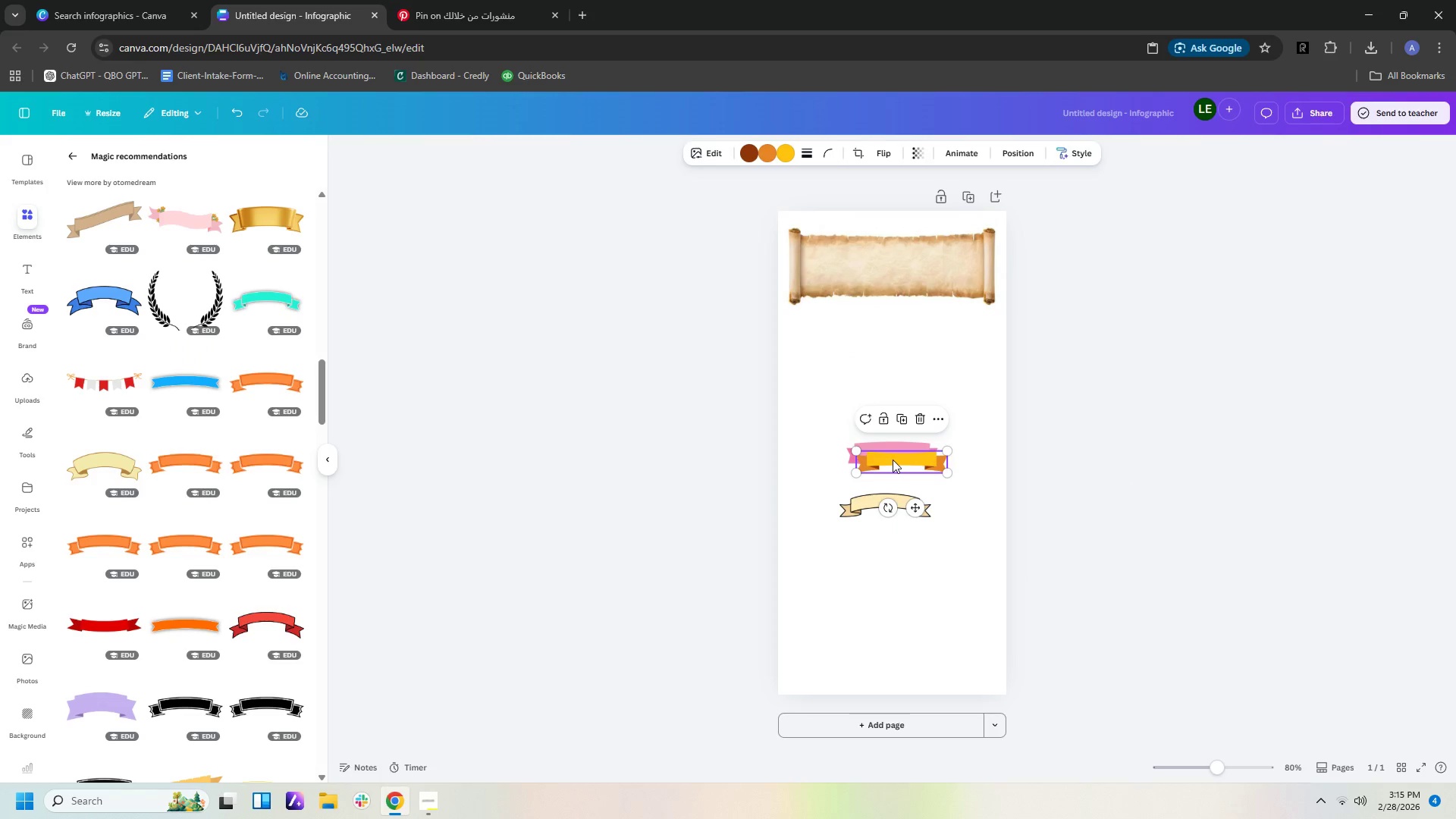 
key(Delete)
 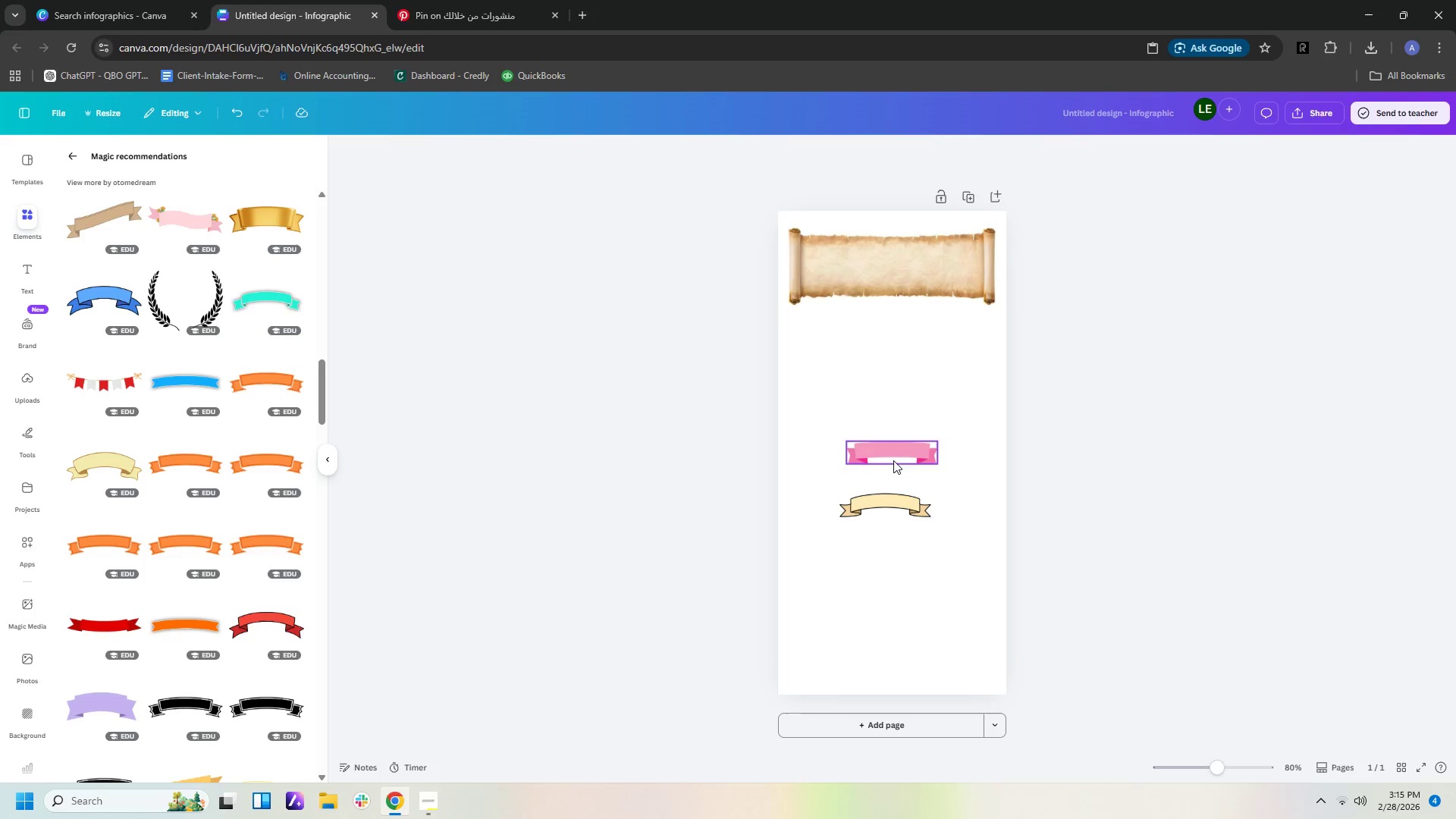 
left_click([893, 460])
 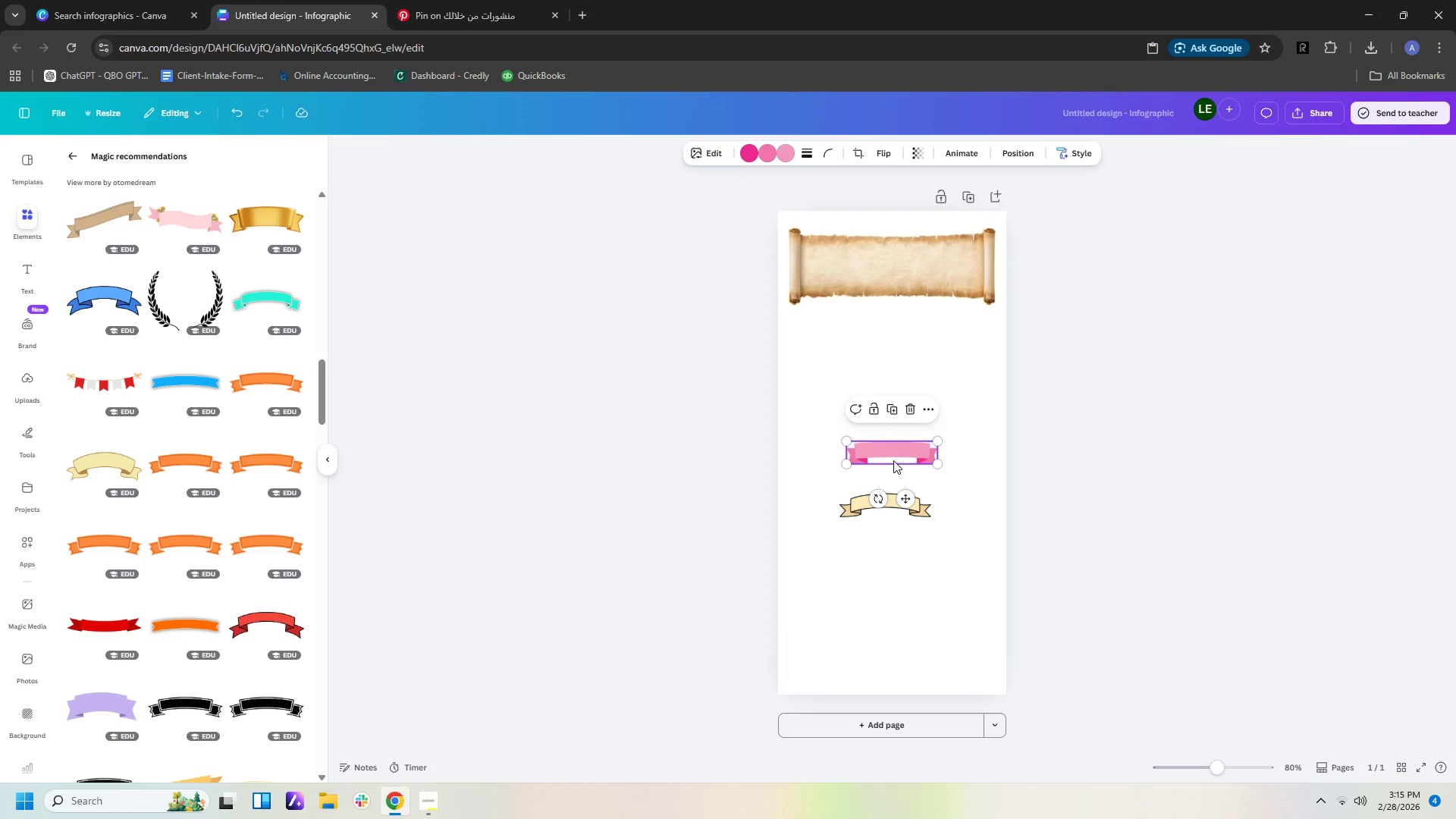 
key(Delete)
 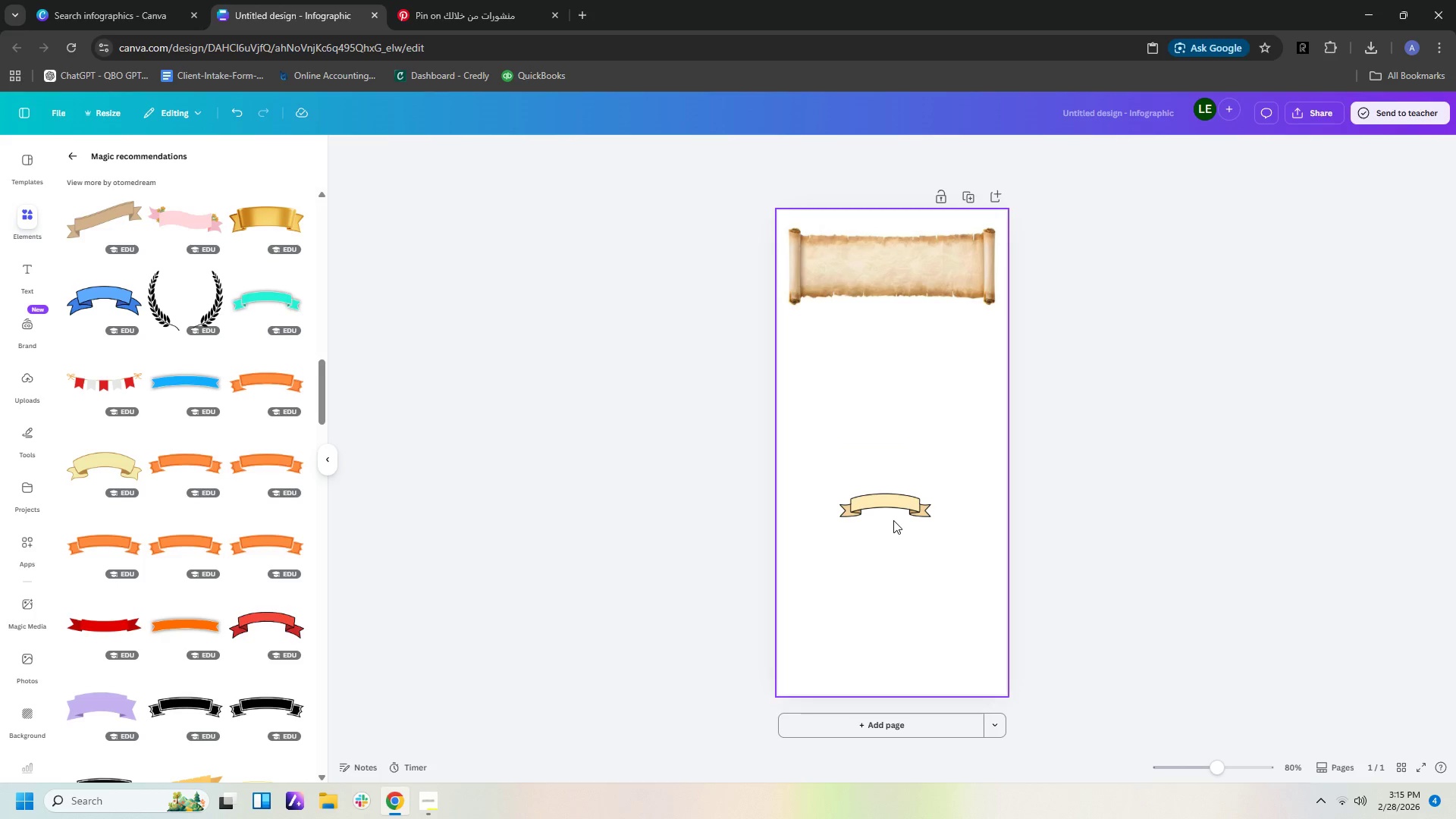 
left_click([893, 520])
 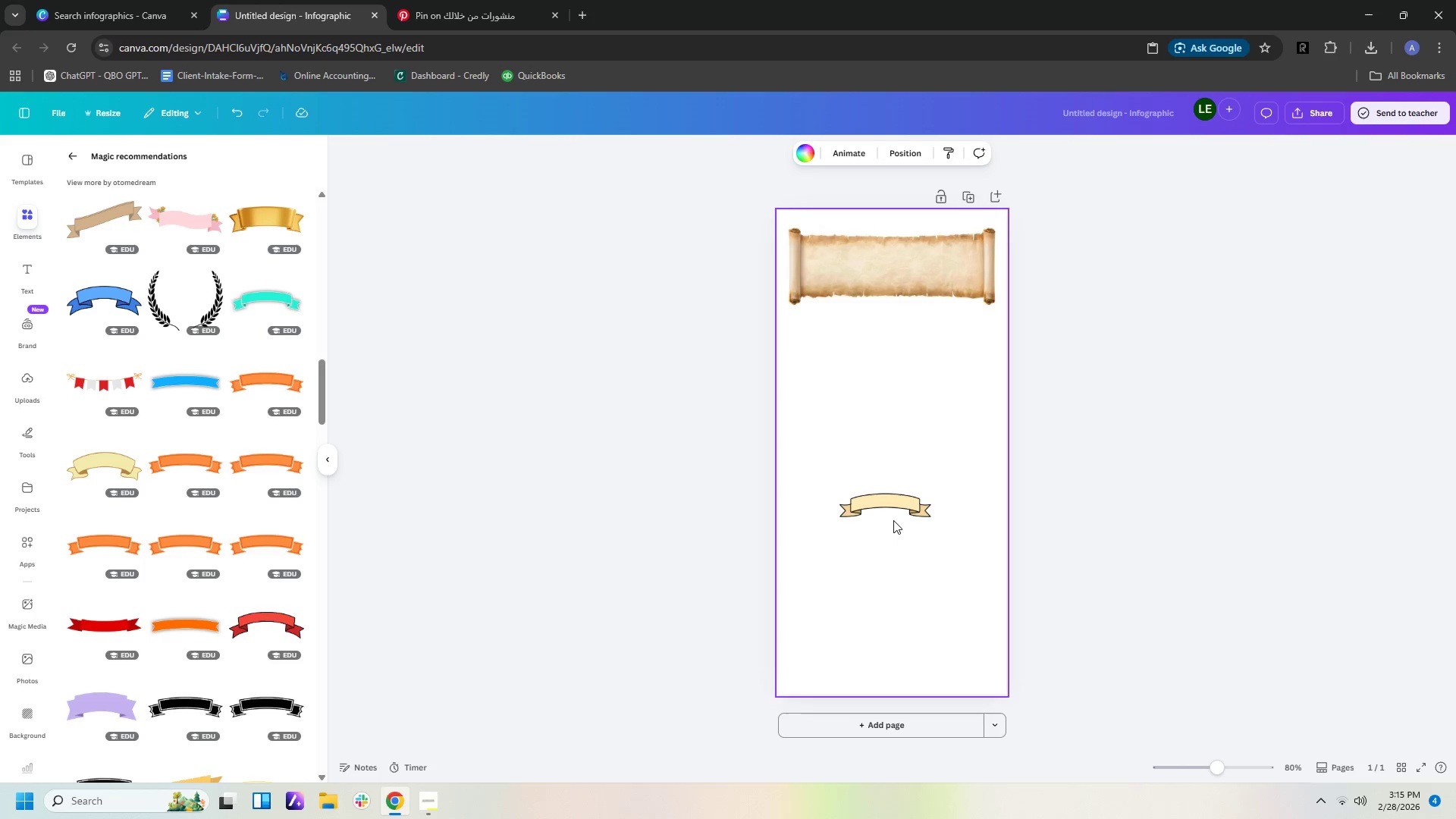 
key(Delete)
 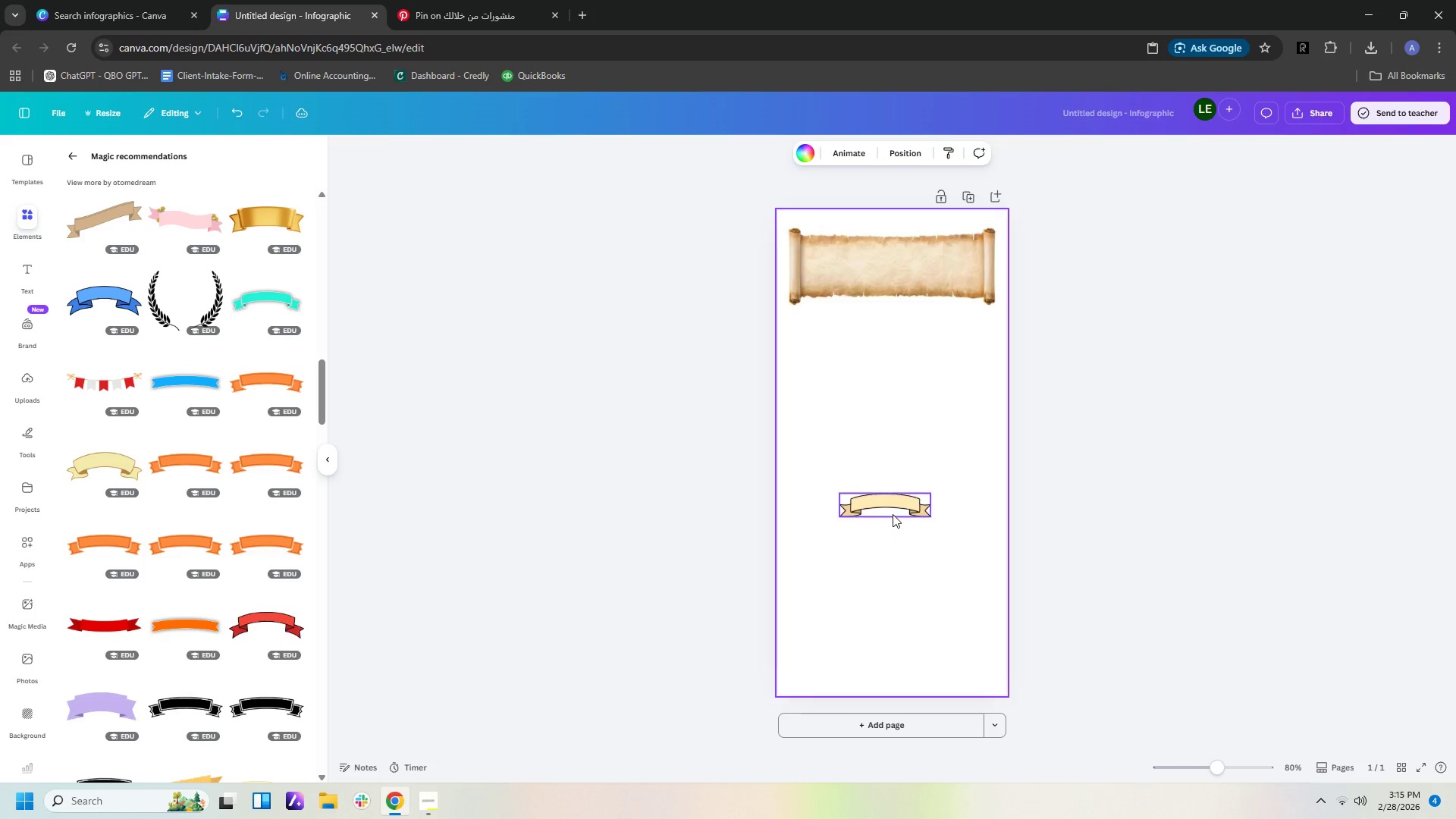 
double_click([893, 514])
 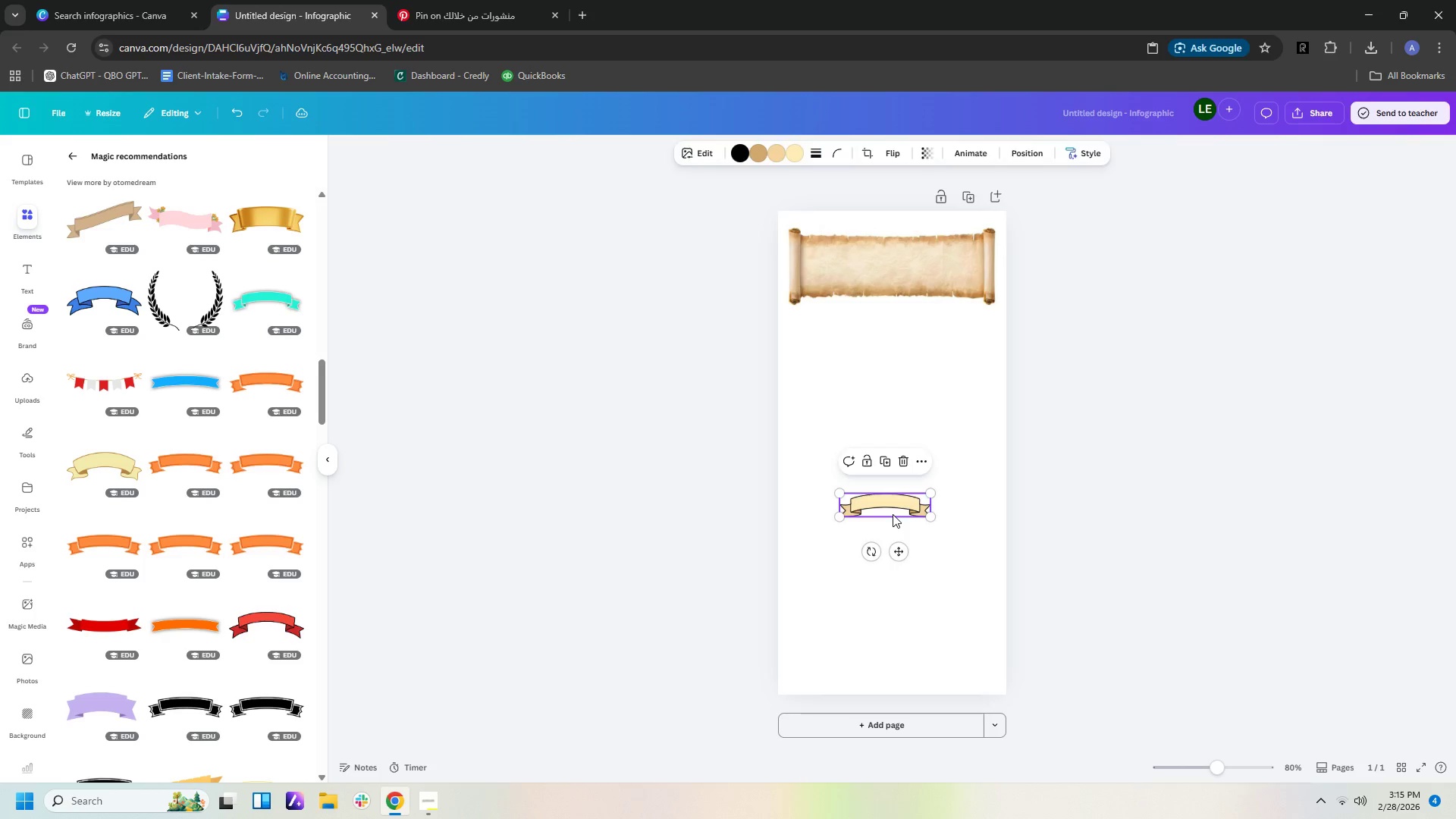 
key(Delete)
 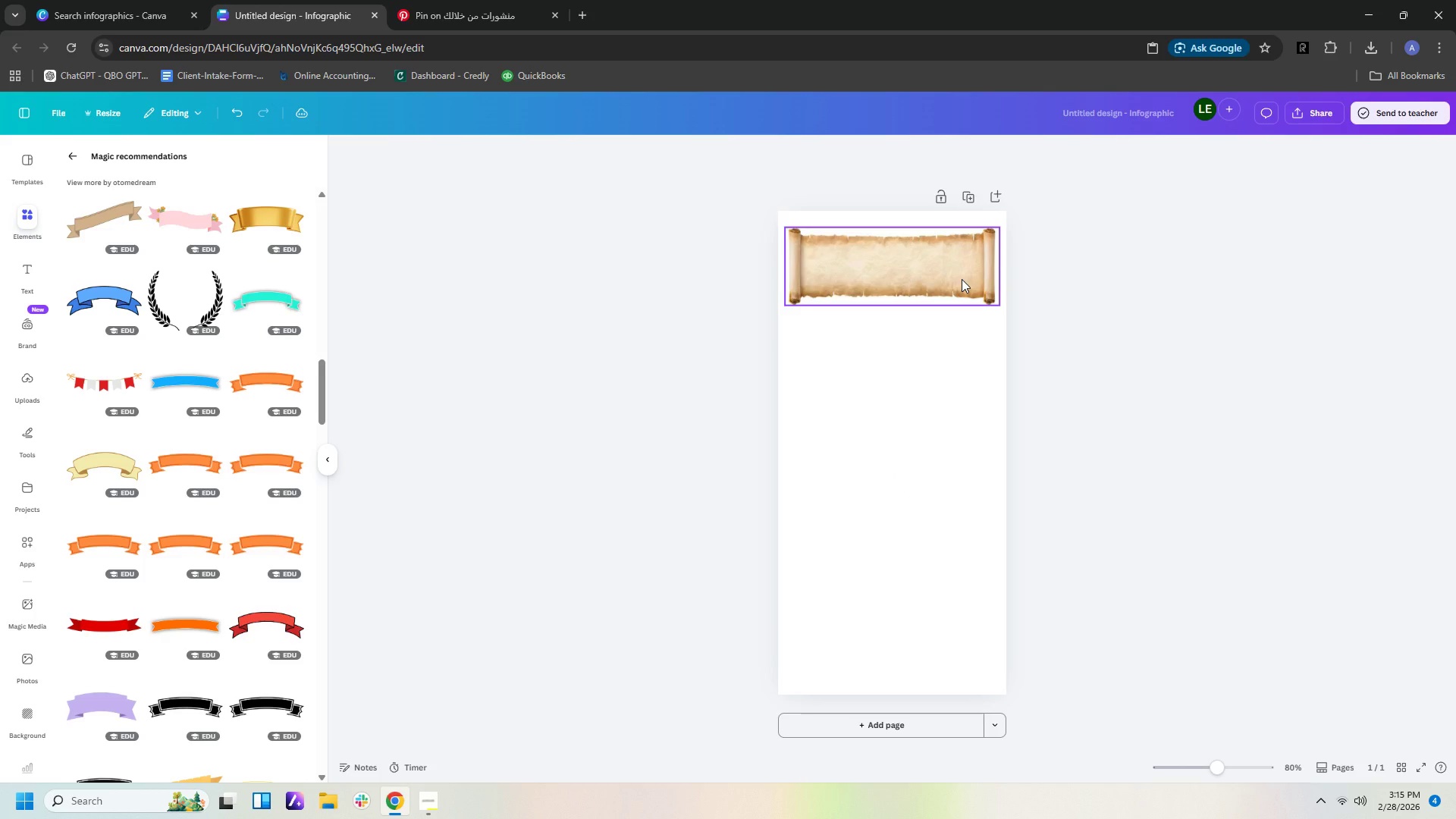 
wait(6.42)
 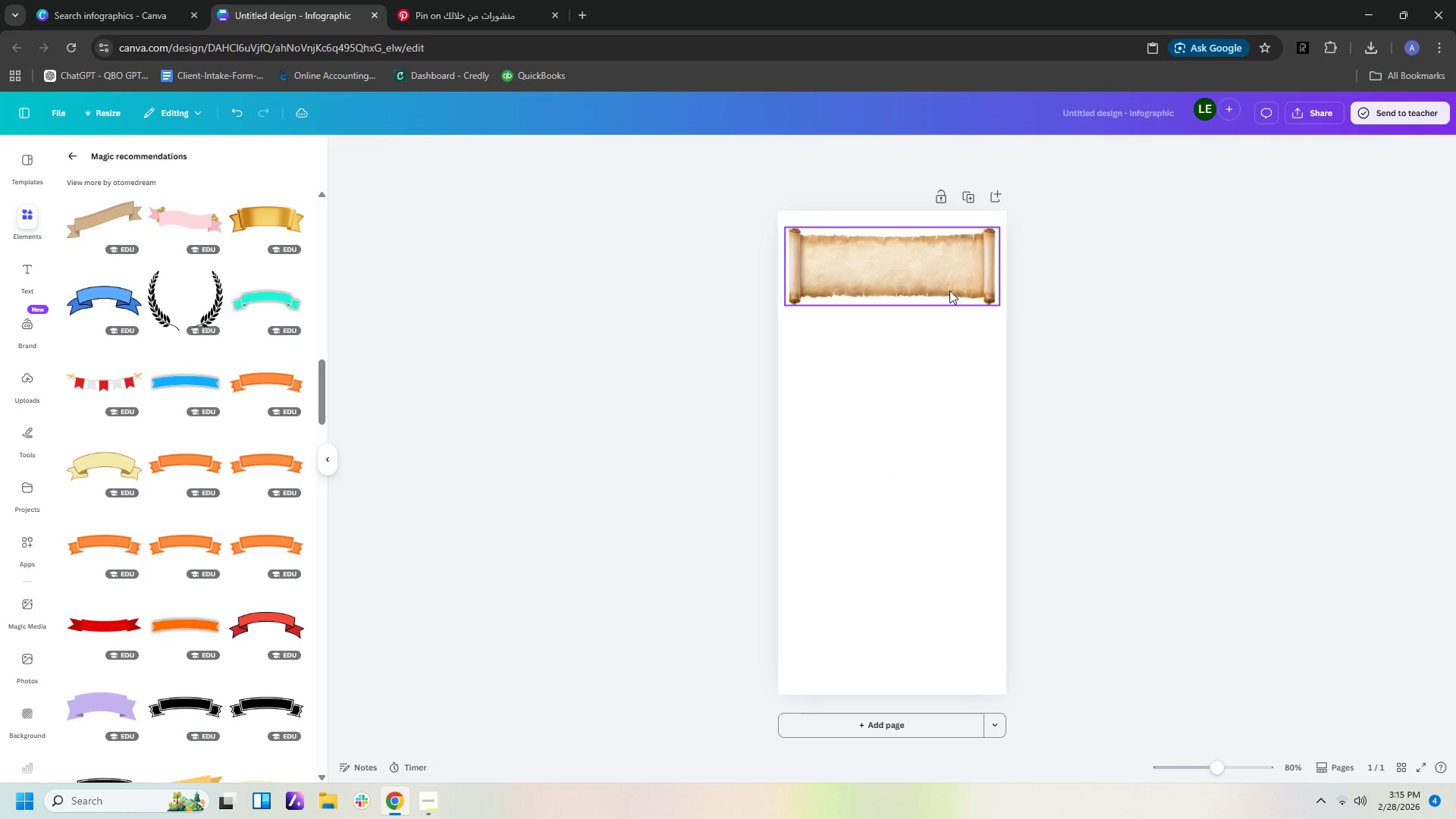 
left_click([950, 276])
 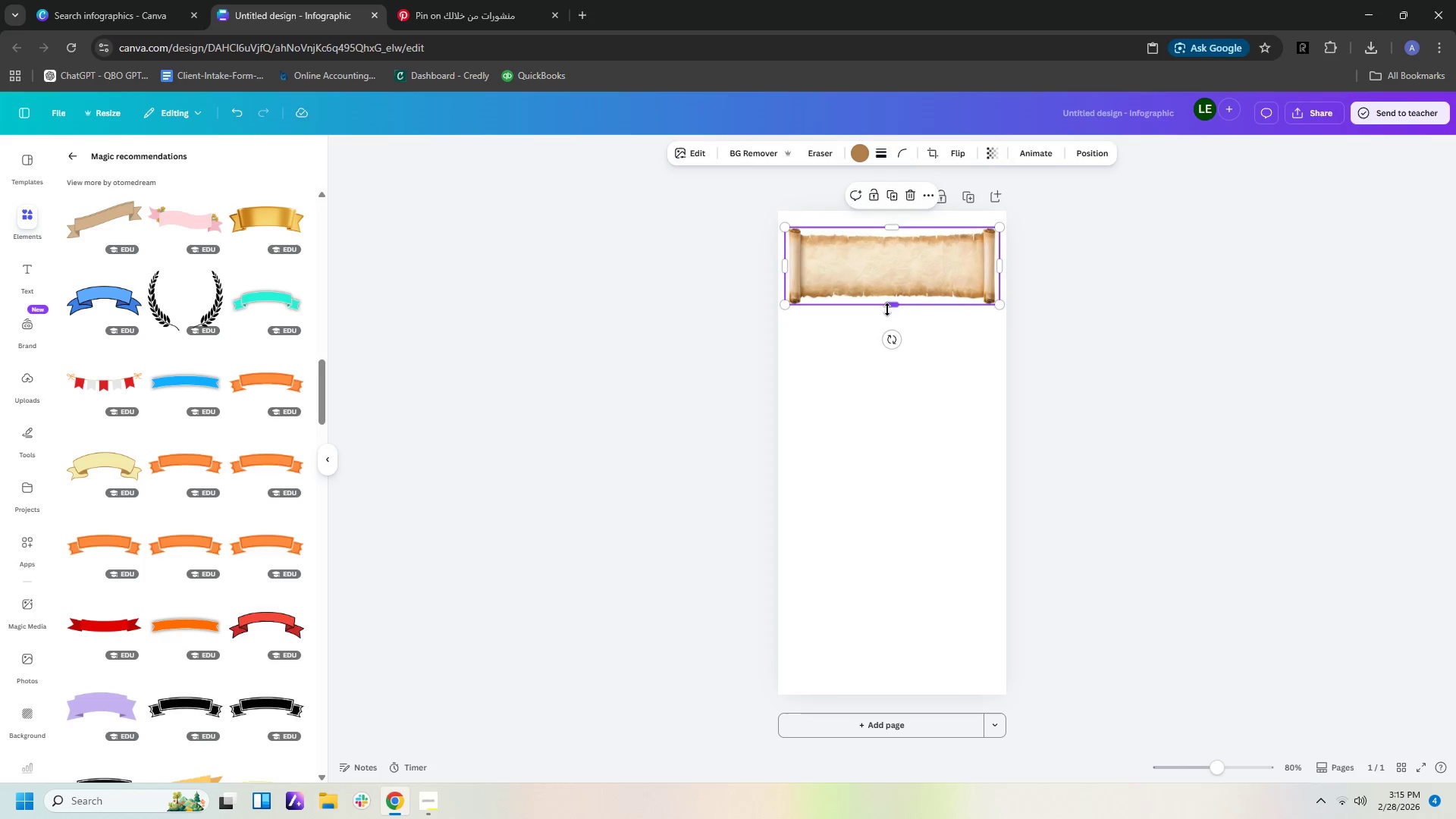 
left_click_drag(start_coordinate=[886, 309], to_coordinate=[886, 271])
 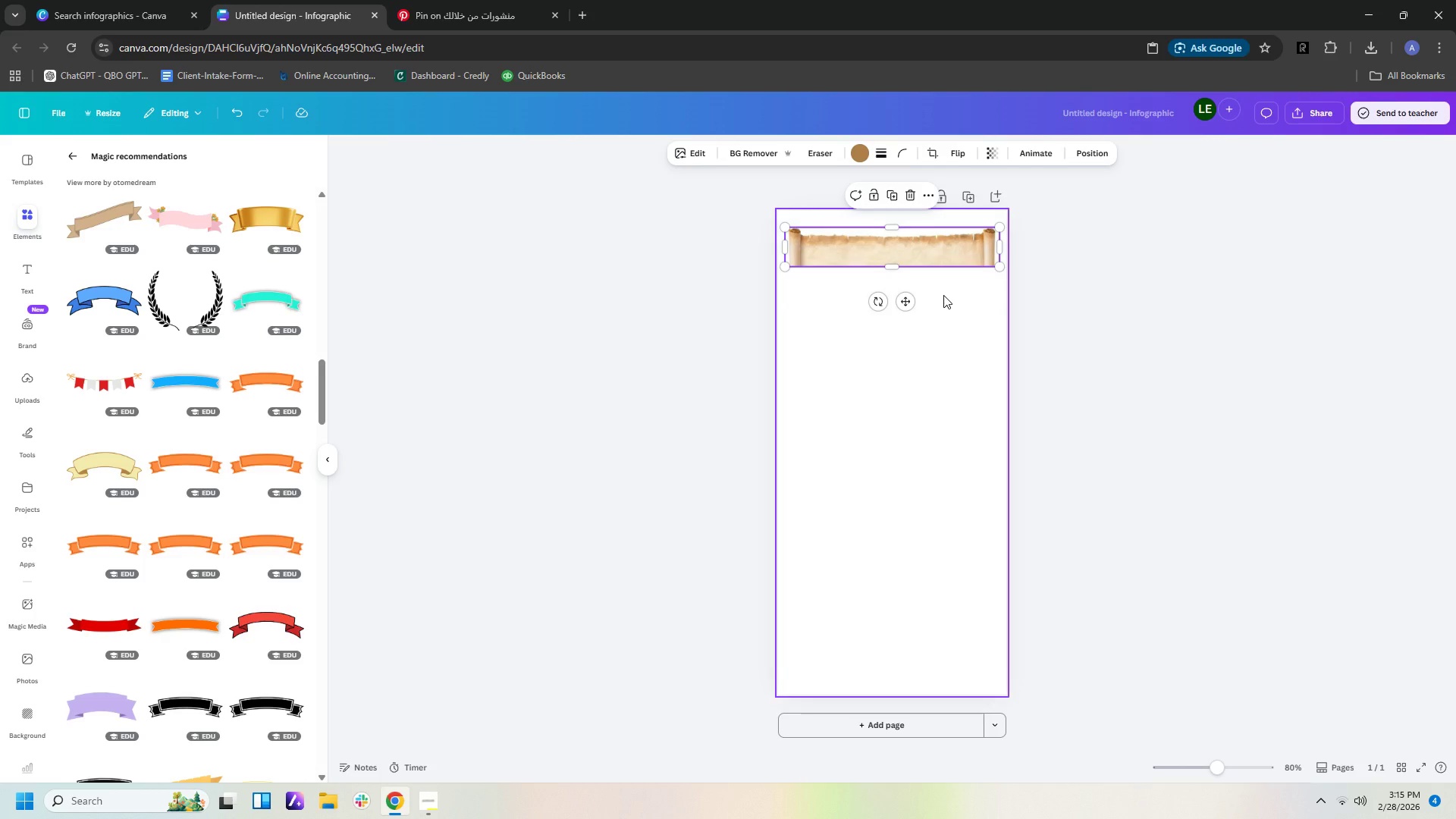 
key(Delete)
 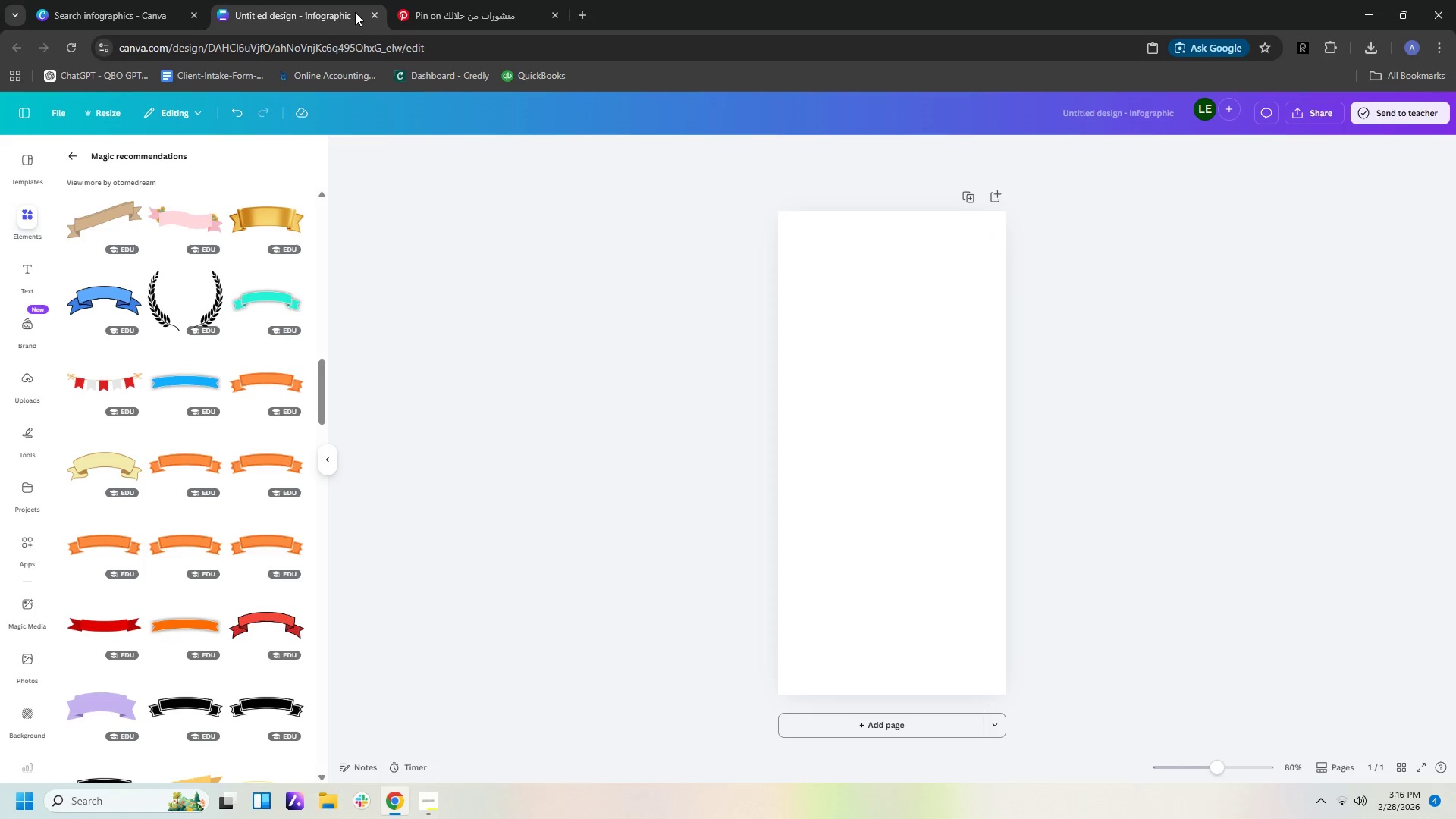 
left_click([462, 14])
 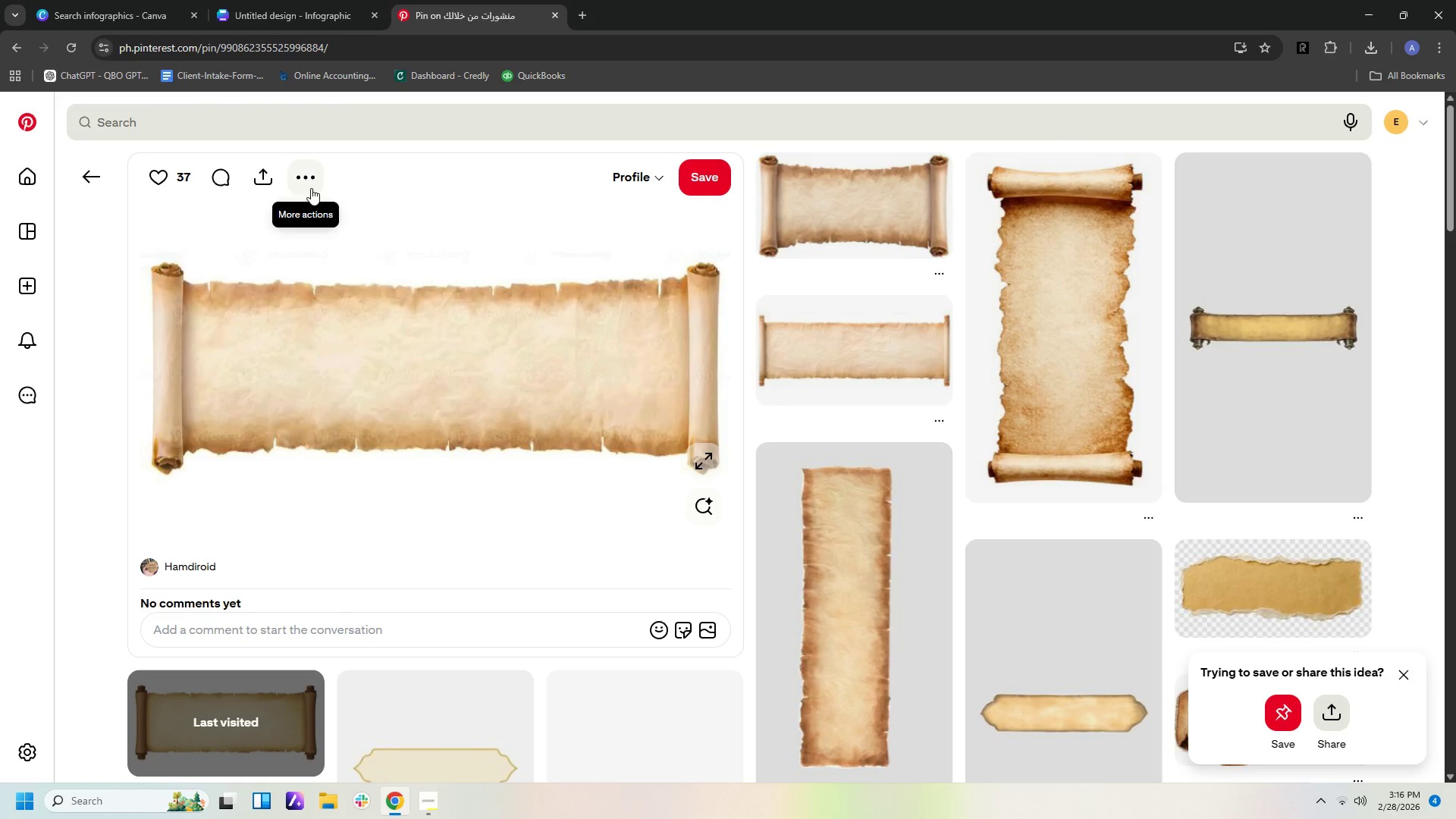 
left_click([1300, 351])
 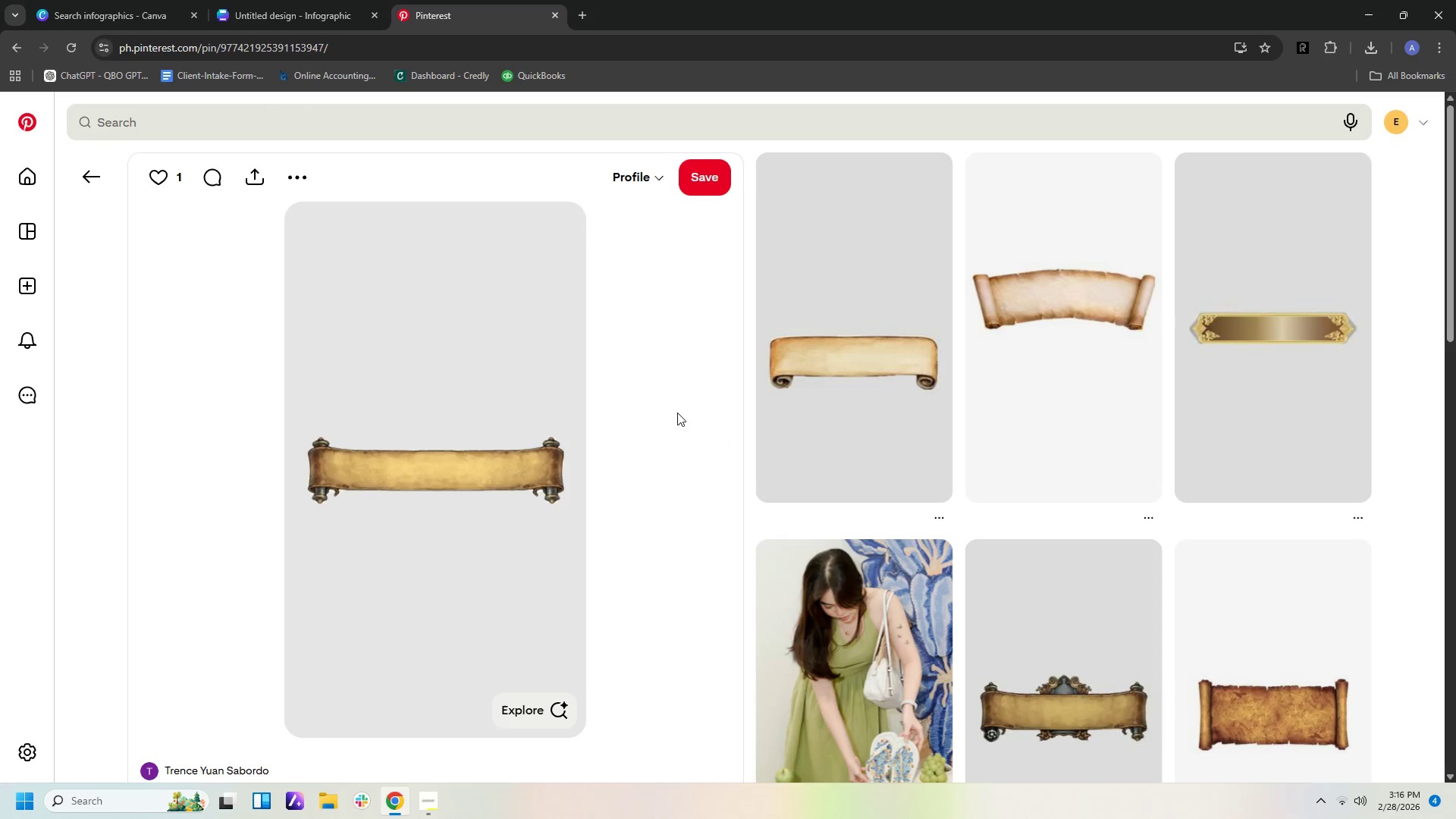 
scroll: coordinate [679, 400], scroll_direction: down, amount: 10.0
 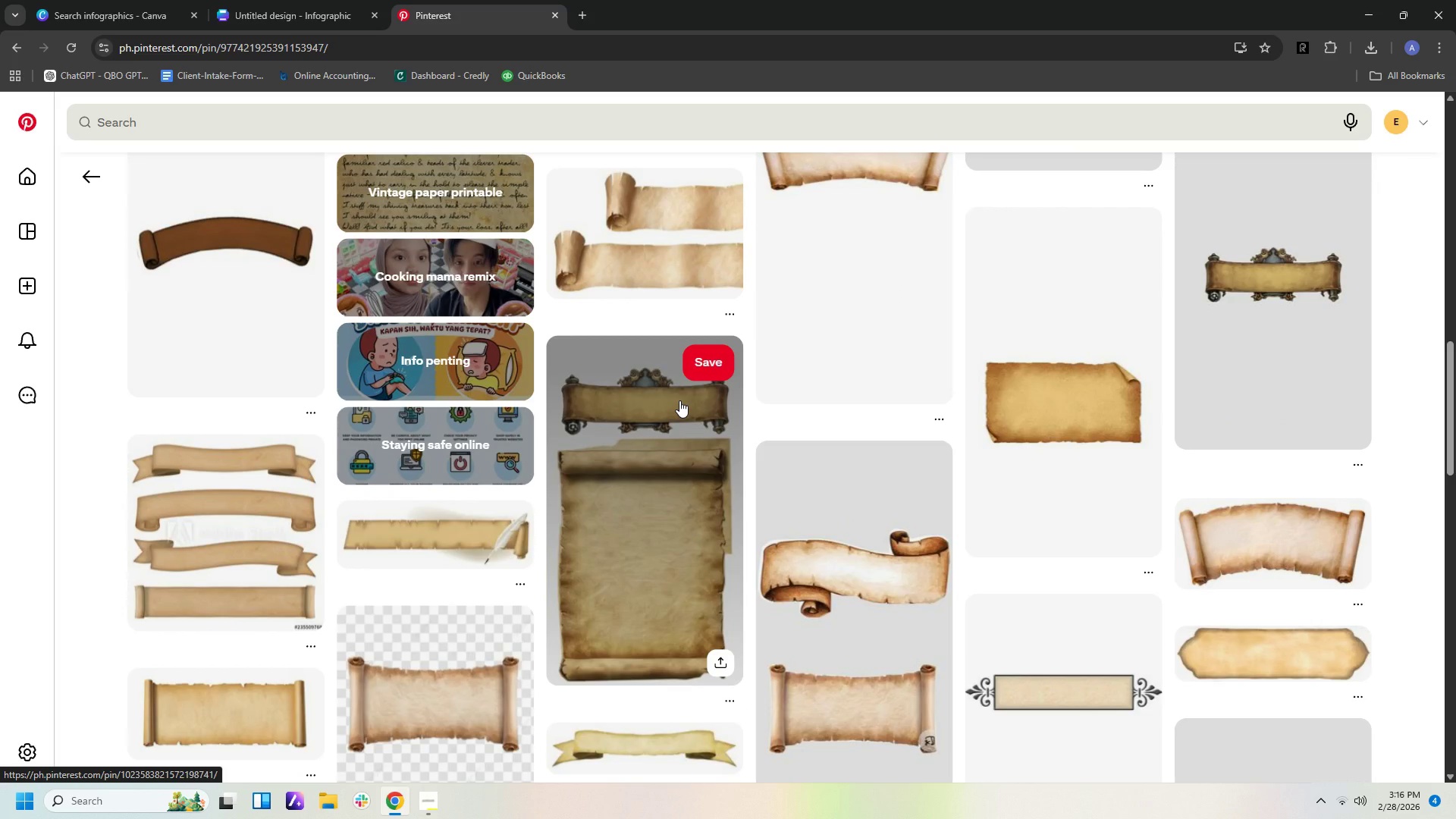 
scroll: coordinate [482, 334], scroll_direction: up, amount: 17.0
 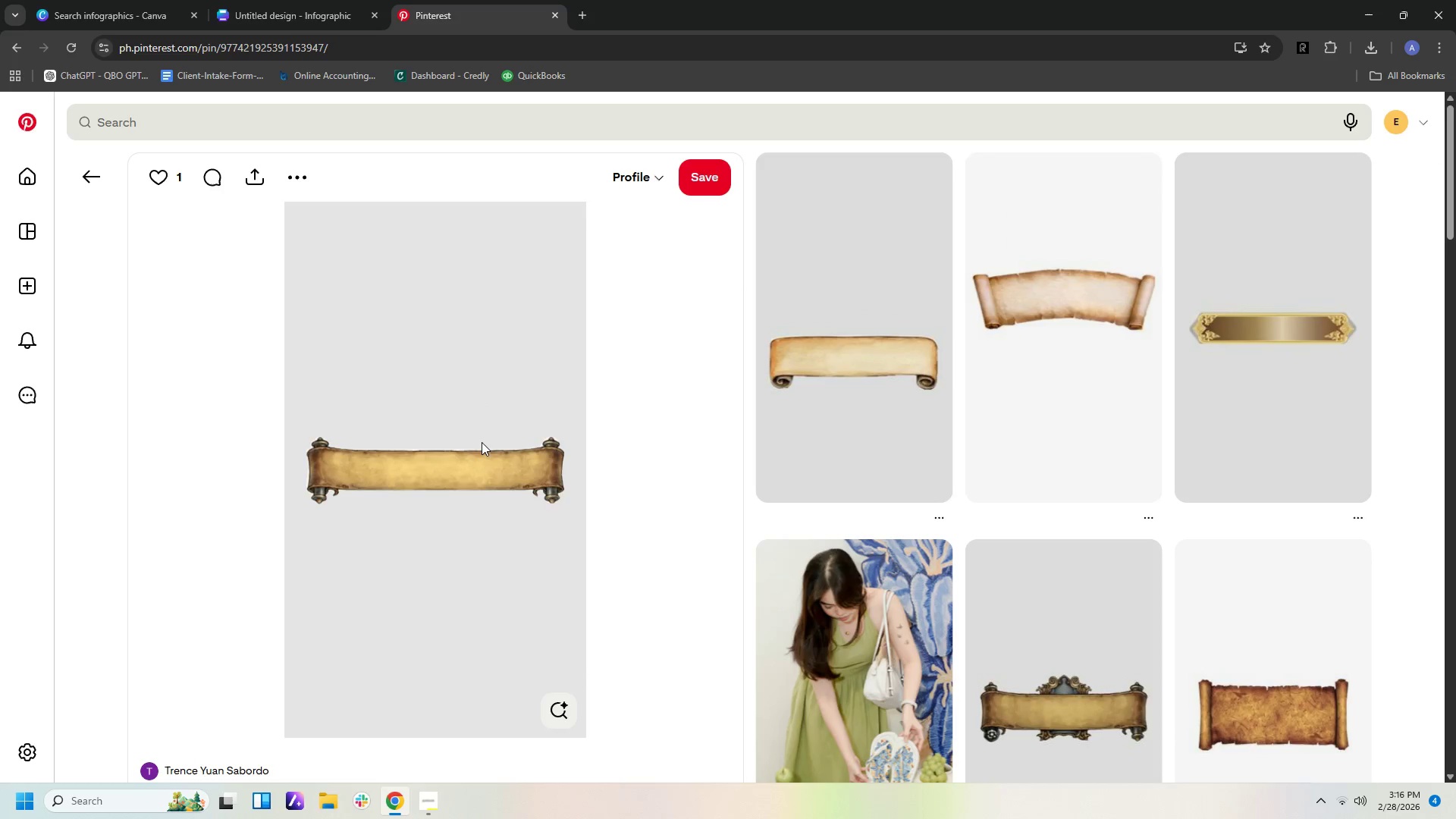 
right_click([480, 448])
 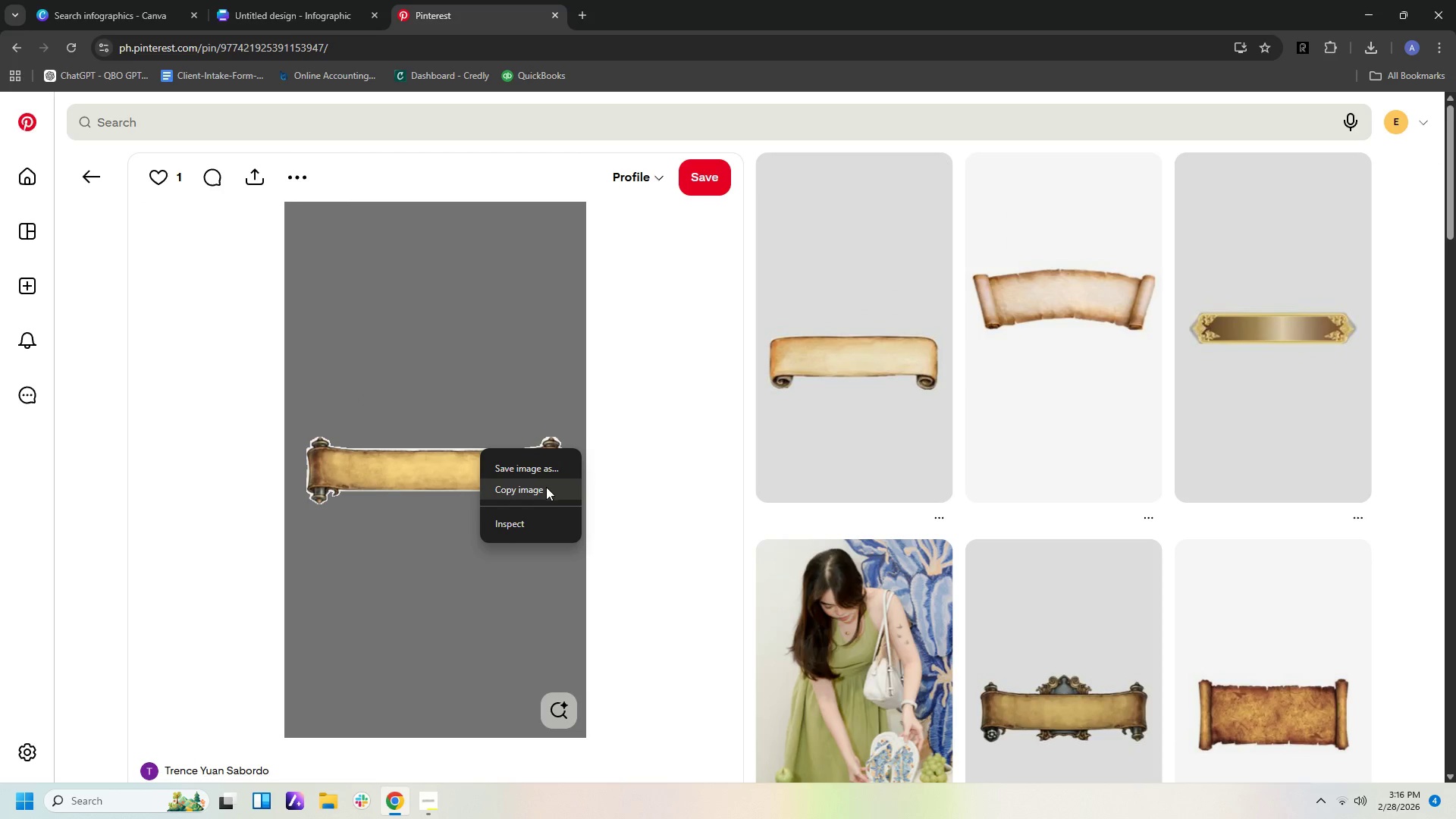 
left_click([546, 490])
 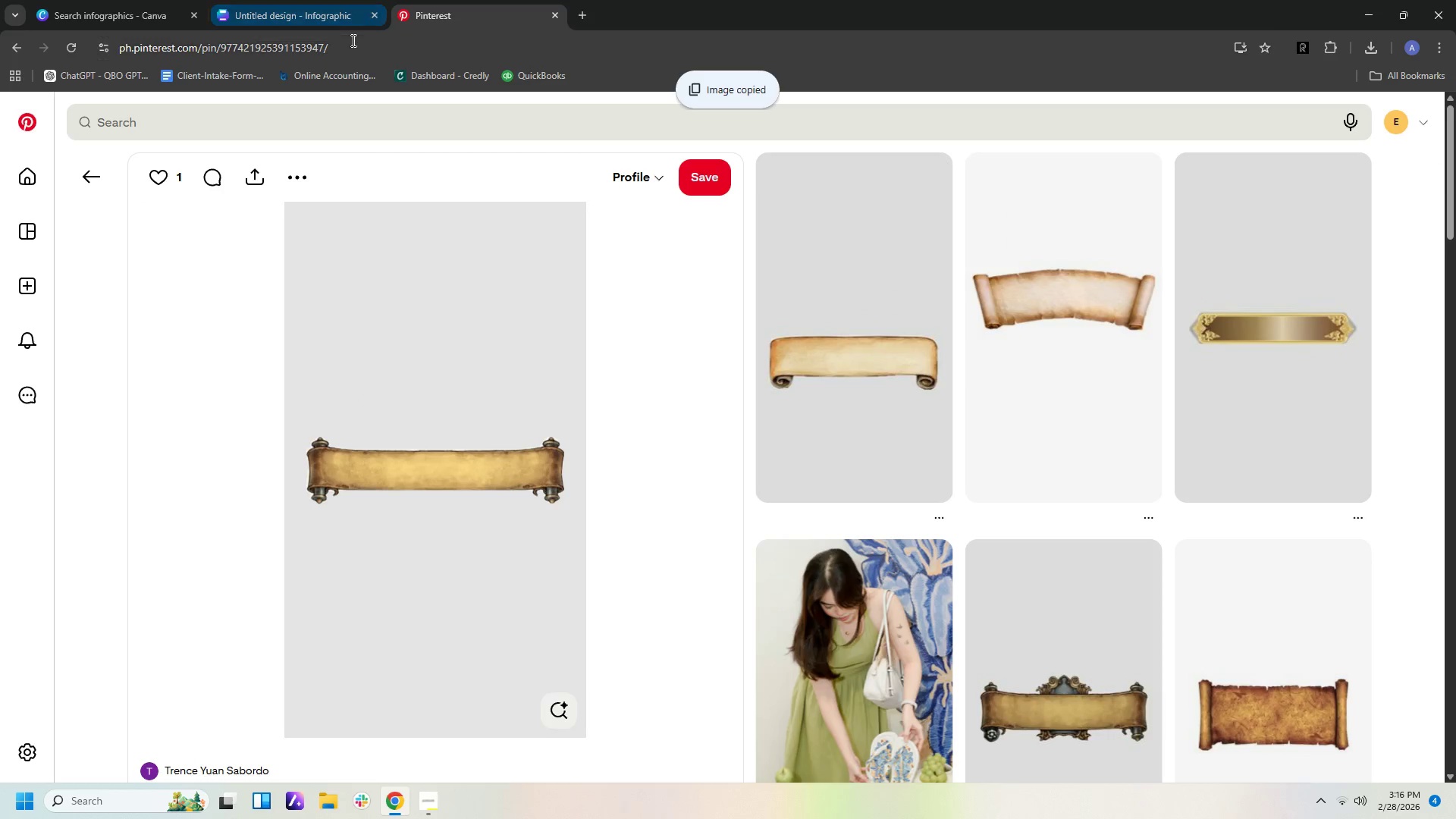 
left_click([346, 19])
 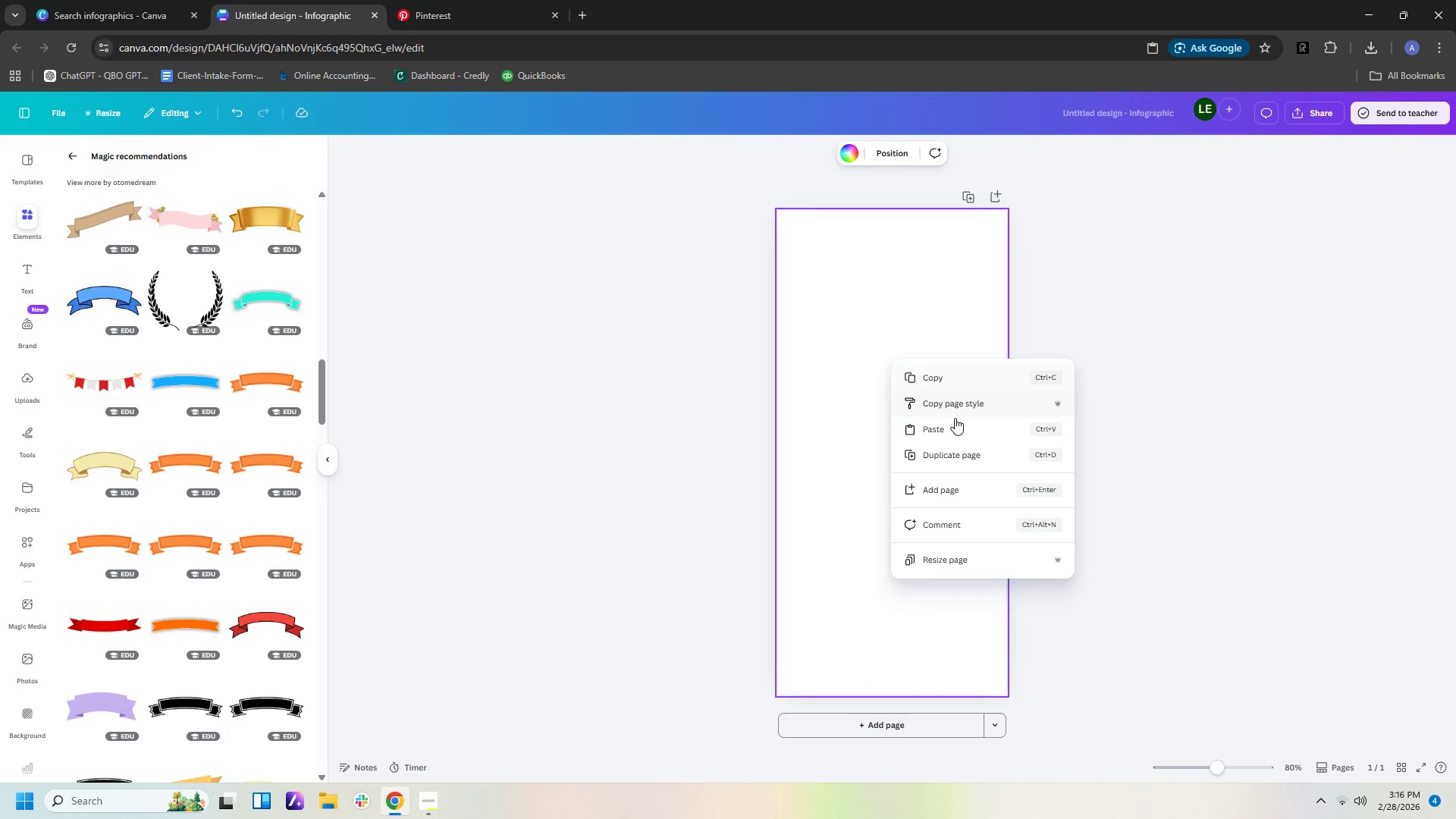 
left_click([955, 428])
 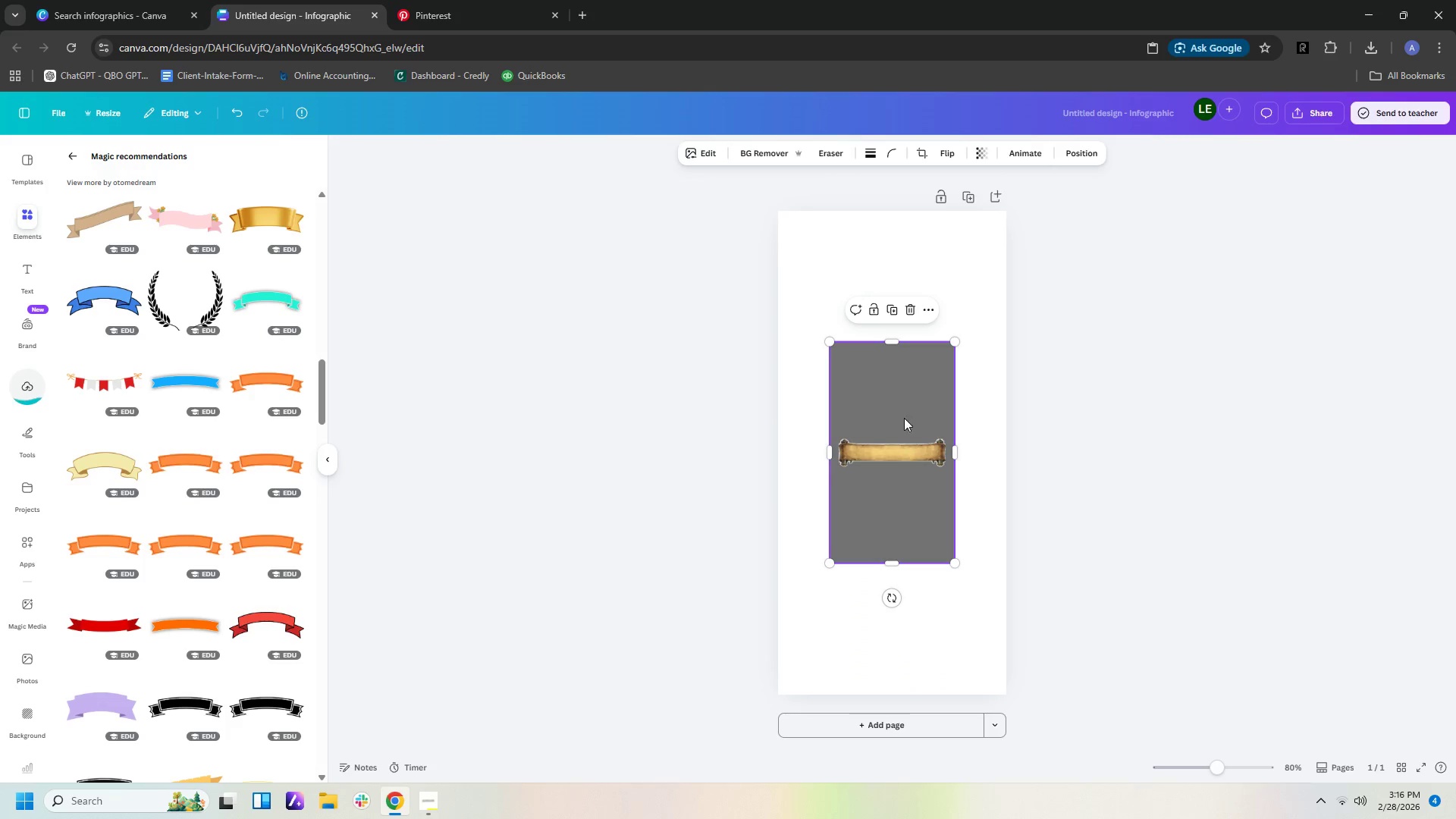 
left_click_drag(start_coordinate=[895, 342], to_coordinate=[884, 438])
 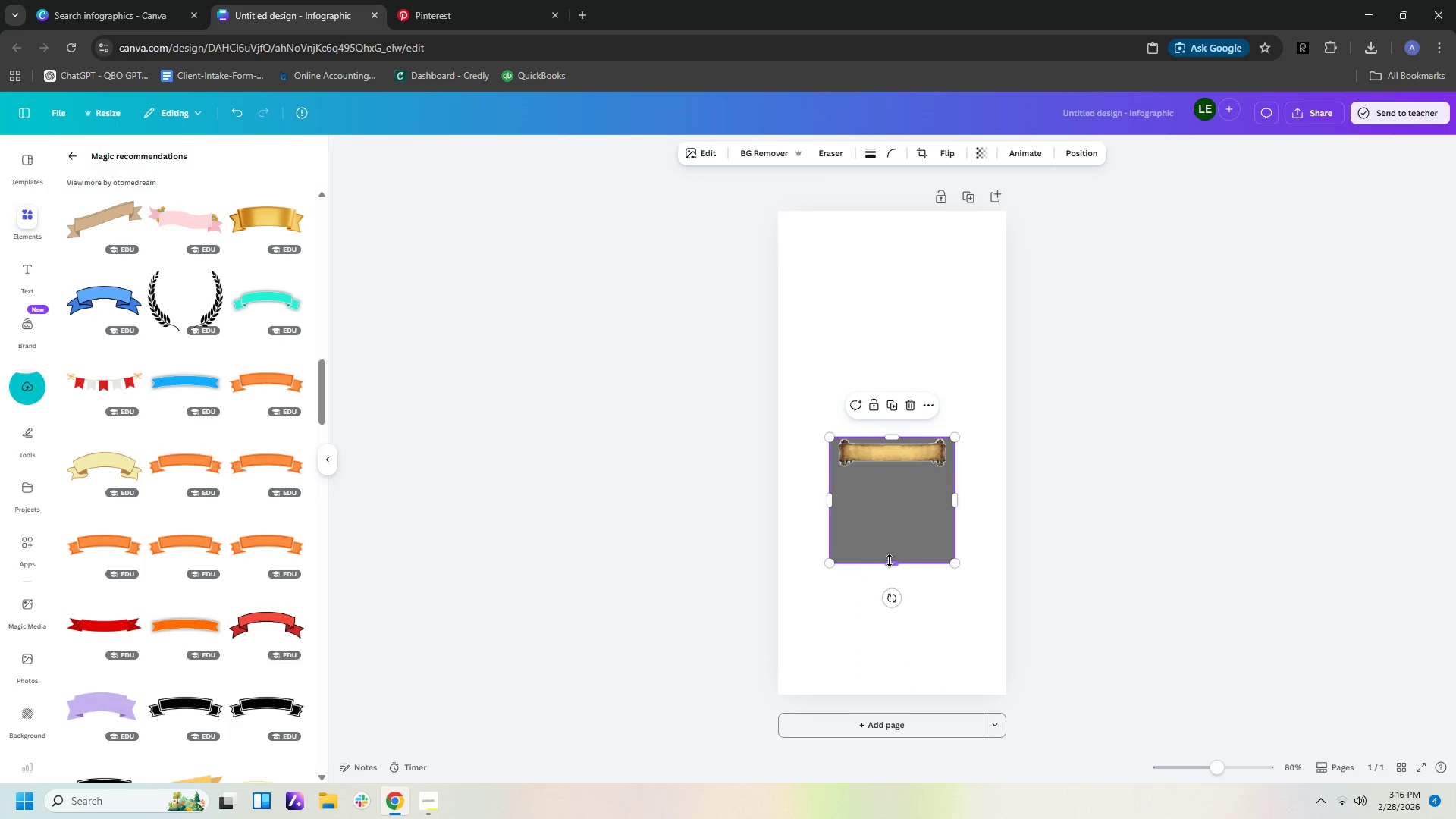 
left_click_drag(start_coordinate=[890, 560], to_coordinate=[898, 466])
 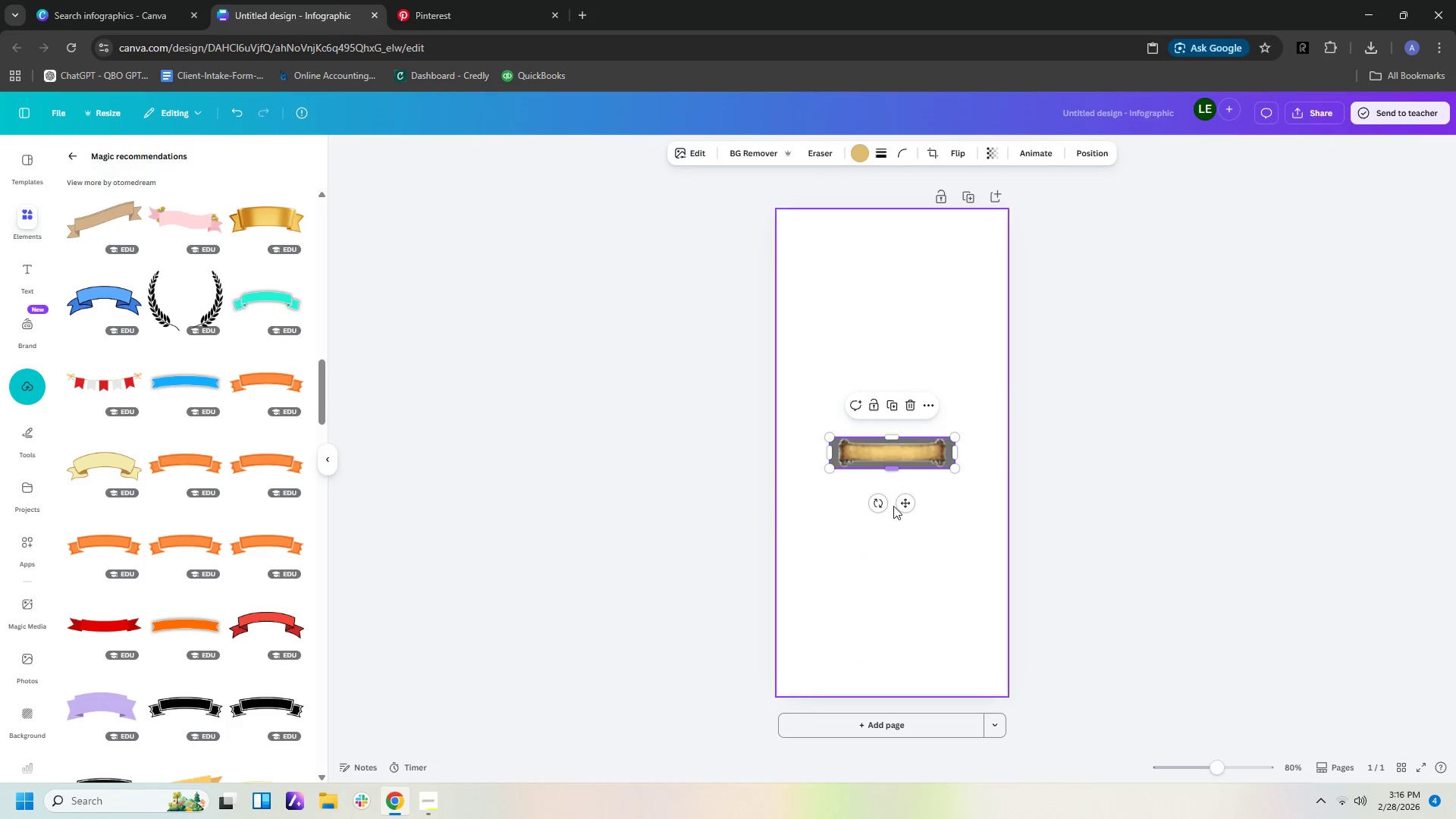 
left_click([893, 507])
 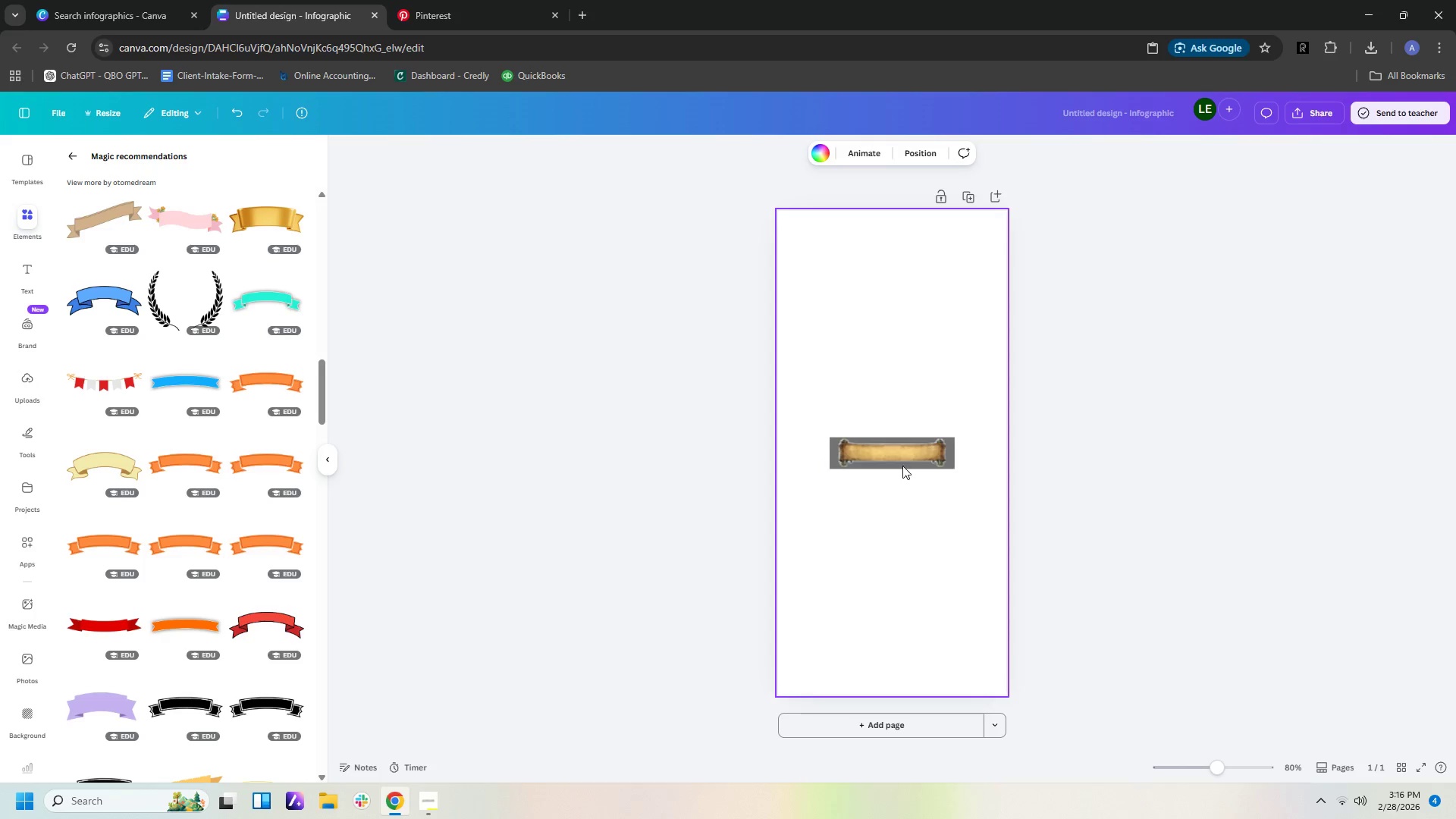 
left_click_drag(start_coordinate=[903, 459], to_coordinate=[886, 239])
 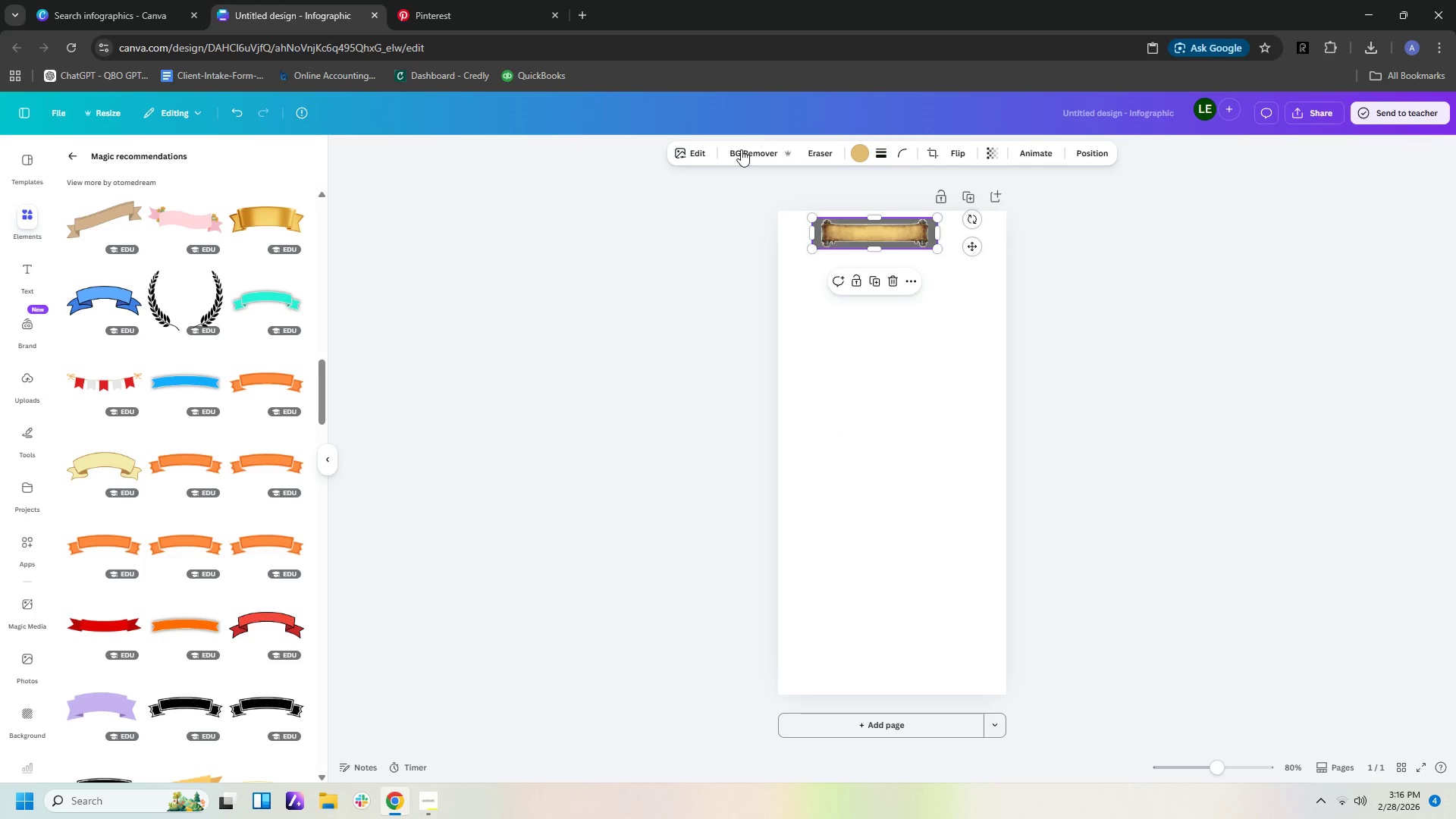 
left_click([741, 149])
 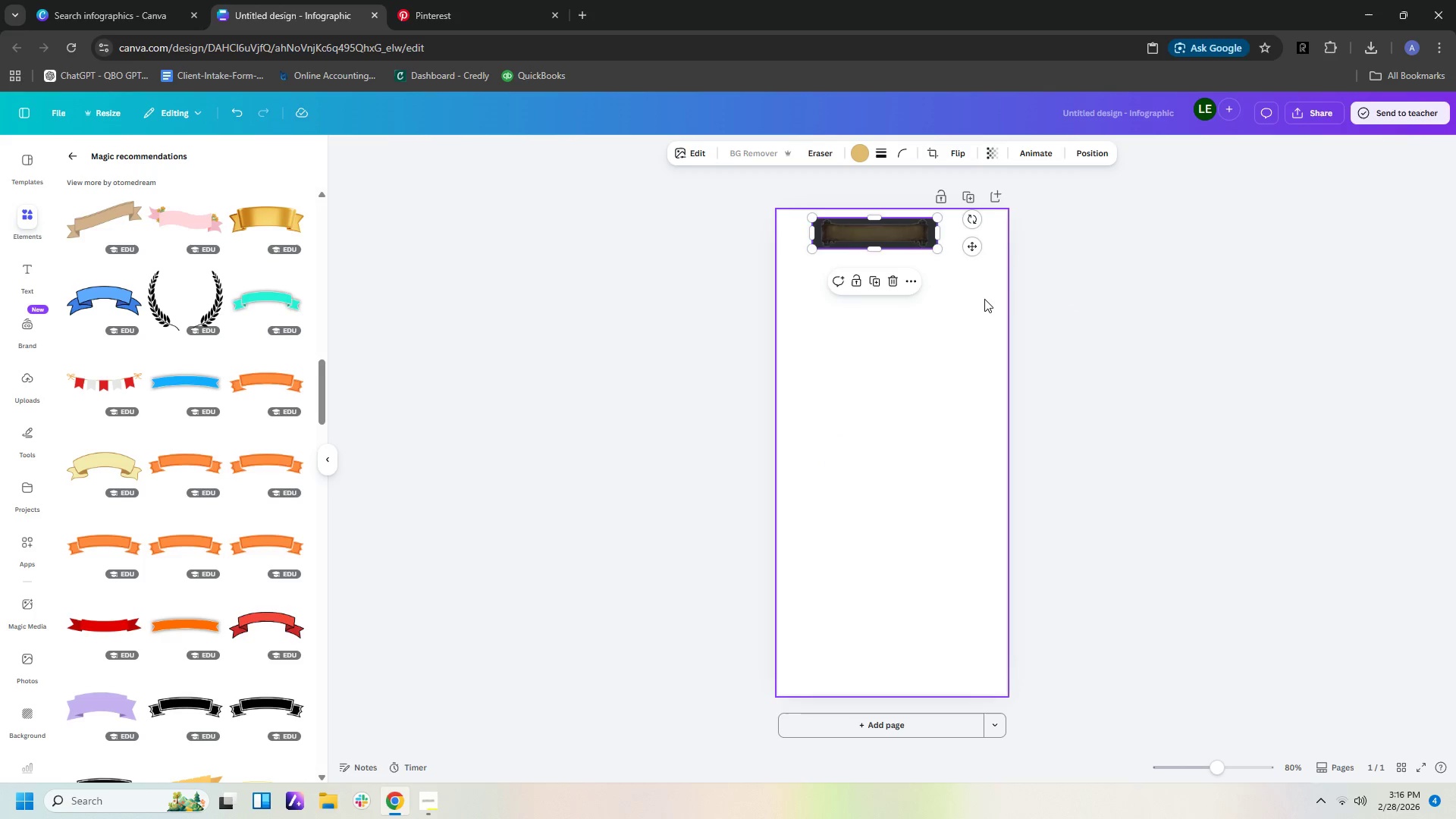 
wait(8.47)
 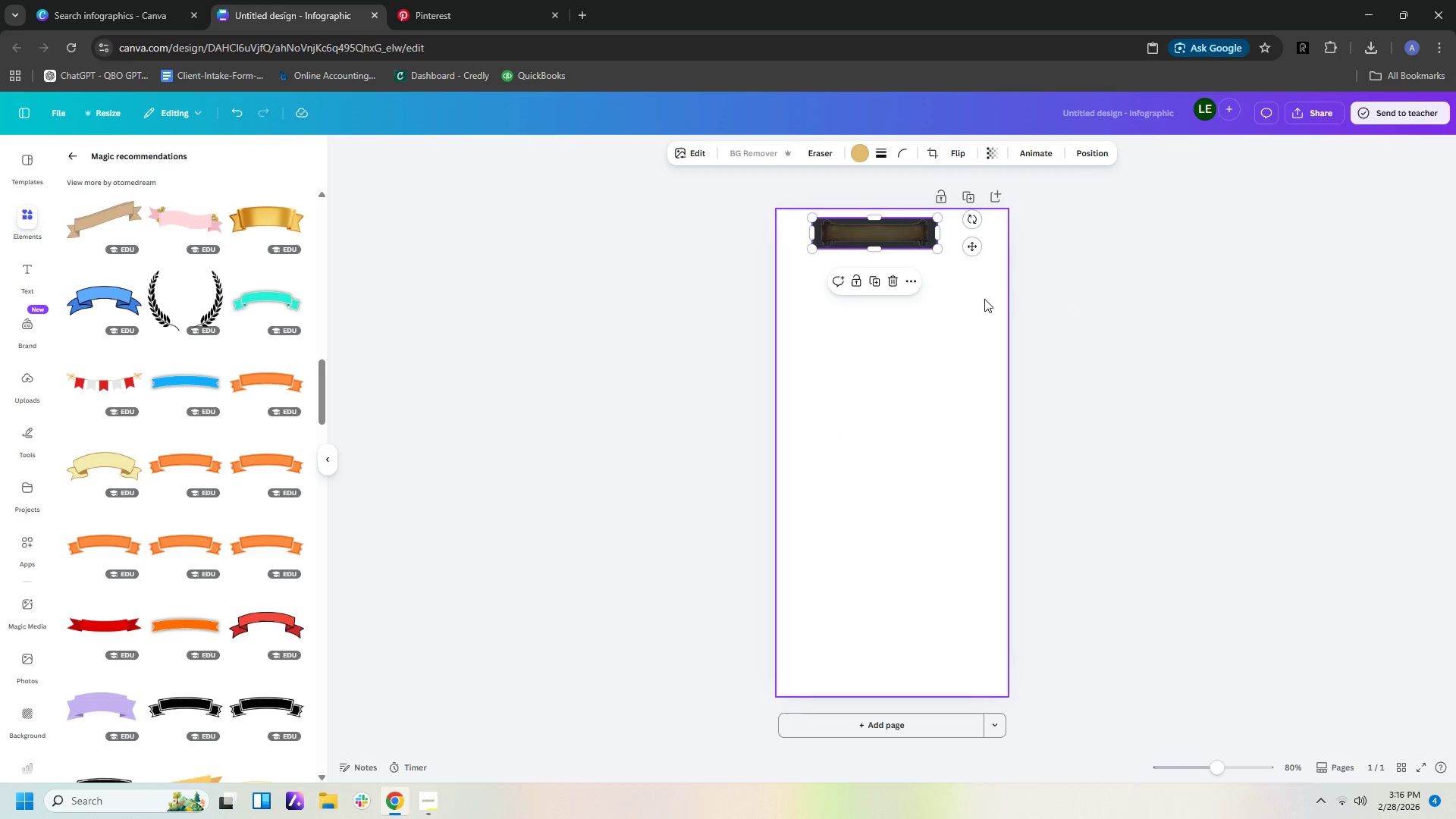 
left_click_drag(start_coordinate=[940, 246], to_coordinate=[1009, 264])
 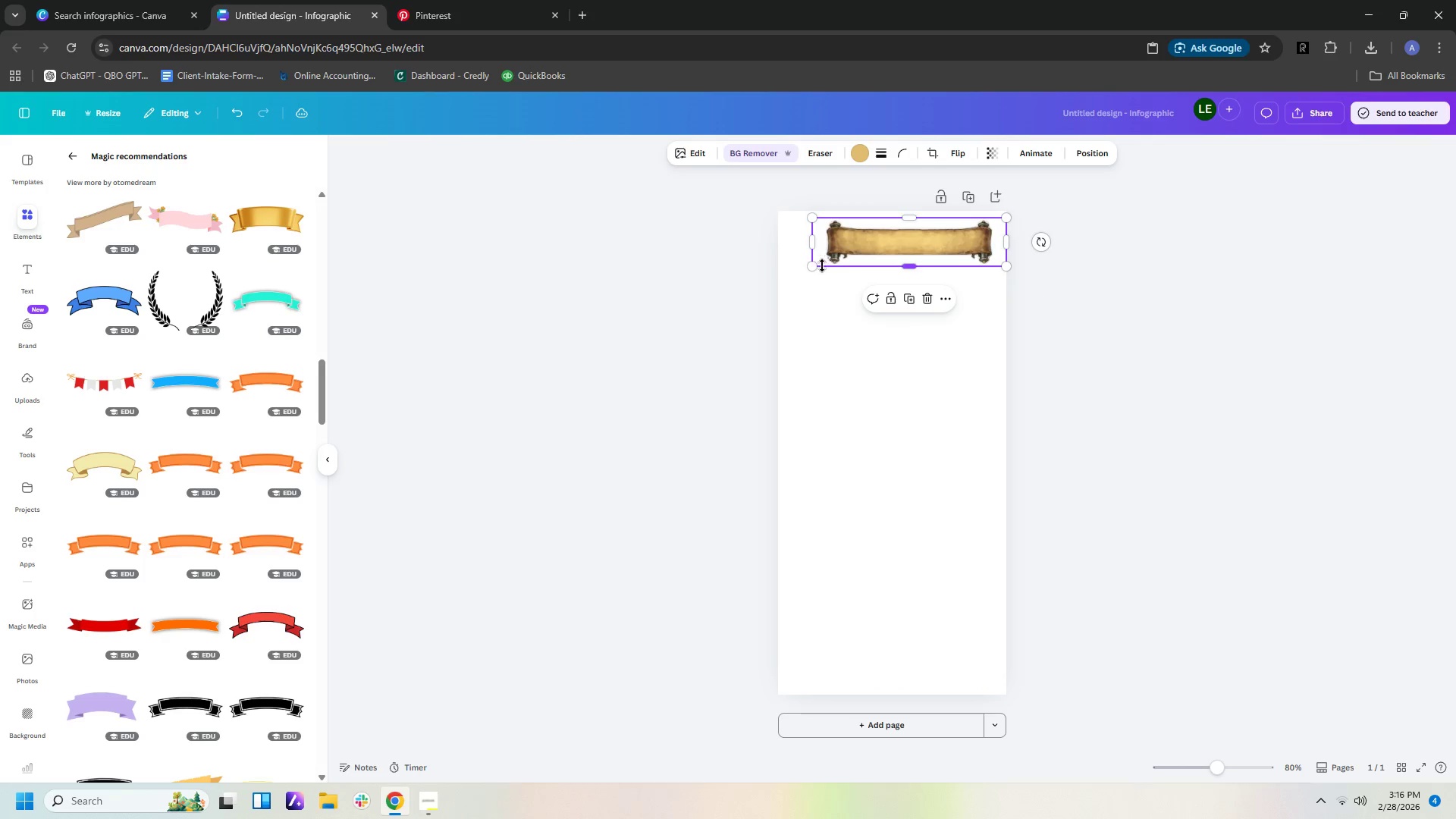 
left_click_drag(start_coordinate=[816, 268], to_coordinate=[770, 269])
 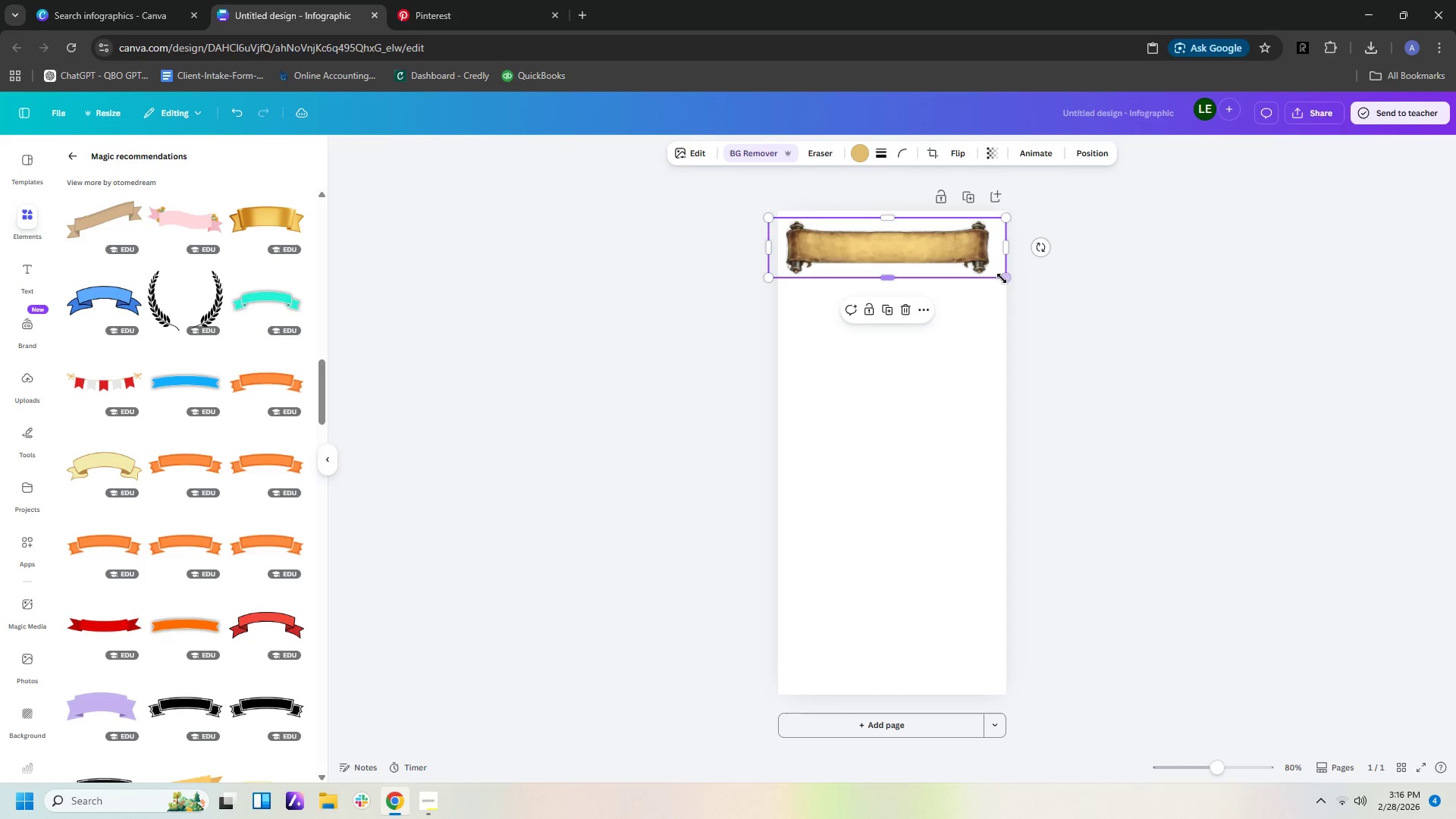 
left_click_drag(start_coordinate=[1002, 278], to_coordinate=[1015, 281])
 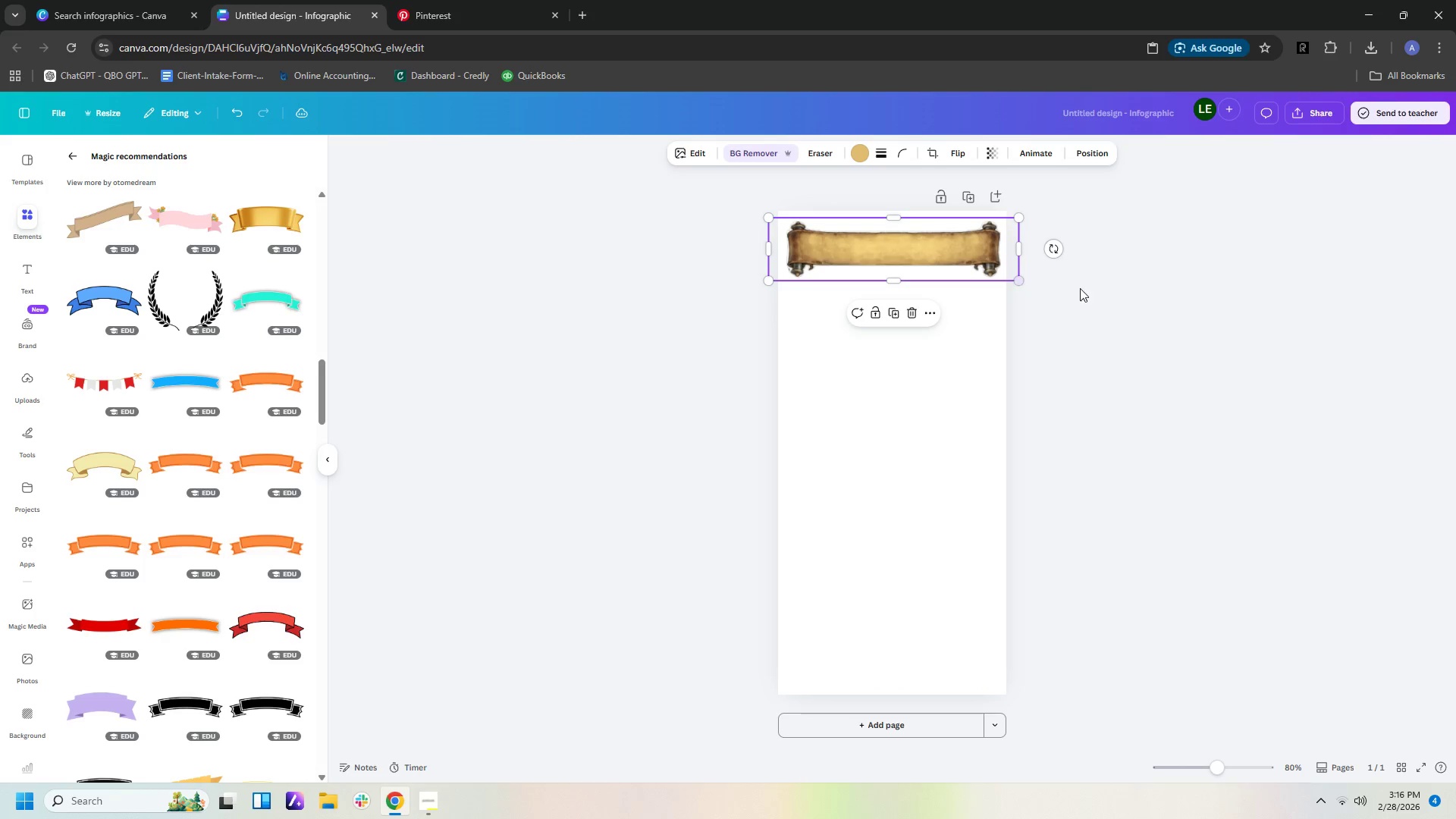 
left_click([1108, 294])
 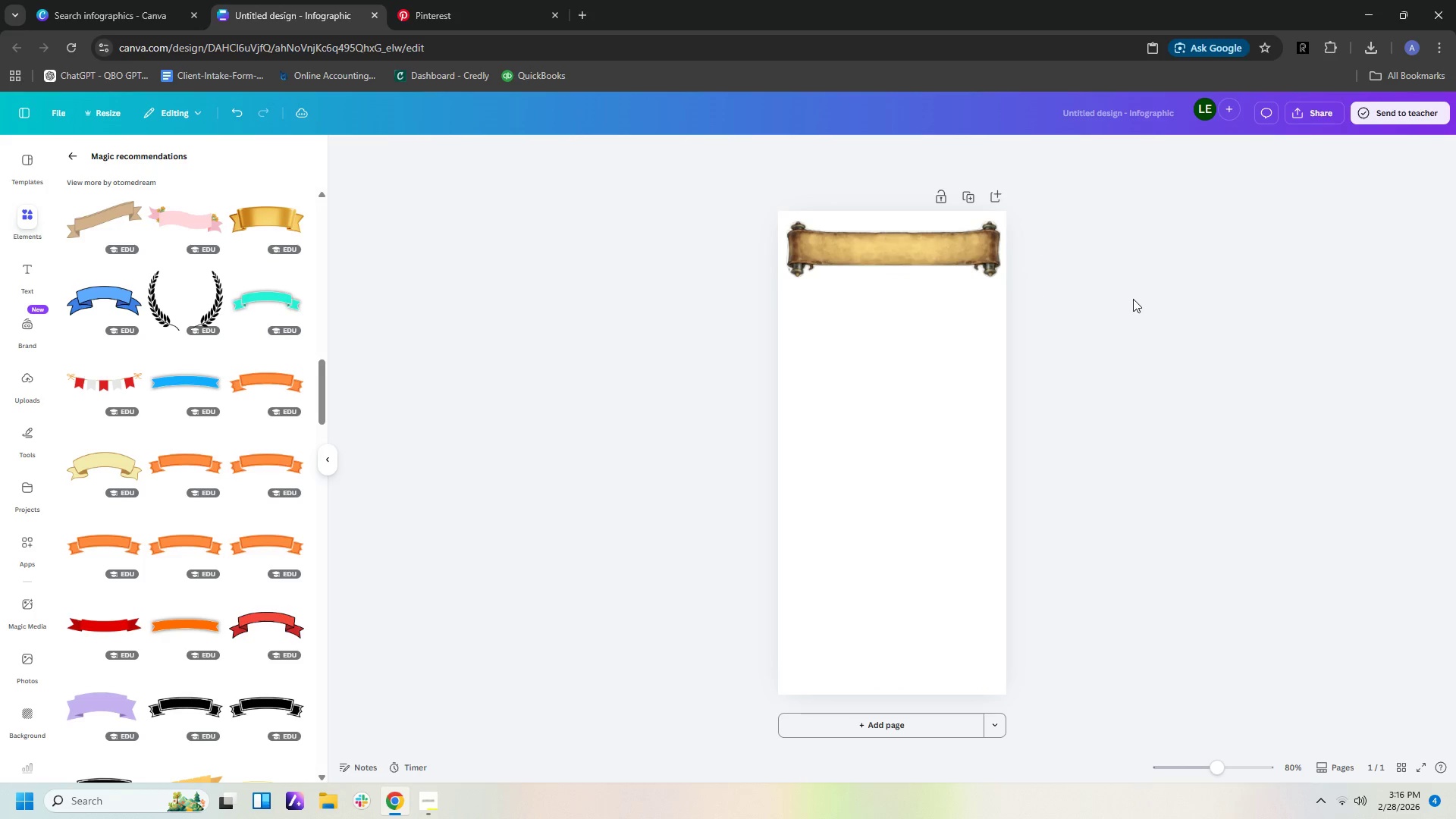 
left_click([1133, 299])
 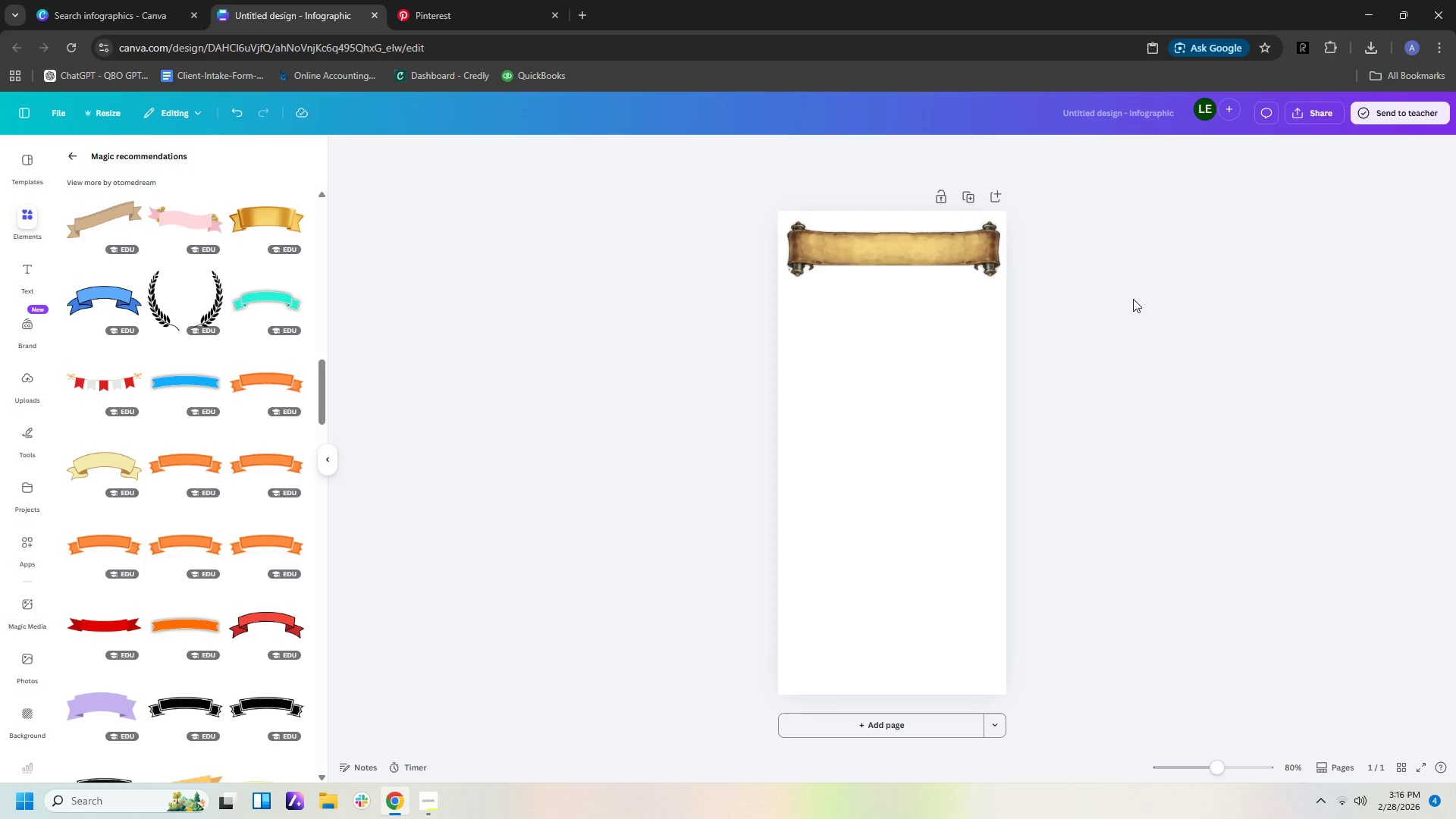 
wait(16.11)
 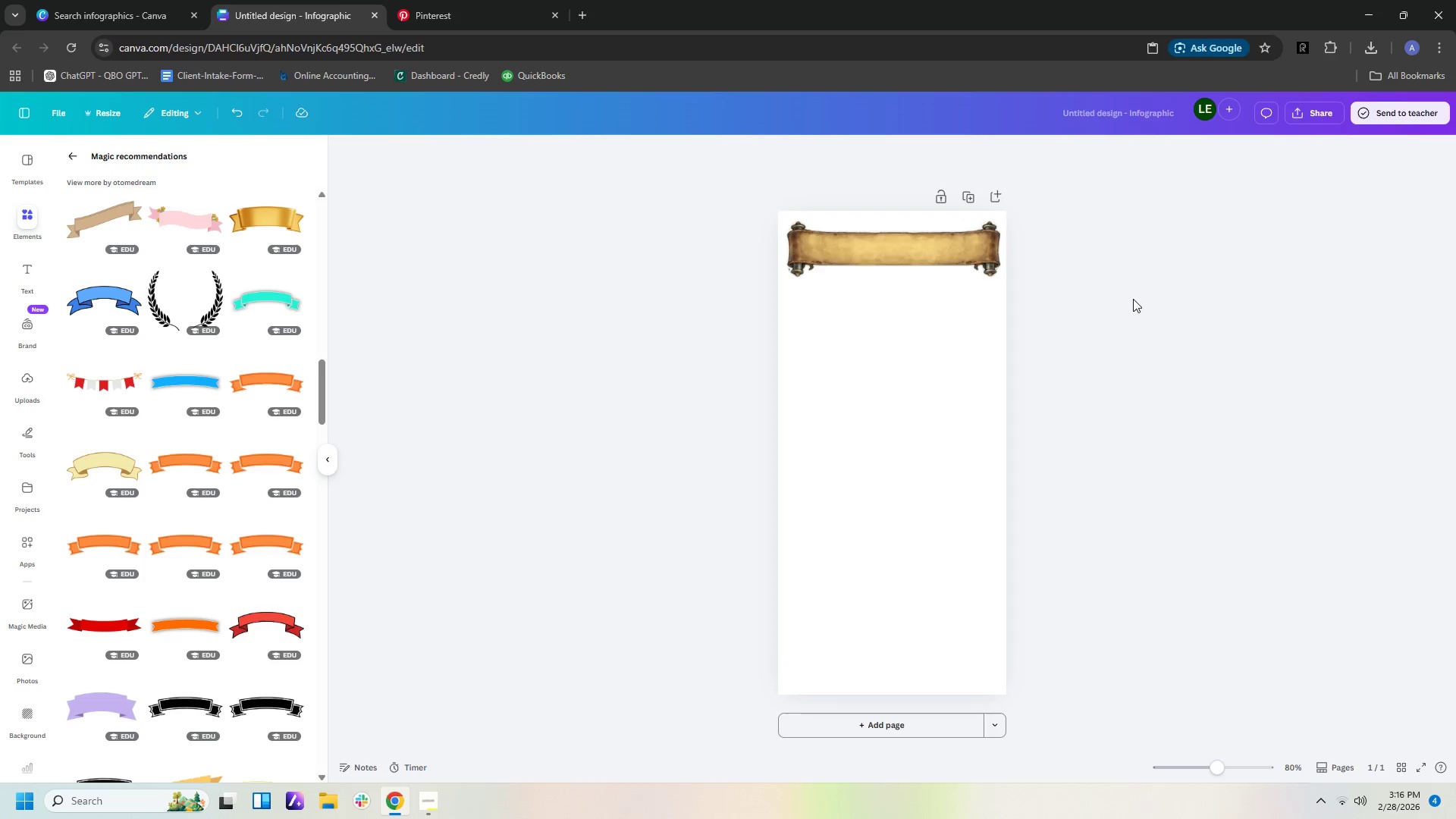 
left_click([18, 264])
 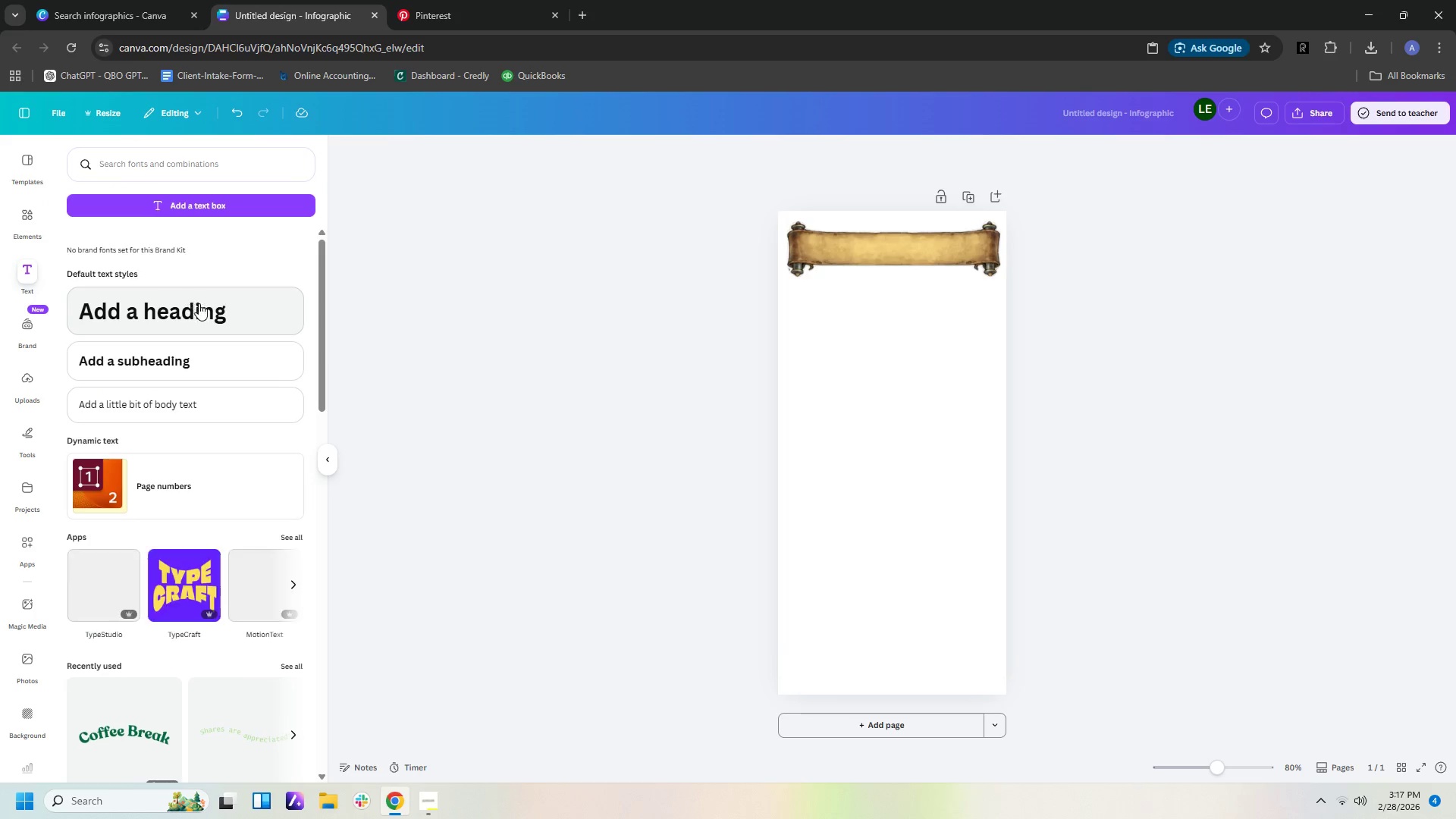 
left_click([211, 319])
 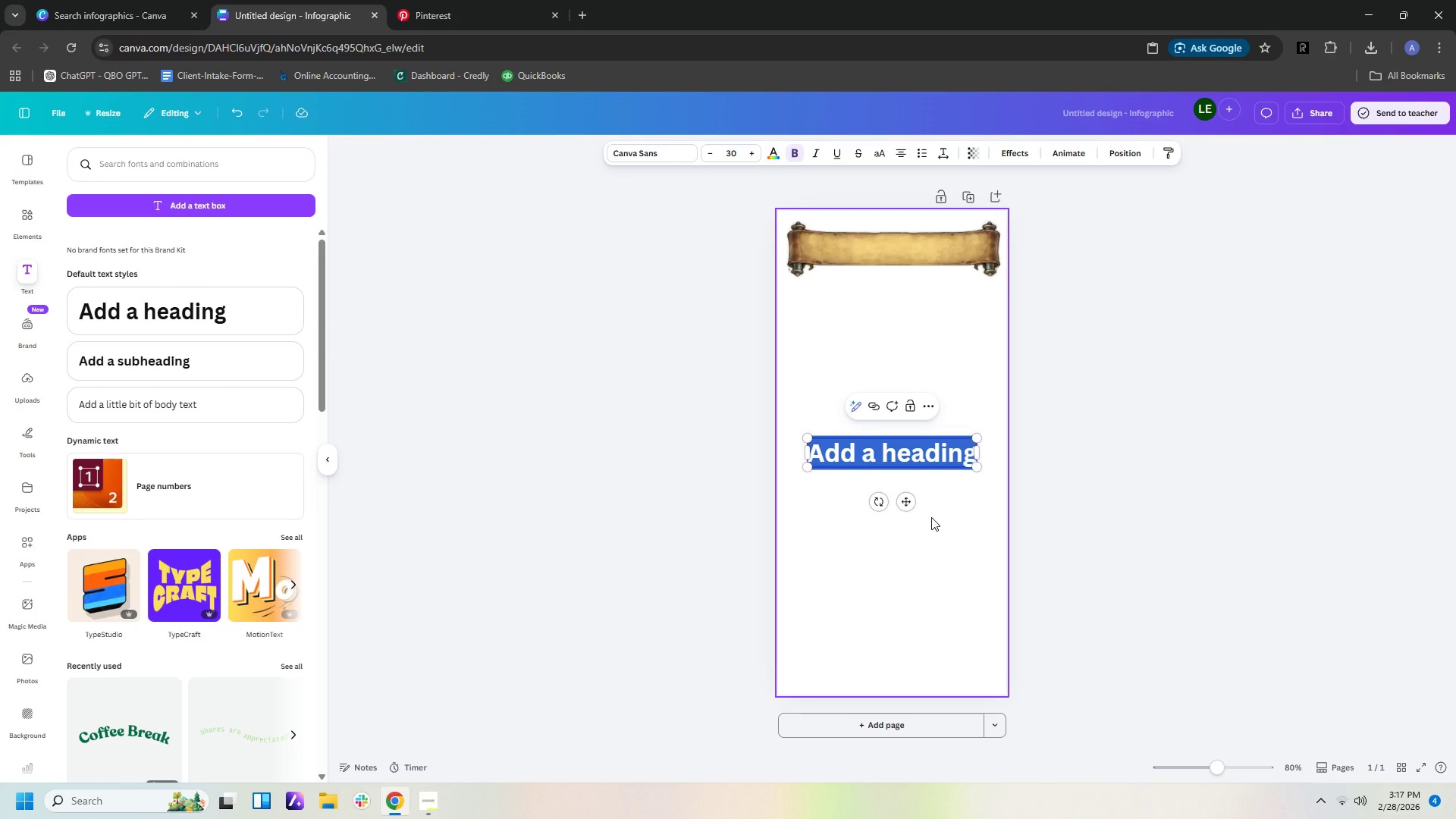 
type(RESTORATION VS. REPLACEMENT)
 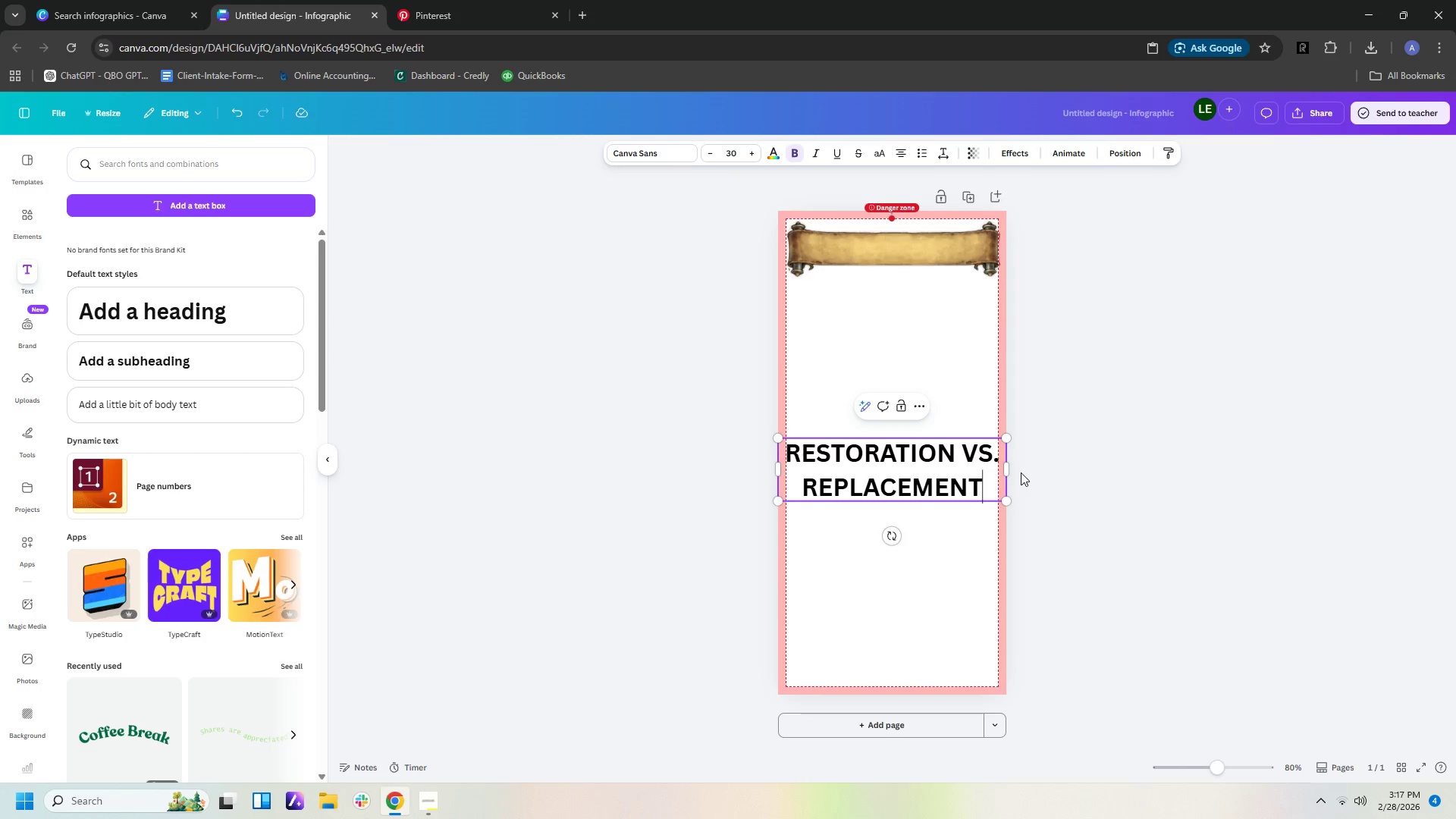 
left_click_drag(start_coordinate=[1012, 470], to_coordinate=[1197, 483])
 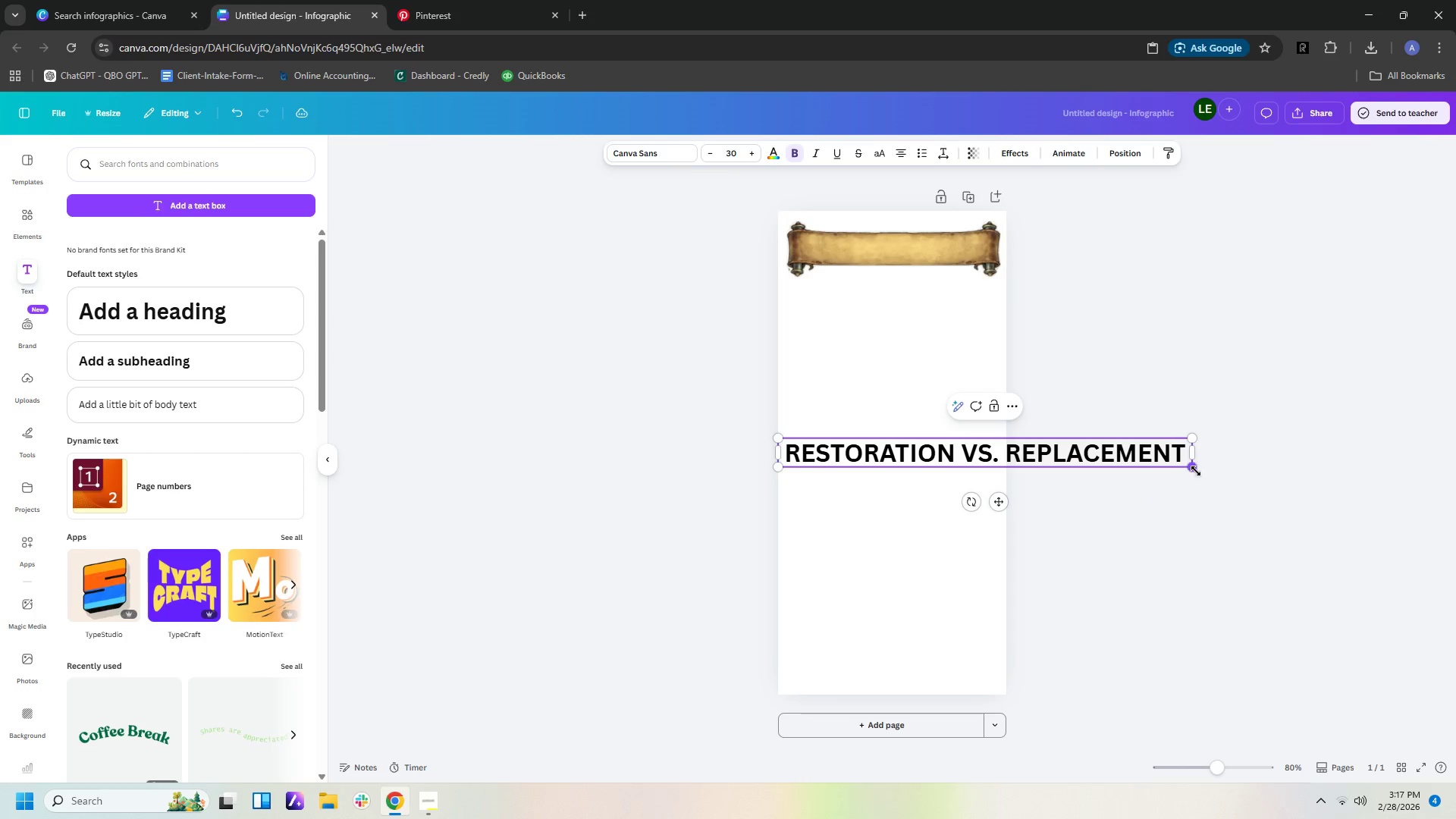 
left_click_drag(start_coordinate=[1196, 471], to_coordinate=[980, 444])
 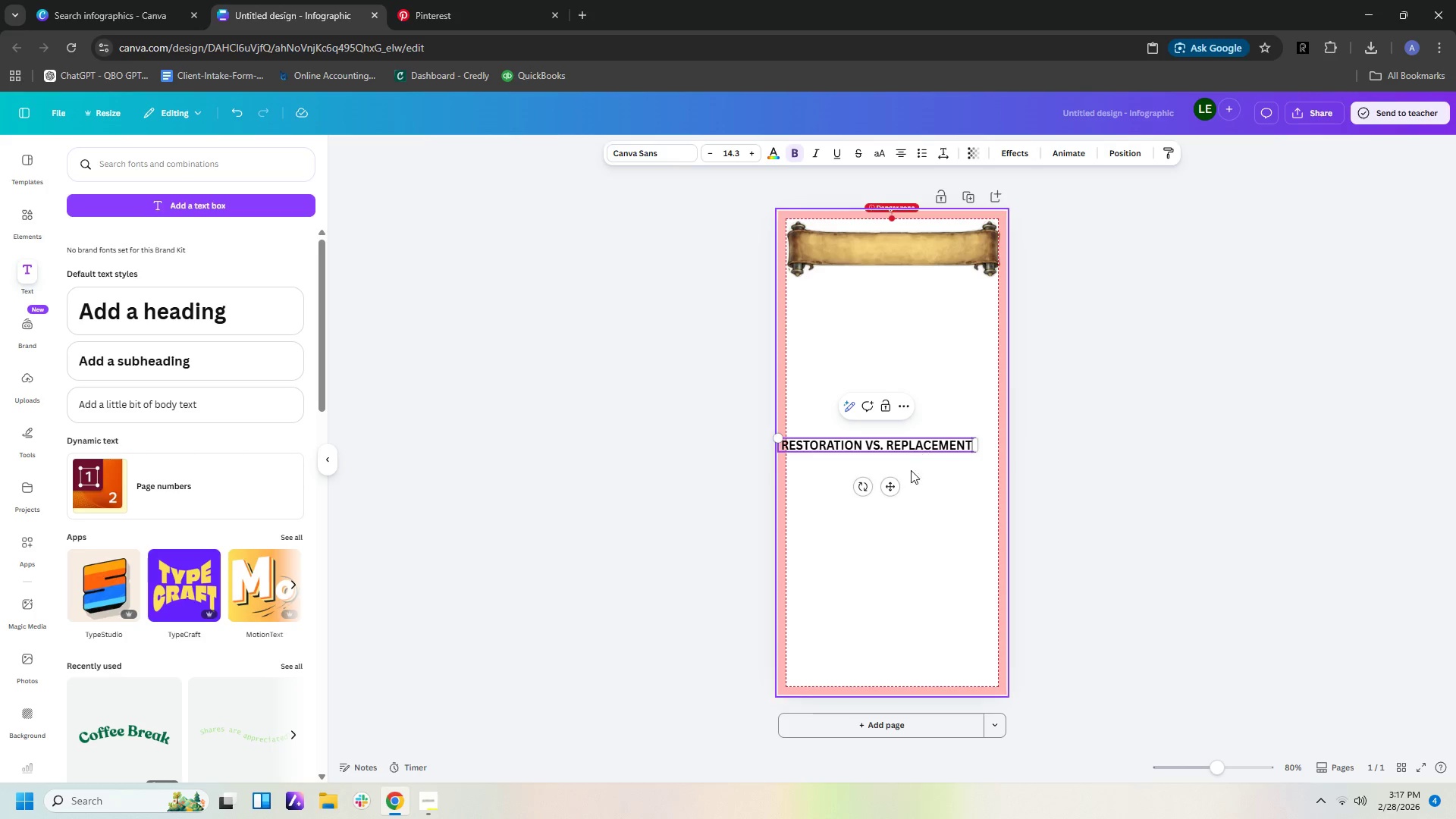 
left_click([925, 520])
 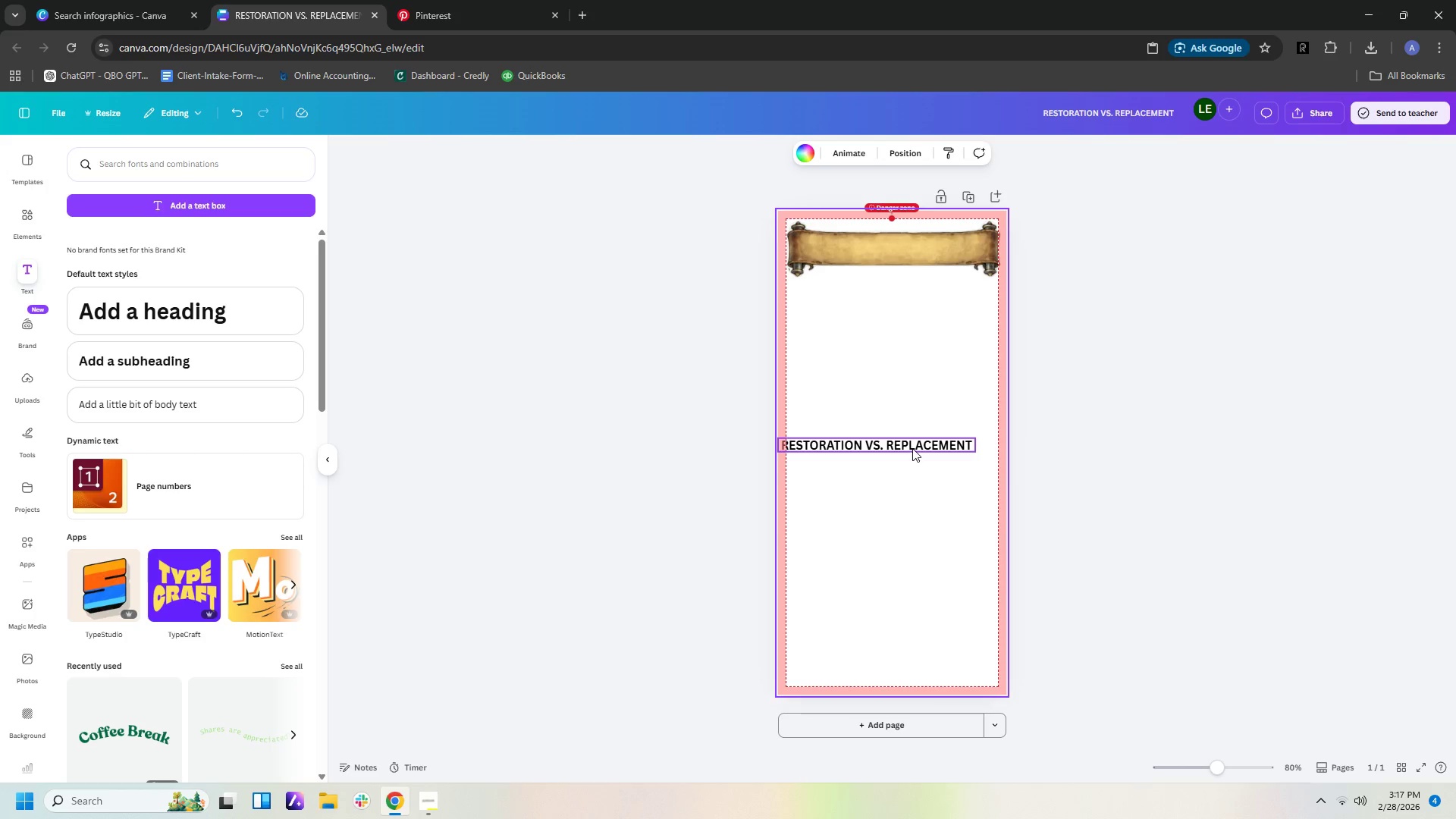 
left_click_drag(start_coordinate=[912, 448], to_coordinate=[930, 253])
 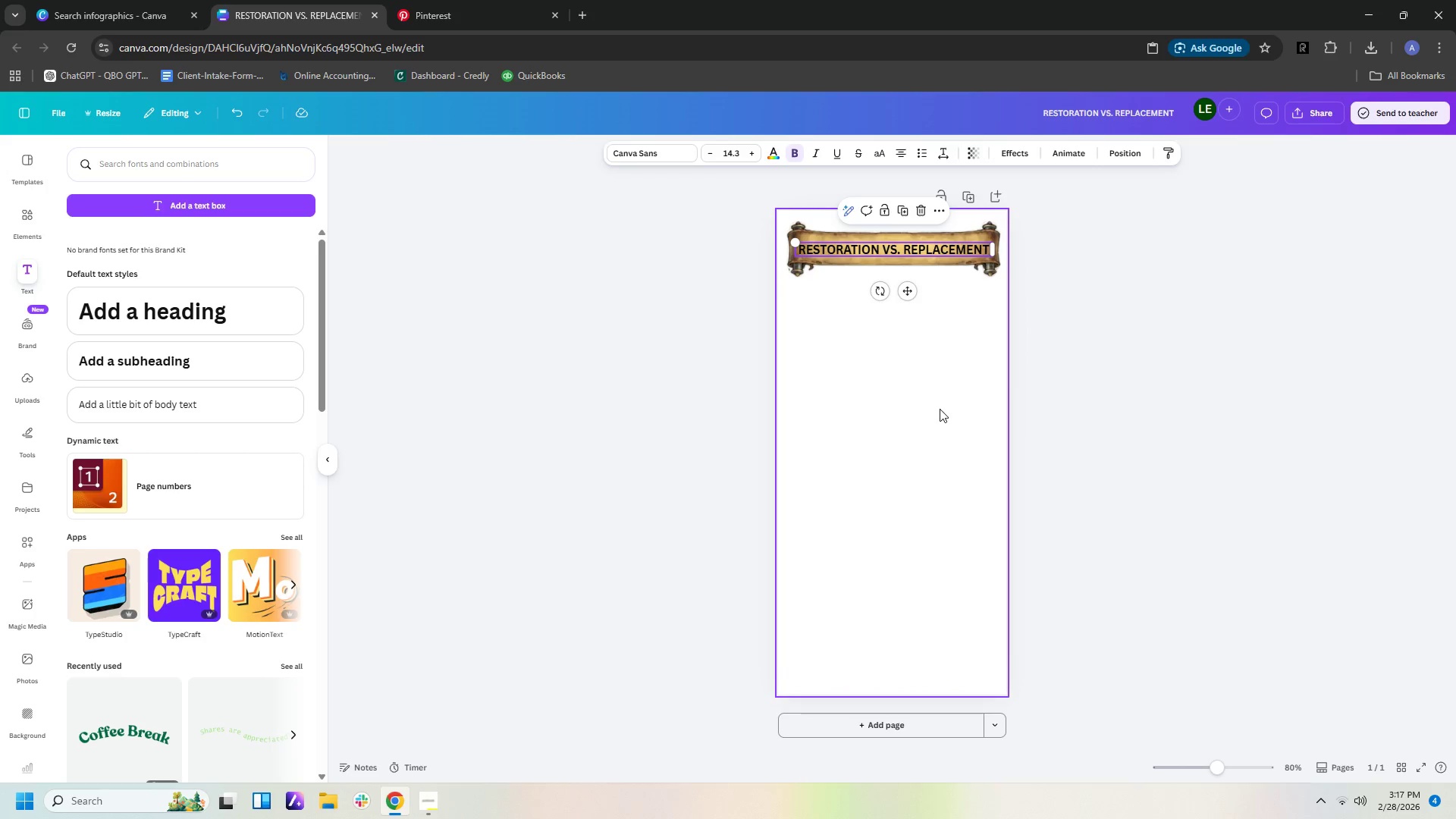 
left_click([940, 409])
 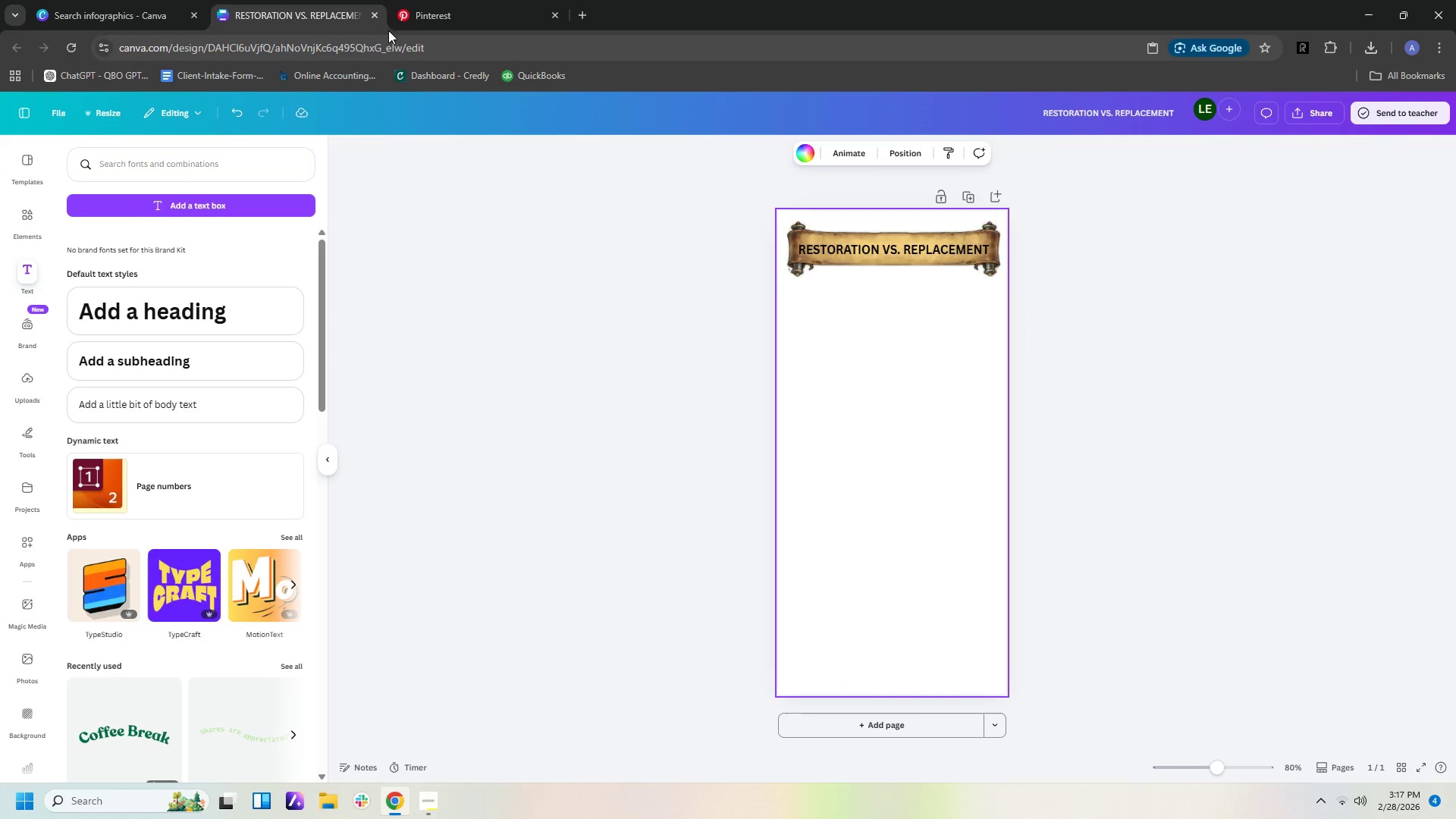 
left_click([433, 9])
 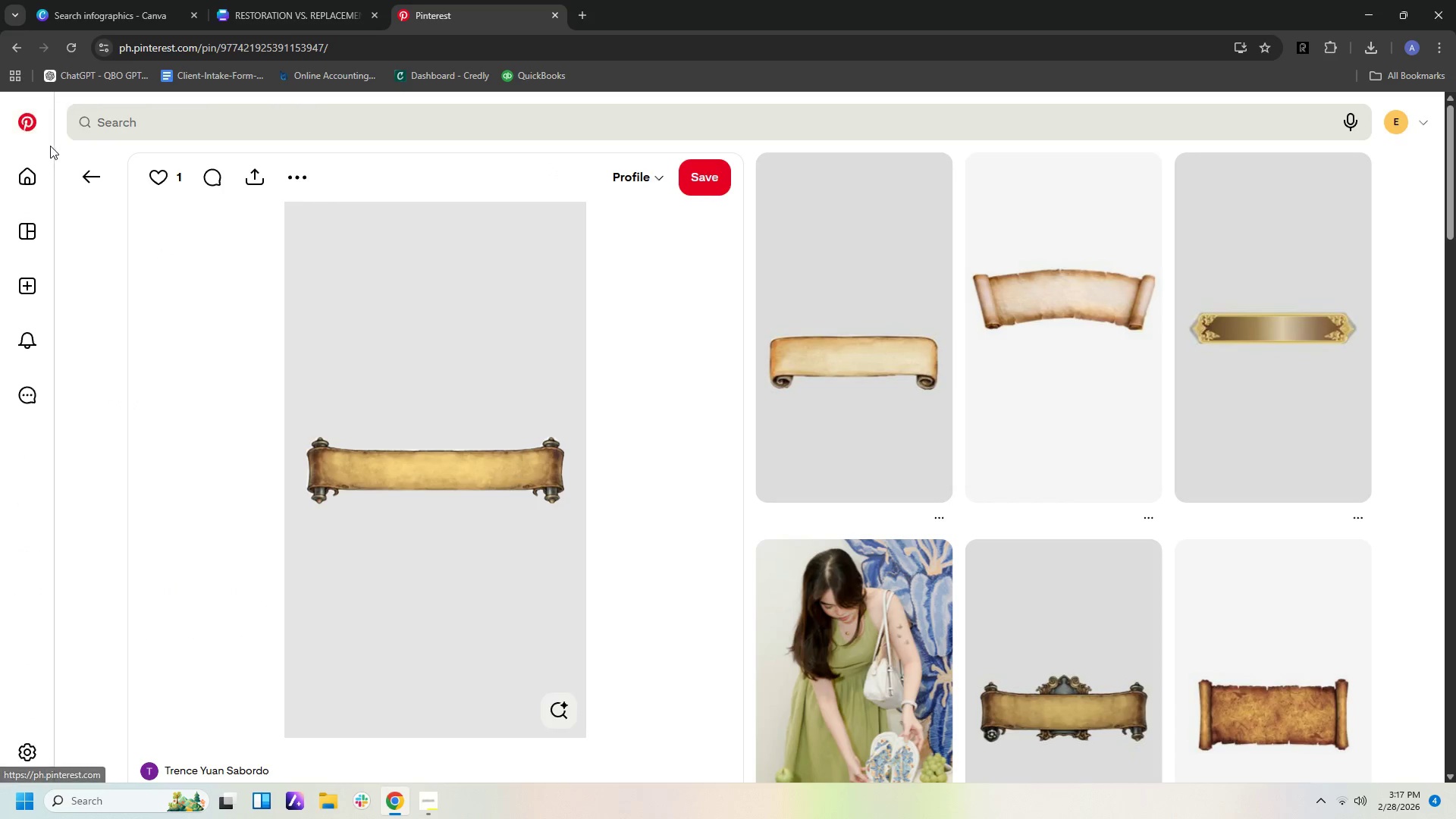 
left_click([95, 186])
 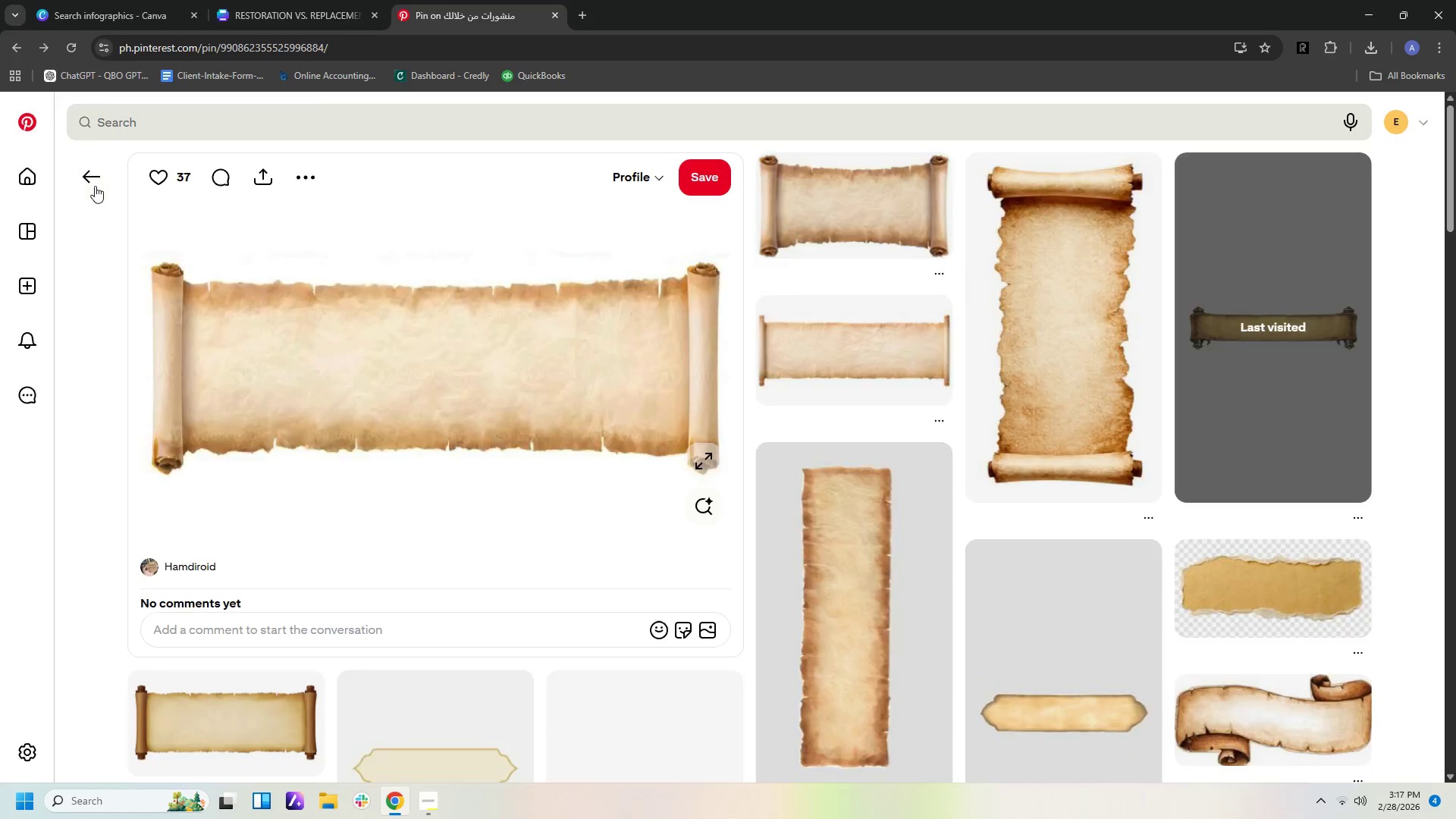 
left_click([95, 186])
 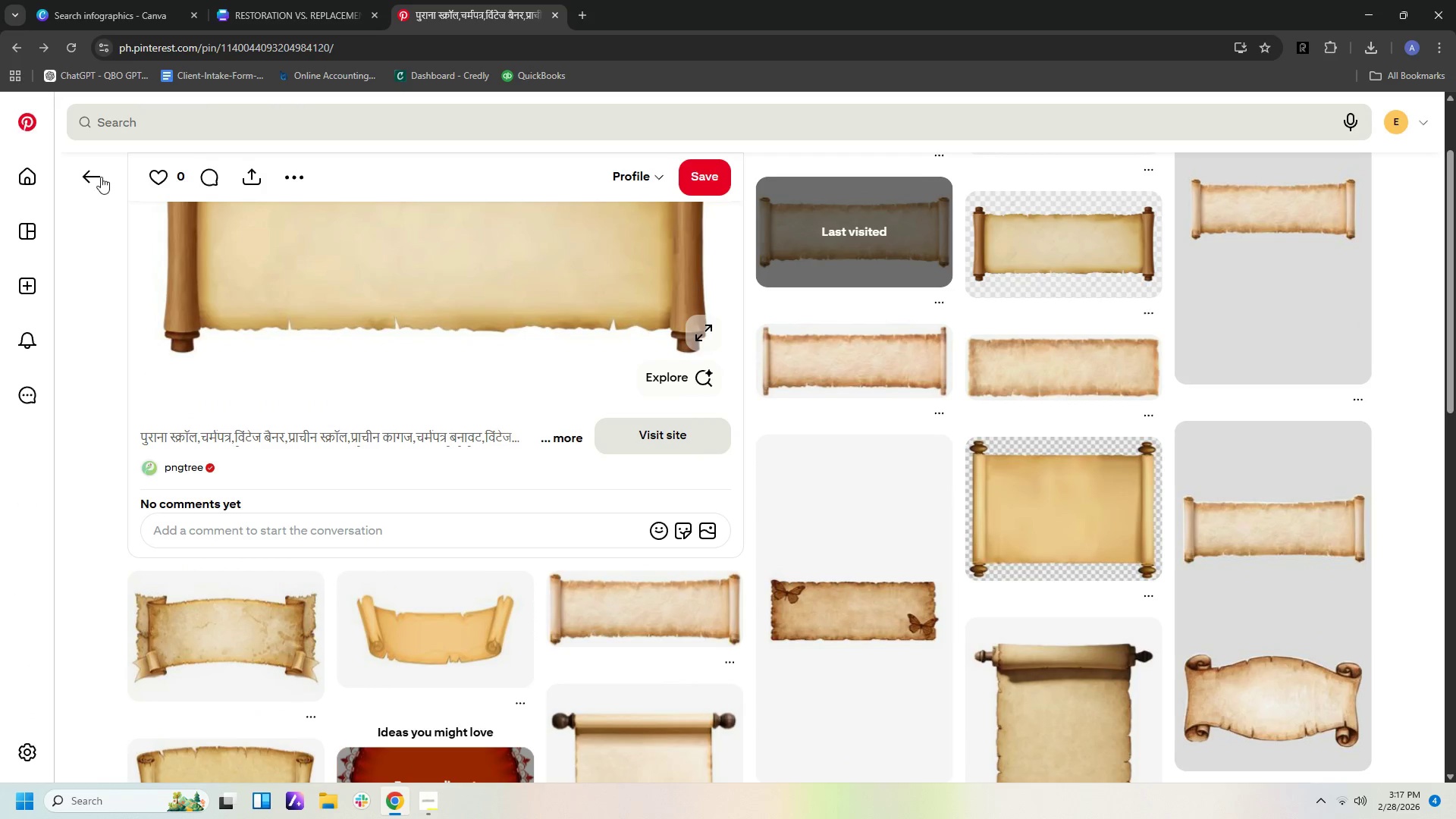 
left_click([99, 176])
 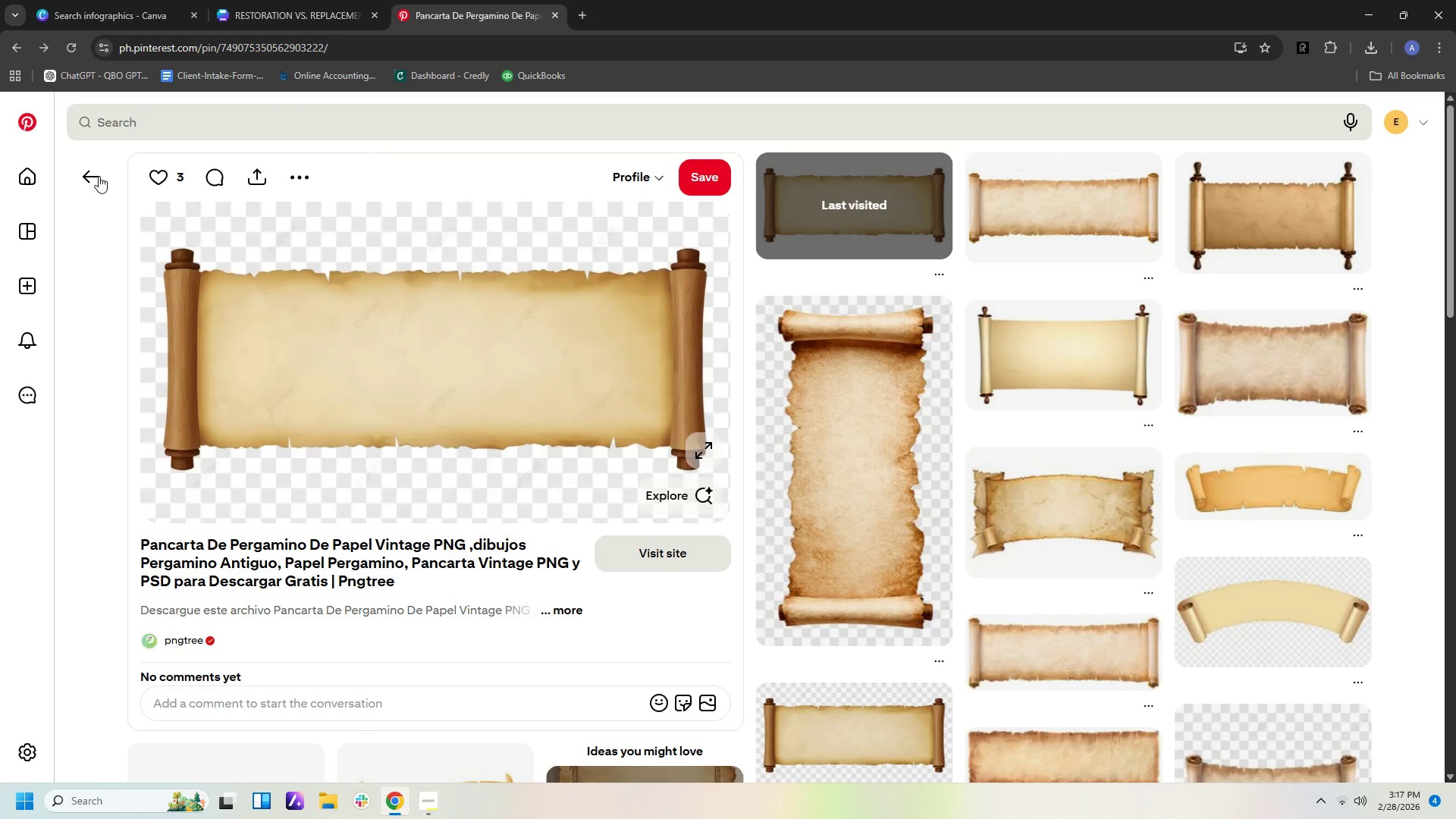 
left_click([97, 176])
 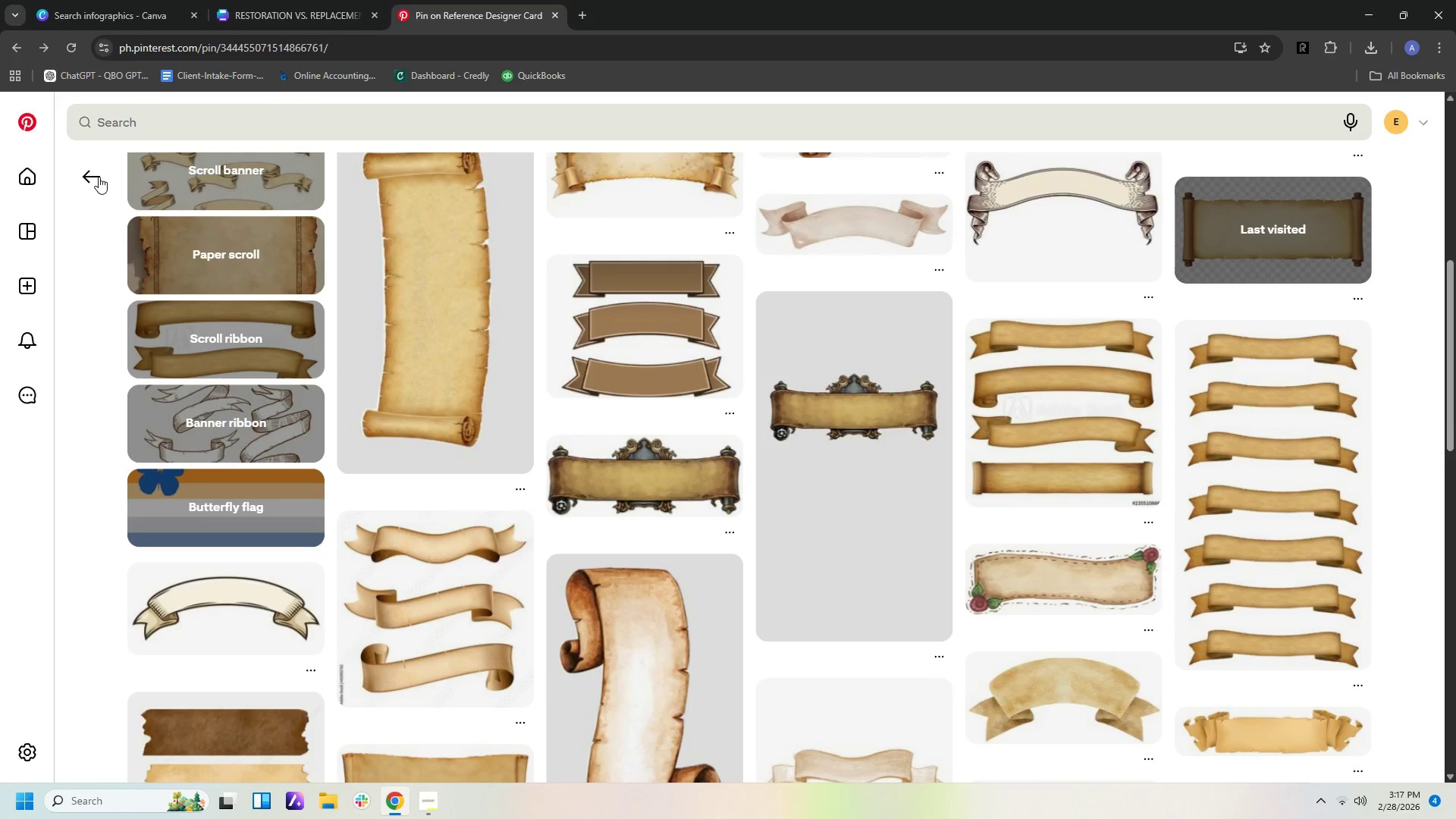 
left_click([99, 177])
 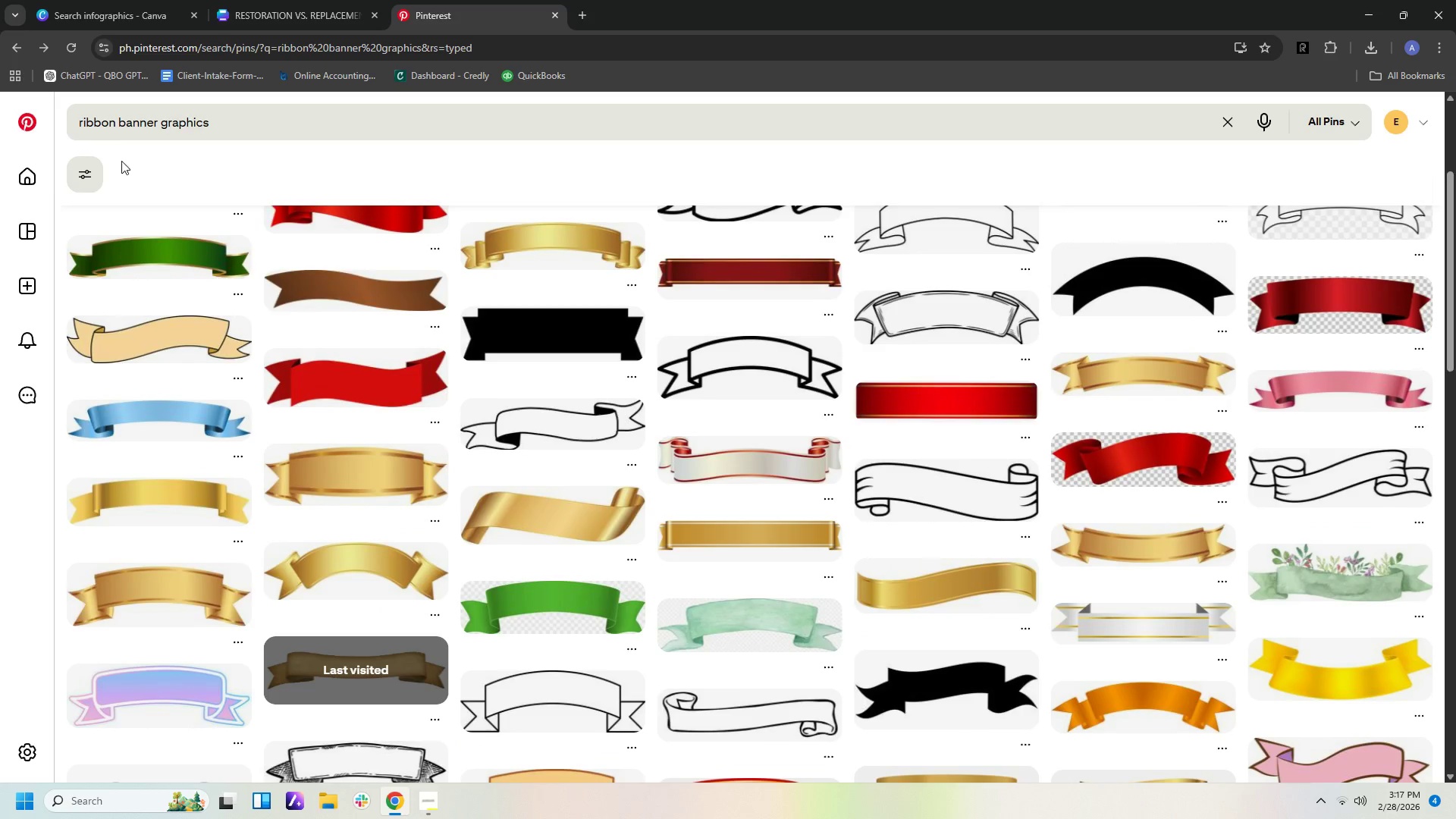 
left_click([42, 48])
 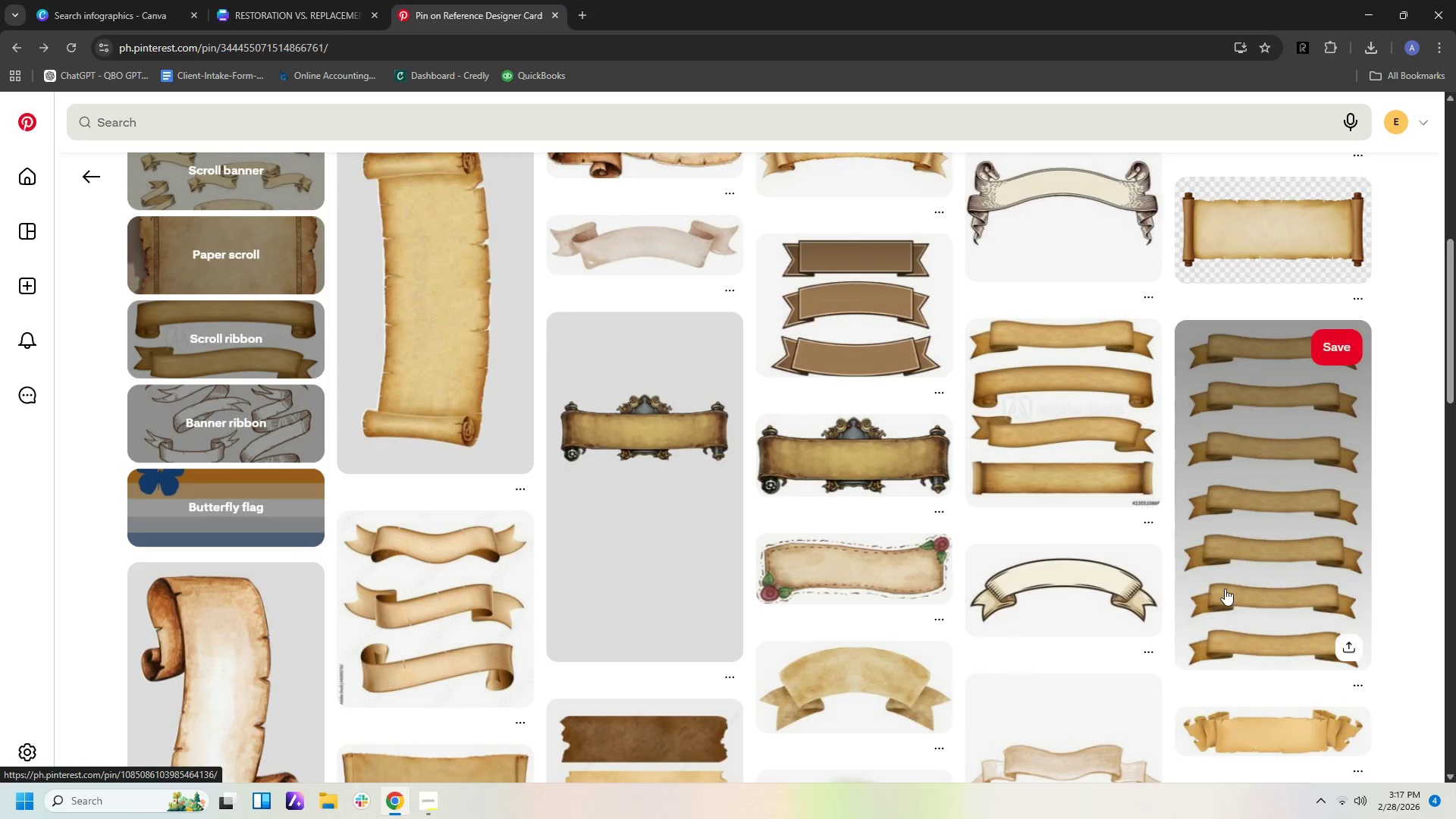 
scroll: coordinate [1225, 588], scroll_direction: down, amount: 1.0
 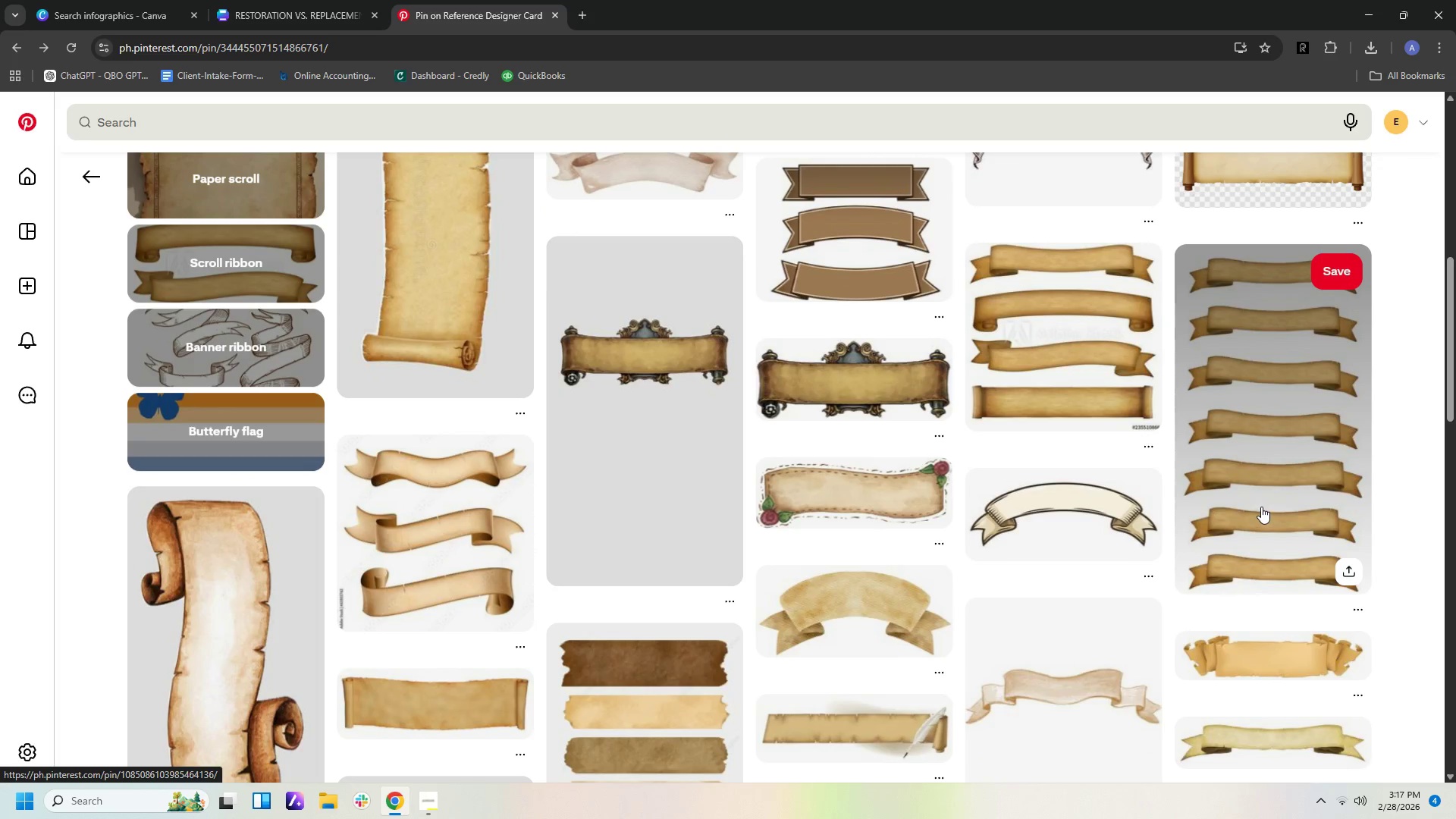 
left_click([1261, 507])
 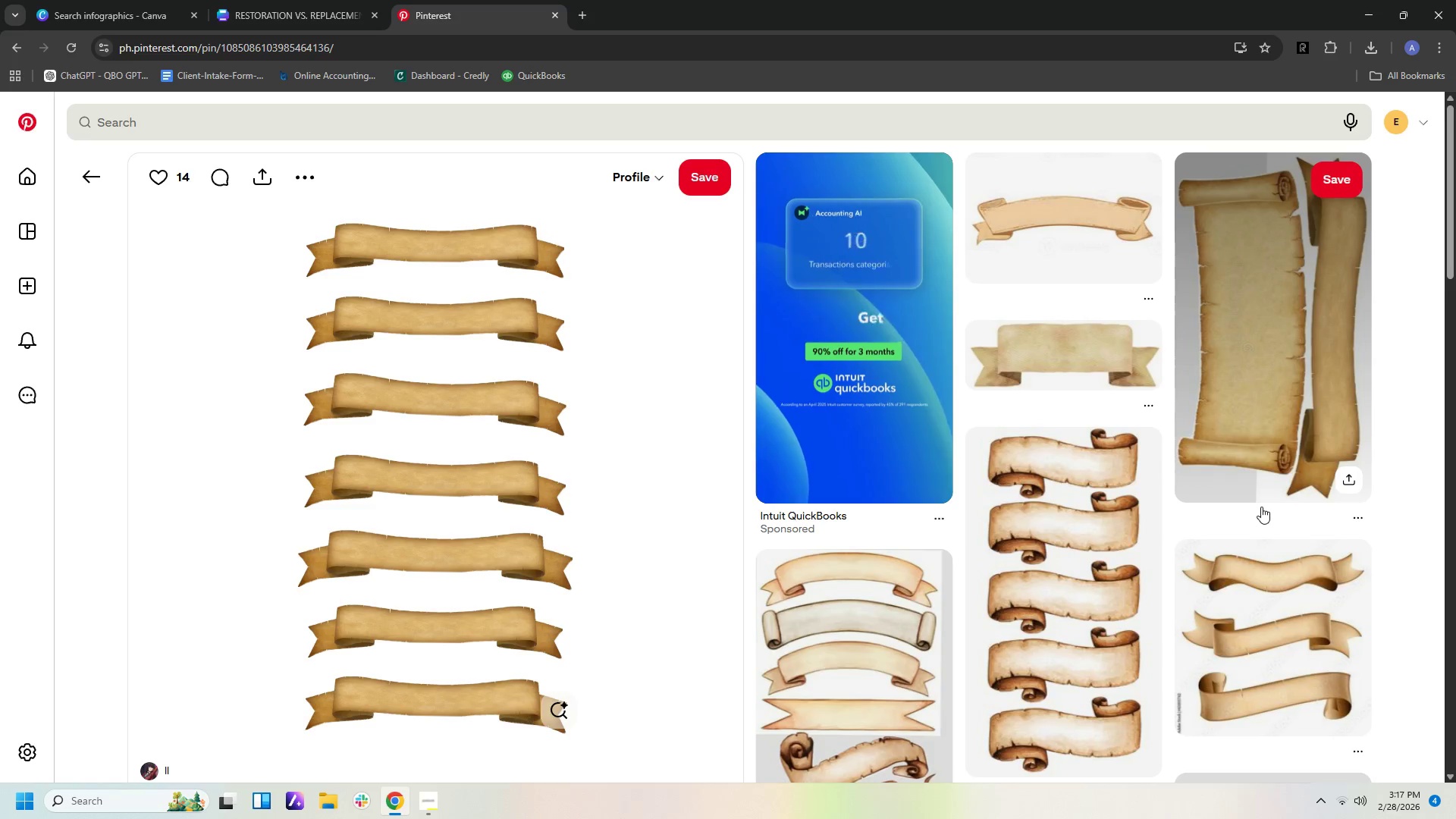 
wait(6.81)
 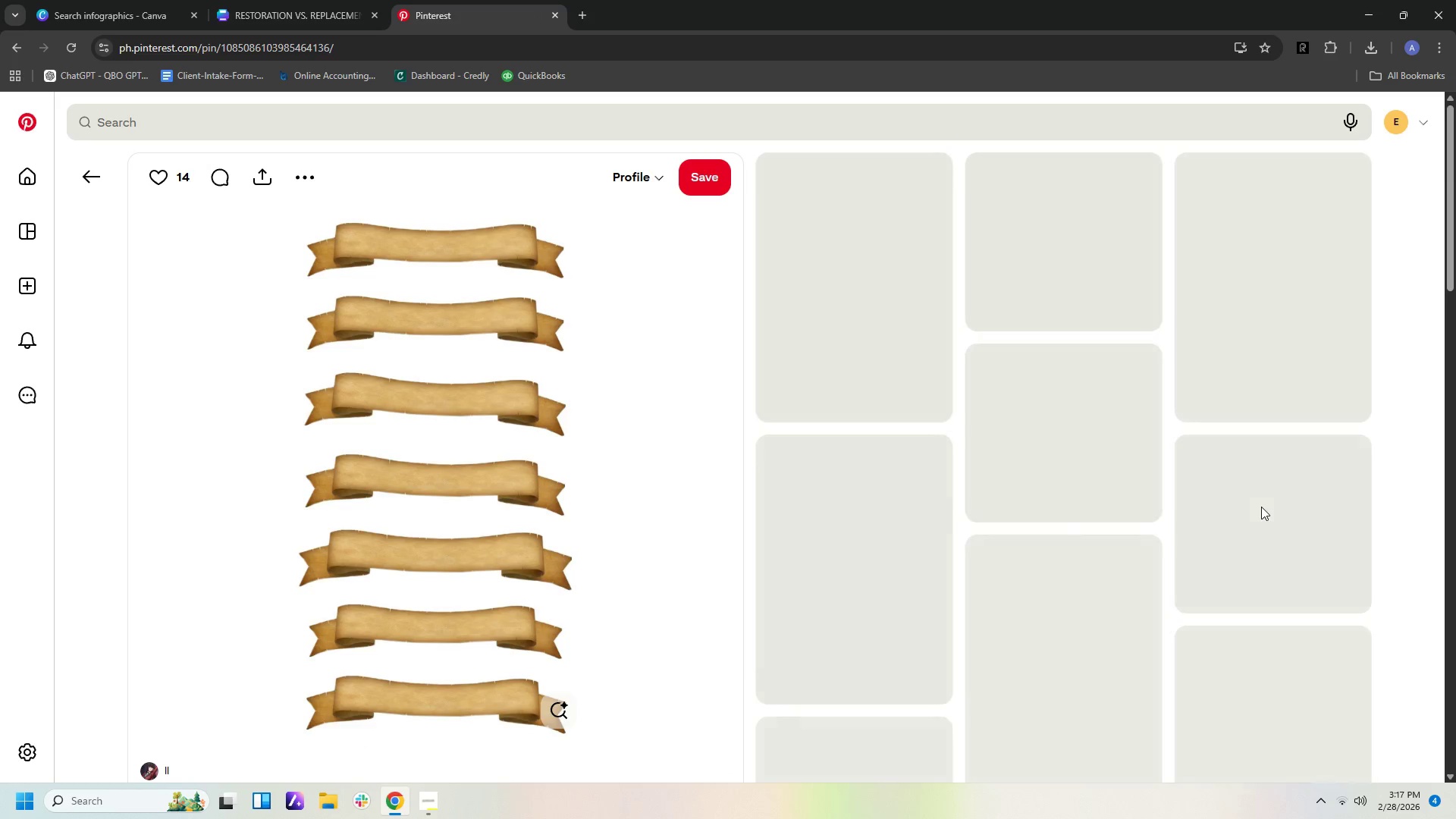 
scroll: coordinate [1181, 457], scroll_direction: down, amount: 19.0
 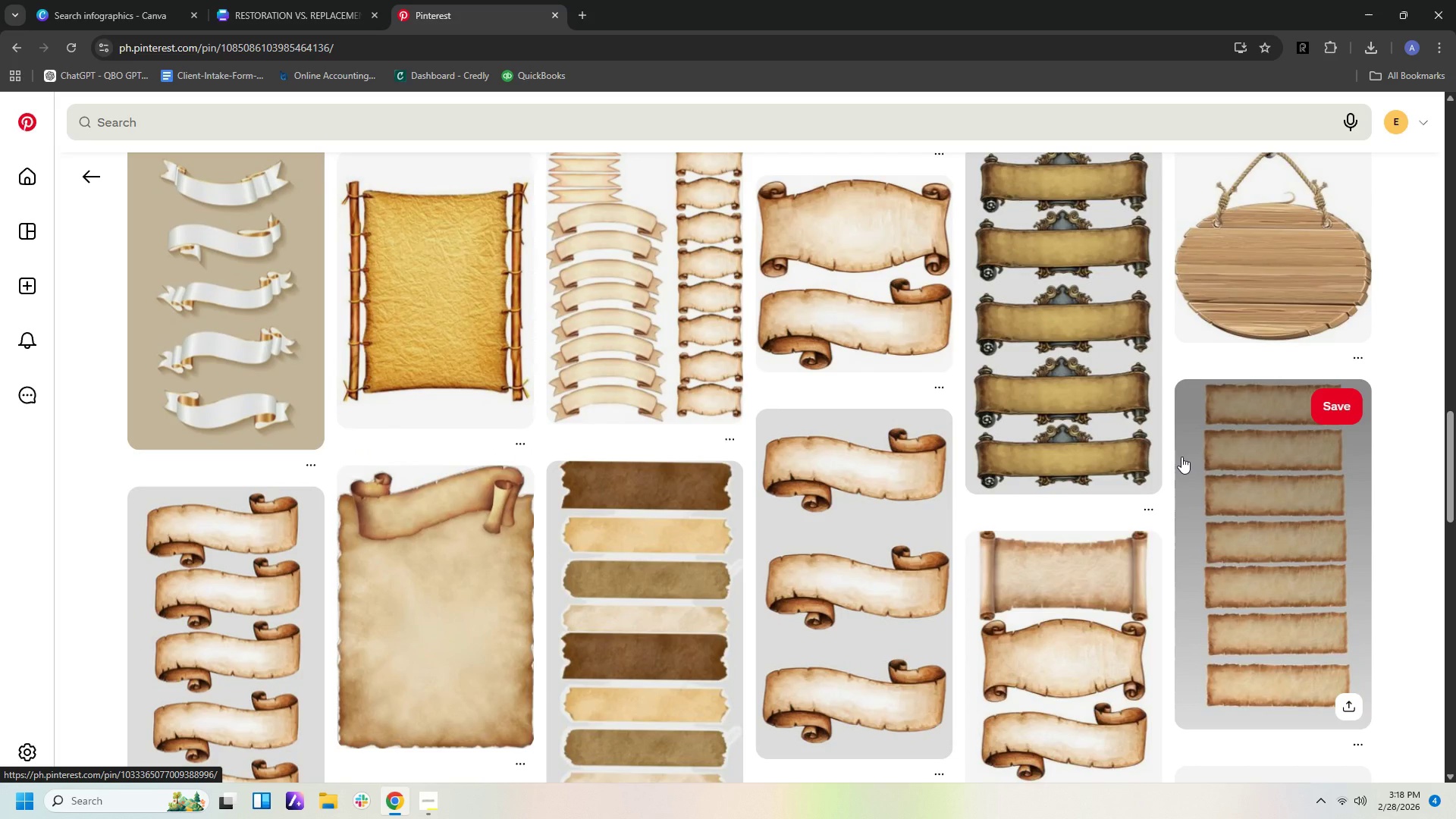 
scroll: coordinate [1181, 457], scroll_direction: up, amount: 9.0
 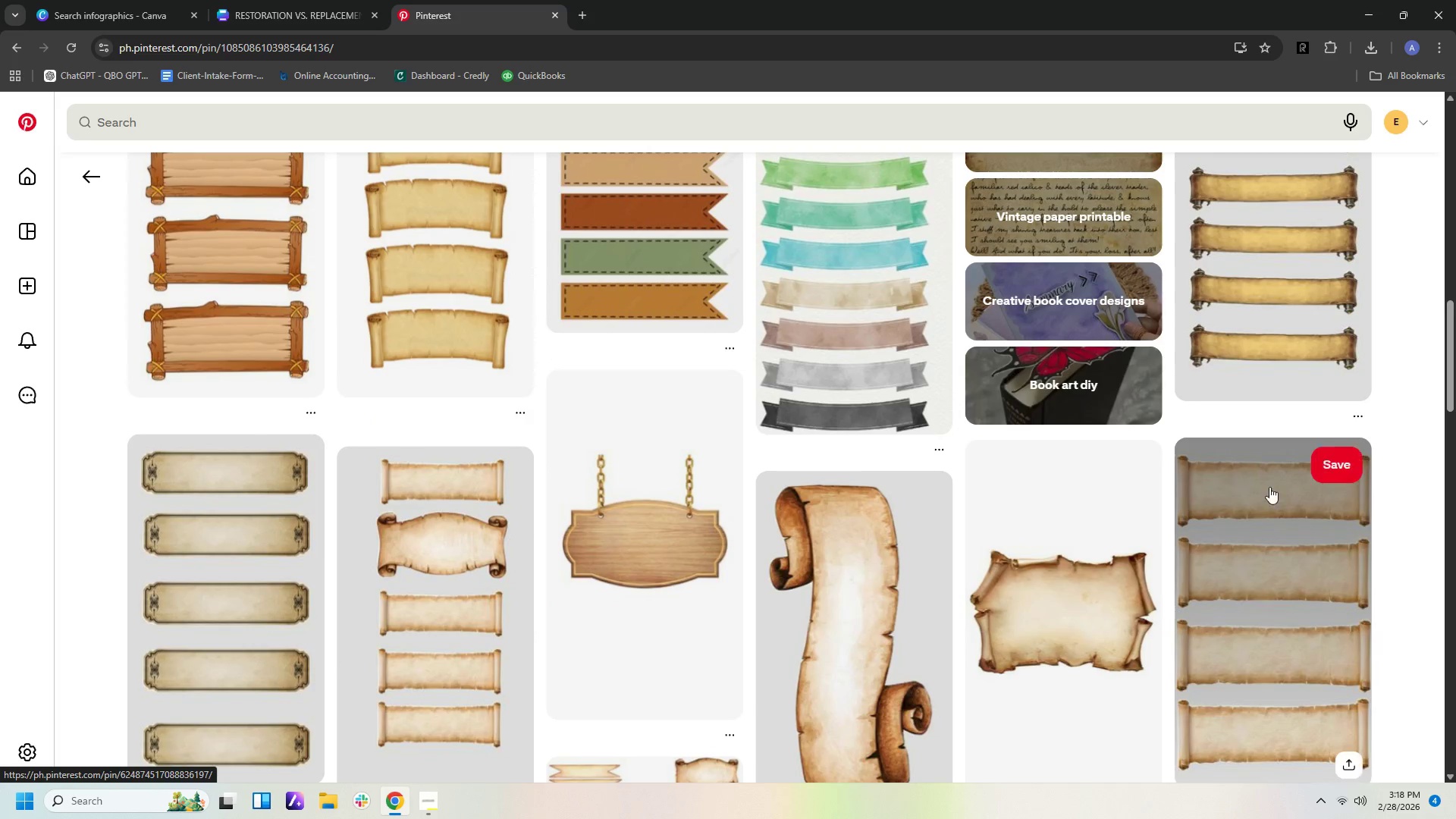 
left_click([1270, 488])
 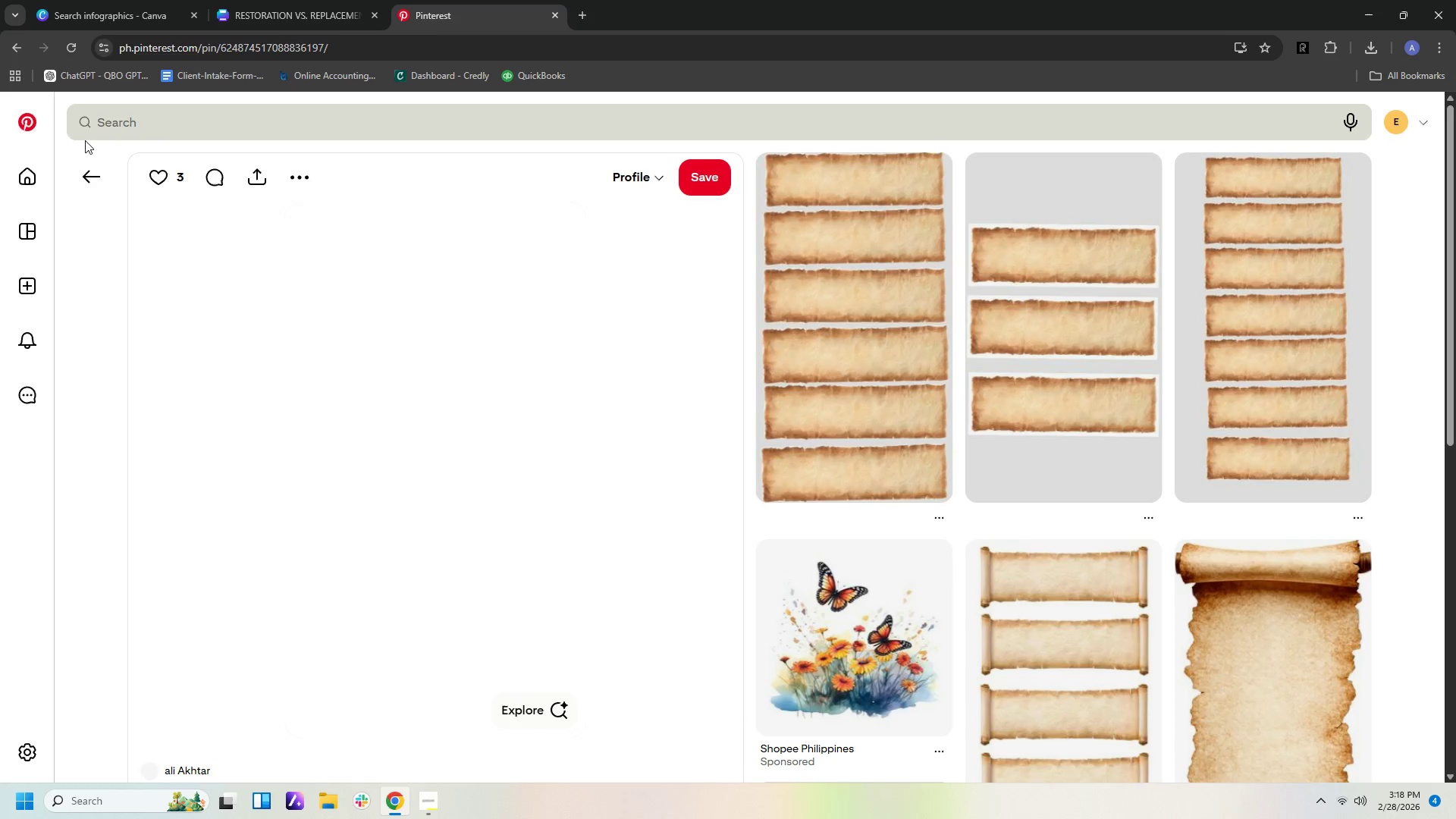 
left_click([96, 169])
 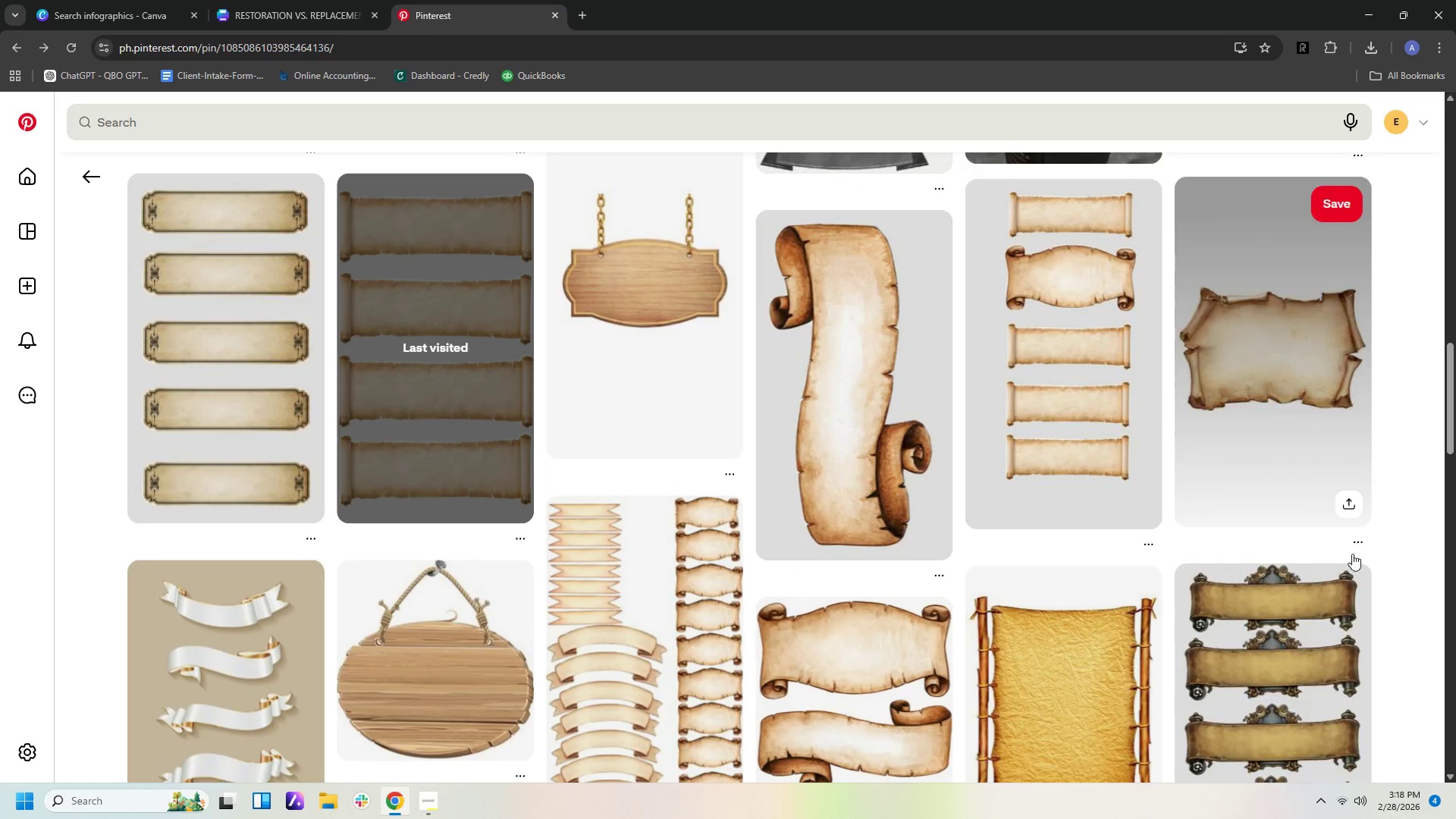 
scroll: coordinate [1335, 598], scroll_direction: up, amount: 6.0
 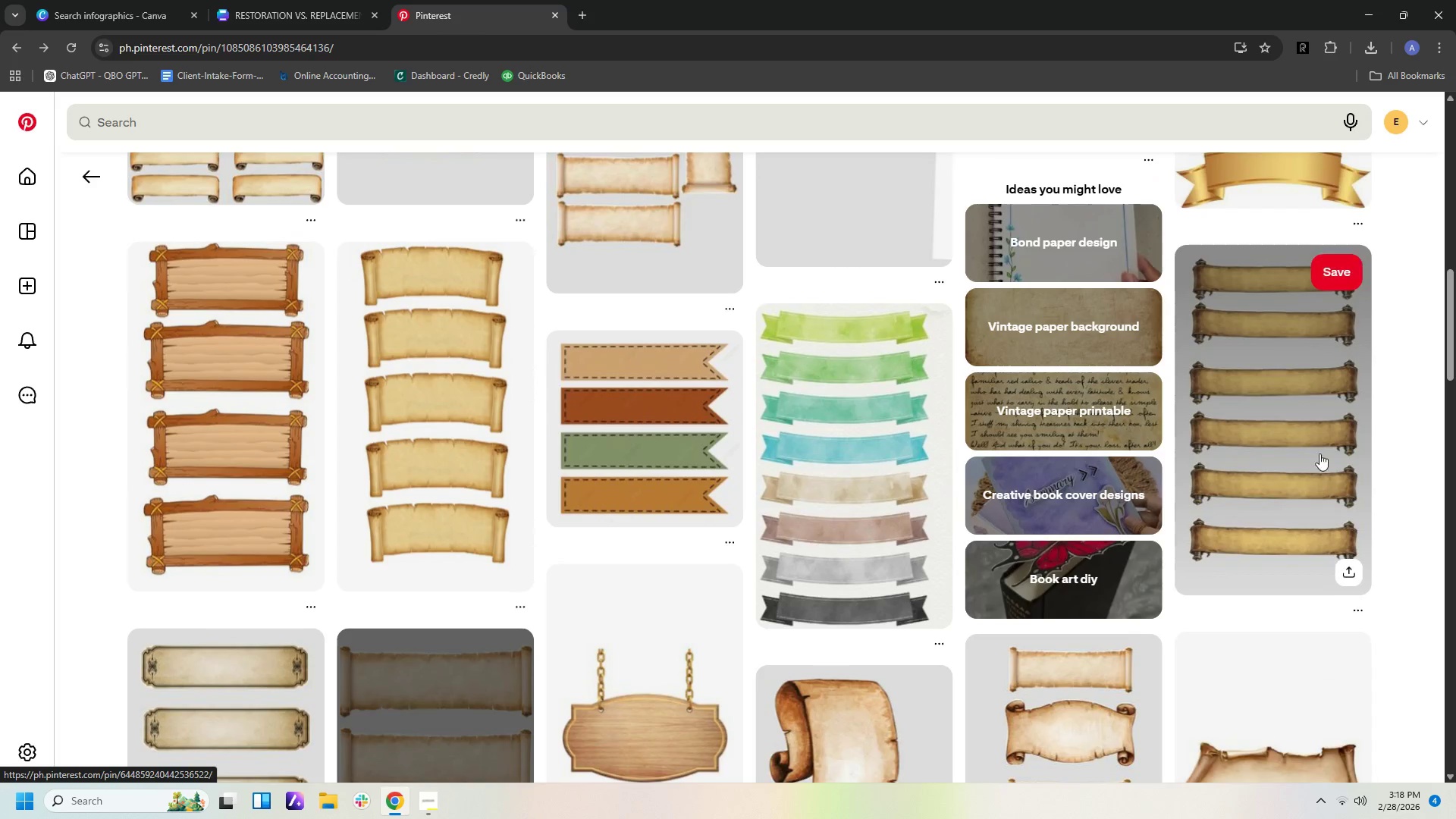 
left_click([1320, 439])
 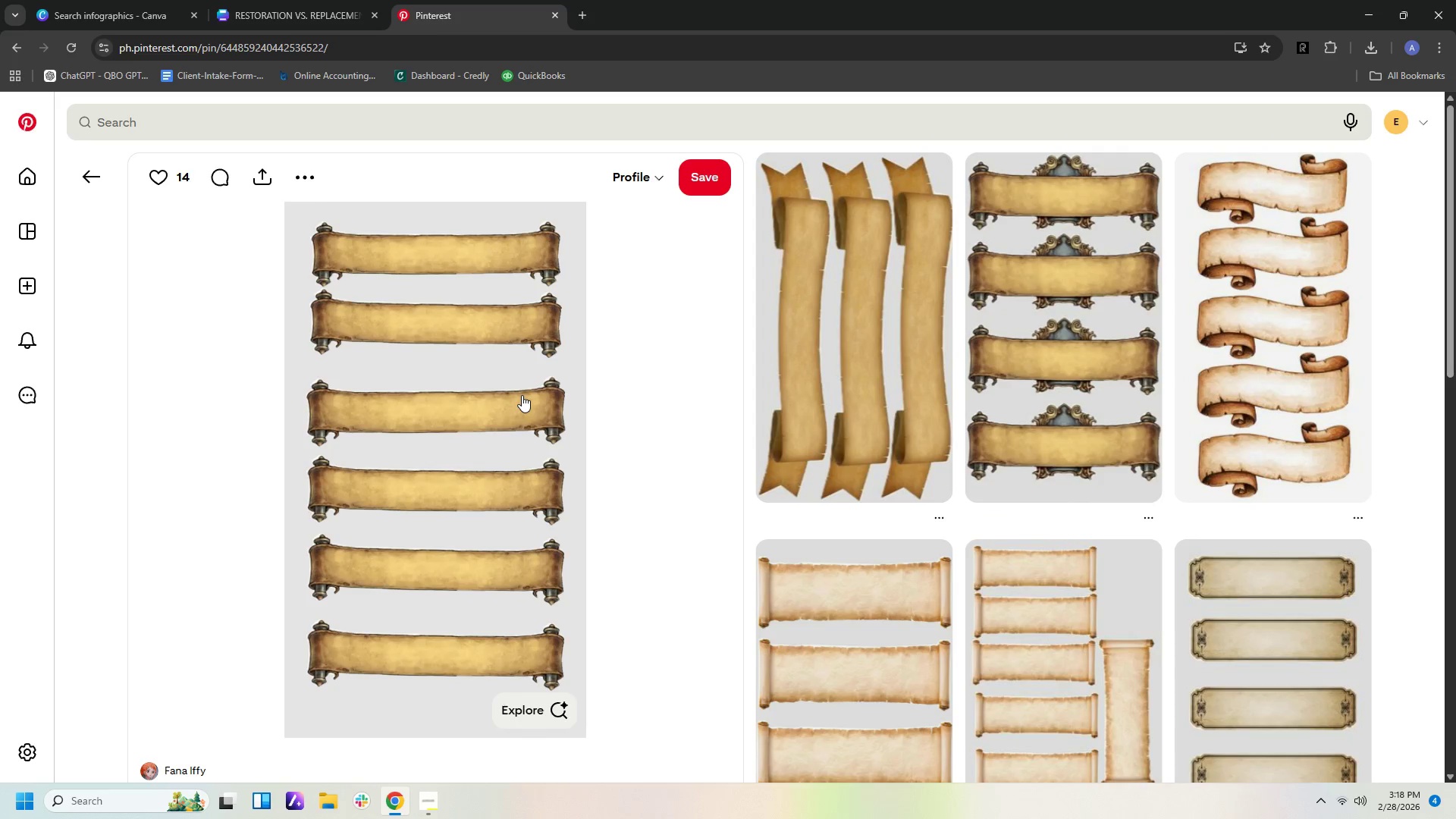 
right_click([522, 395])
 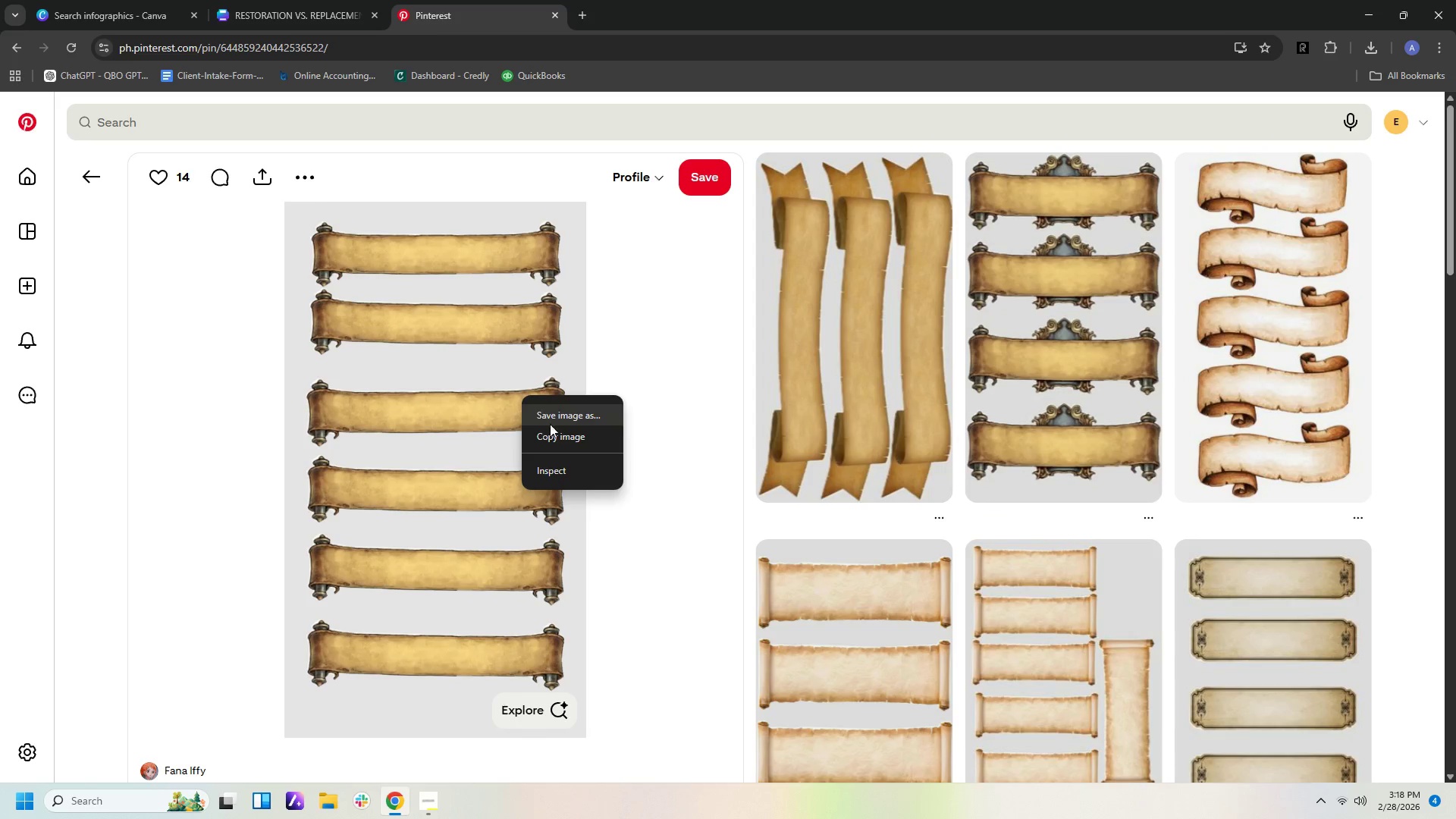 
left_click([554, 435])
 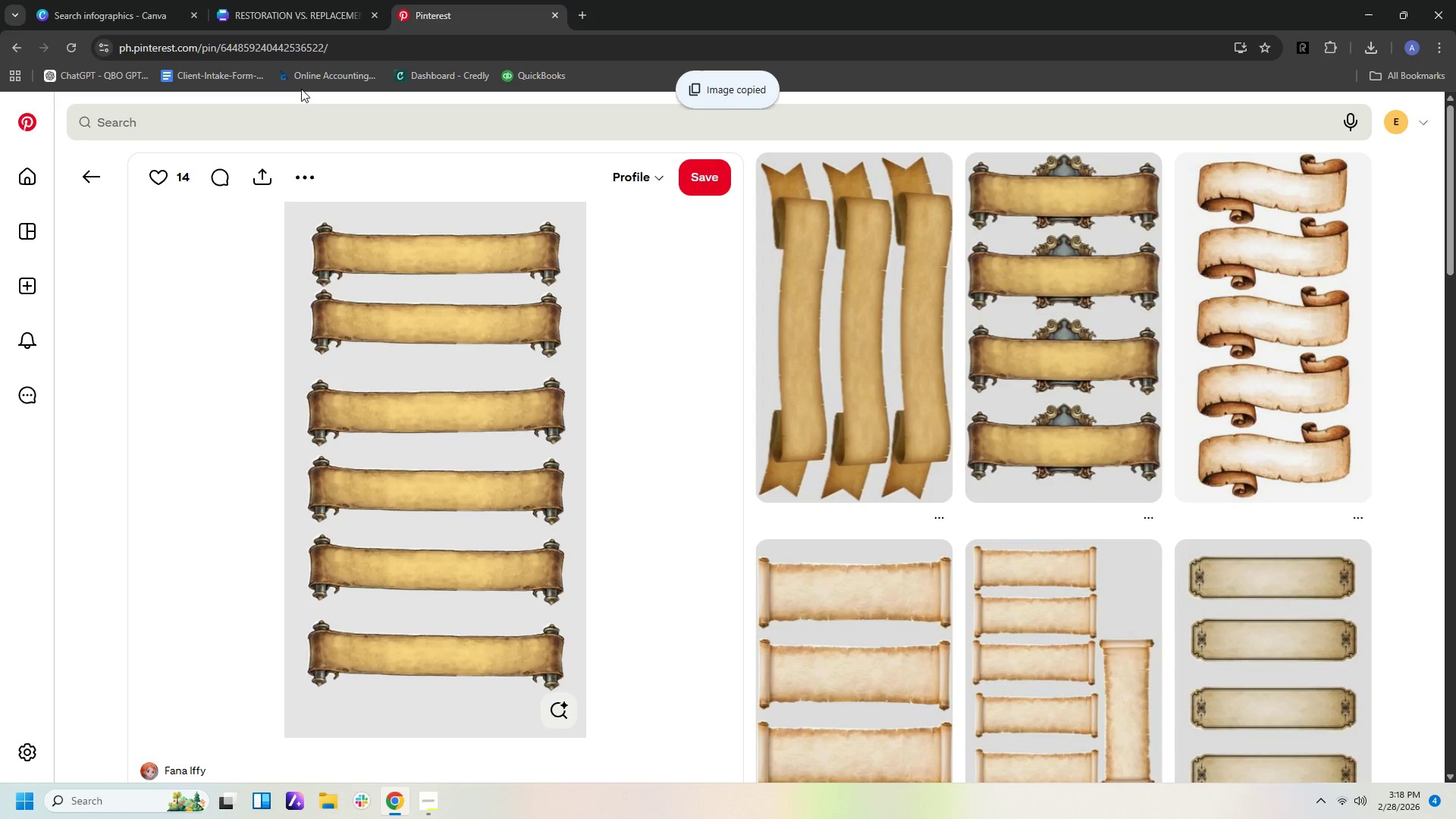 
left_click([295, 17])
 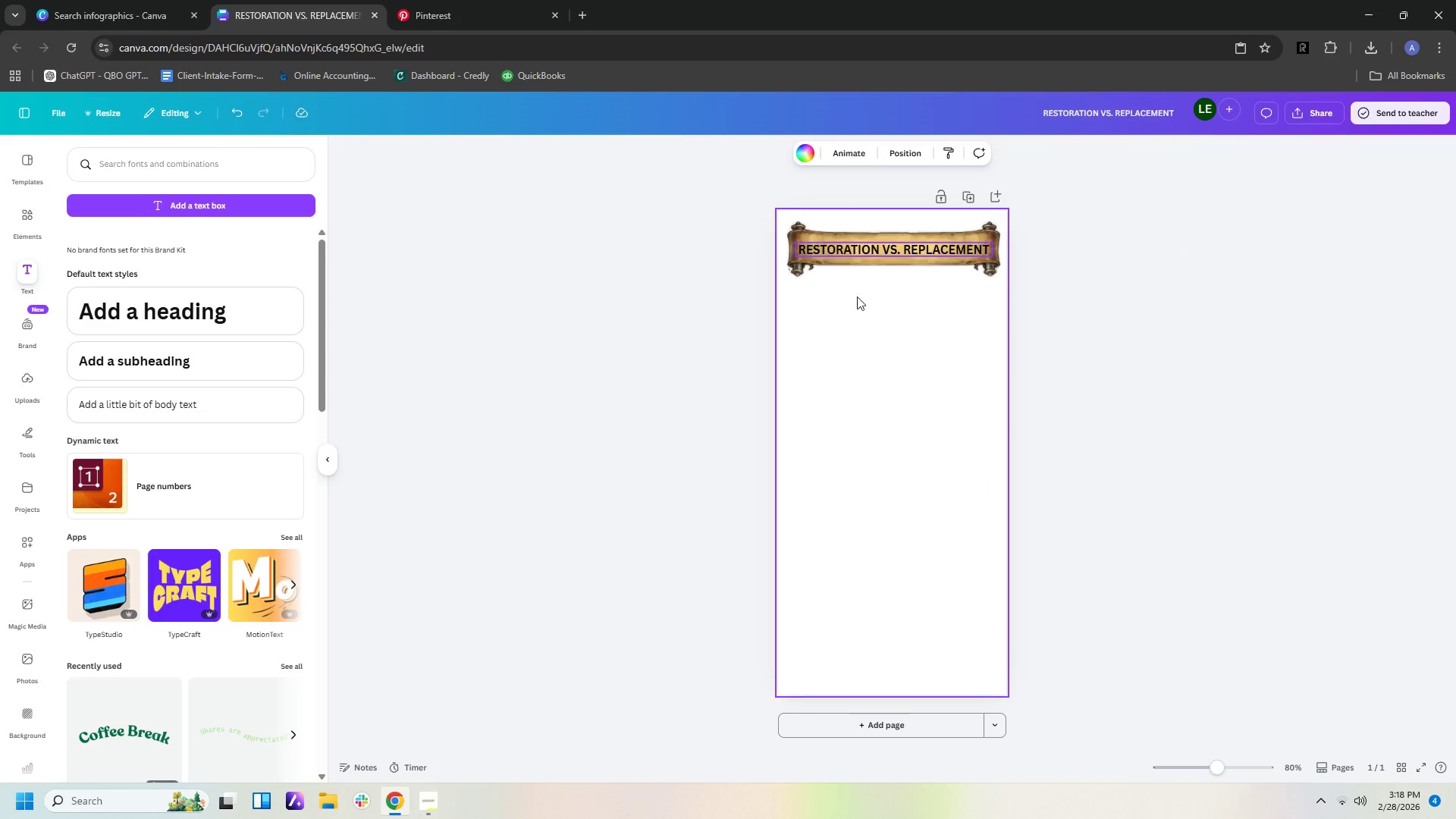 
right_click([879, 311])
 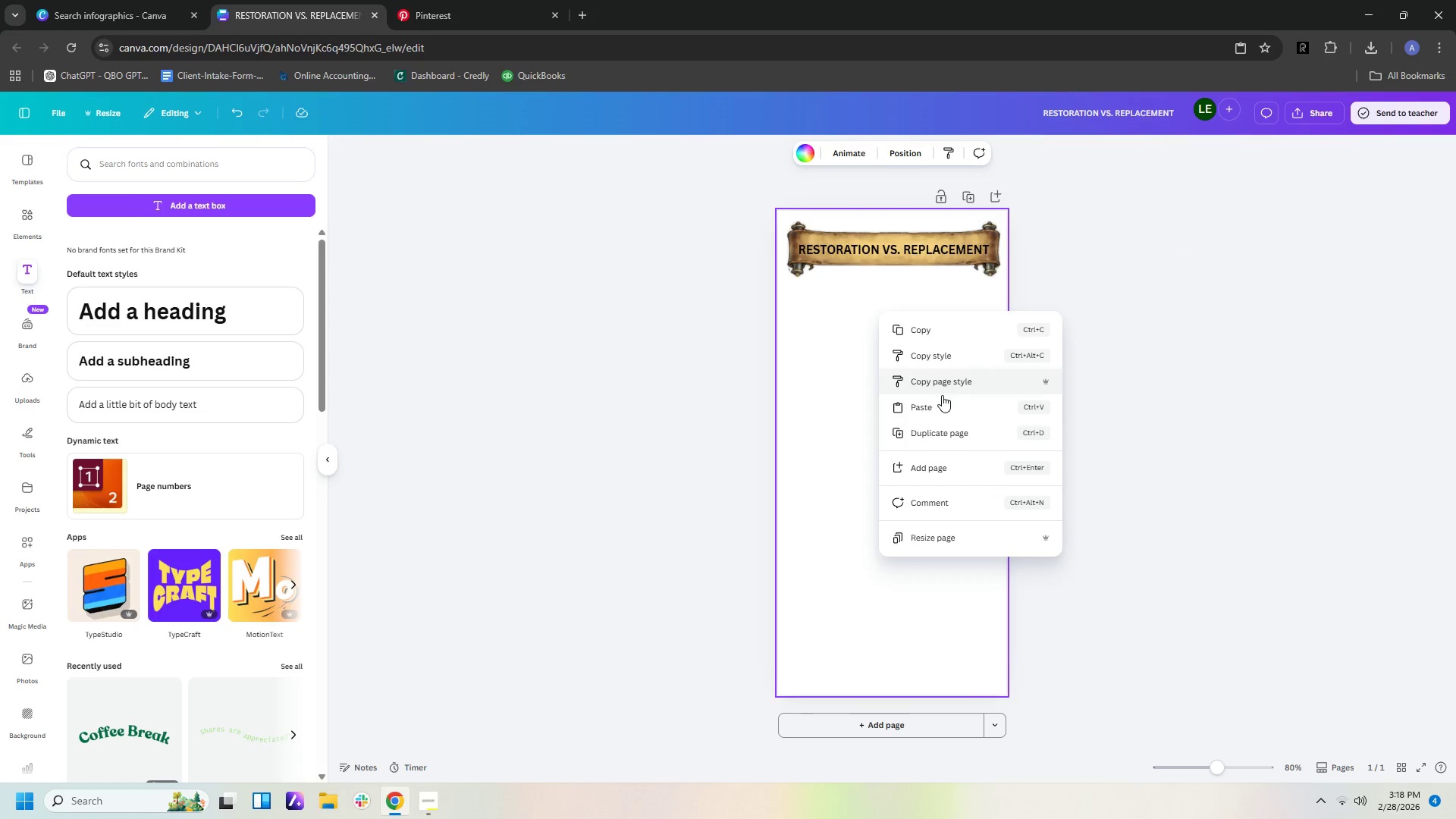 
left_click([942, 410])
 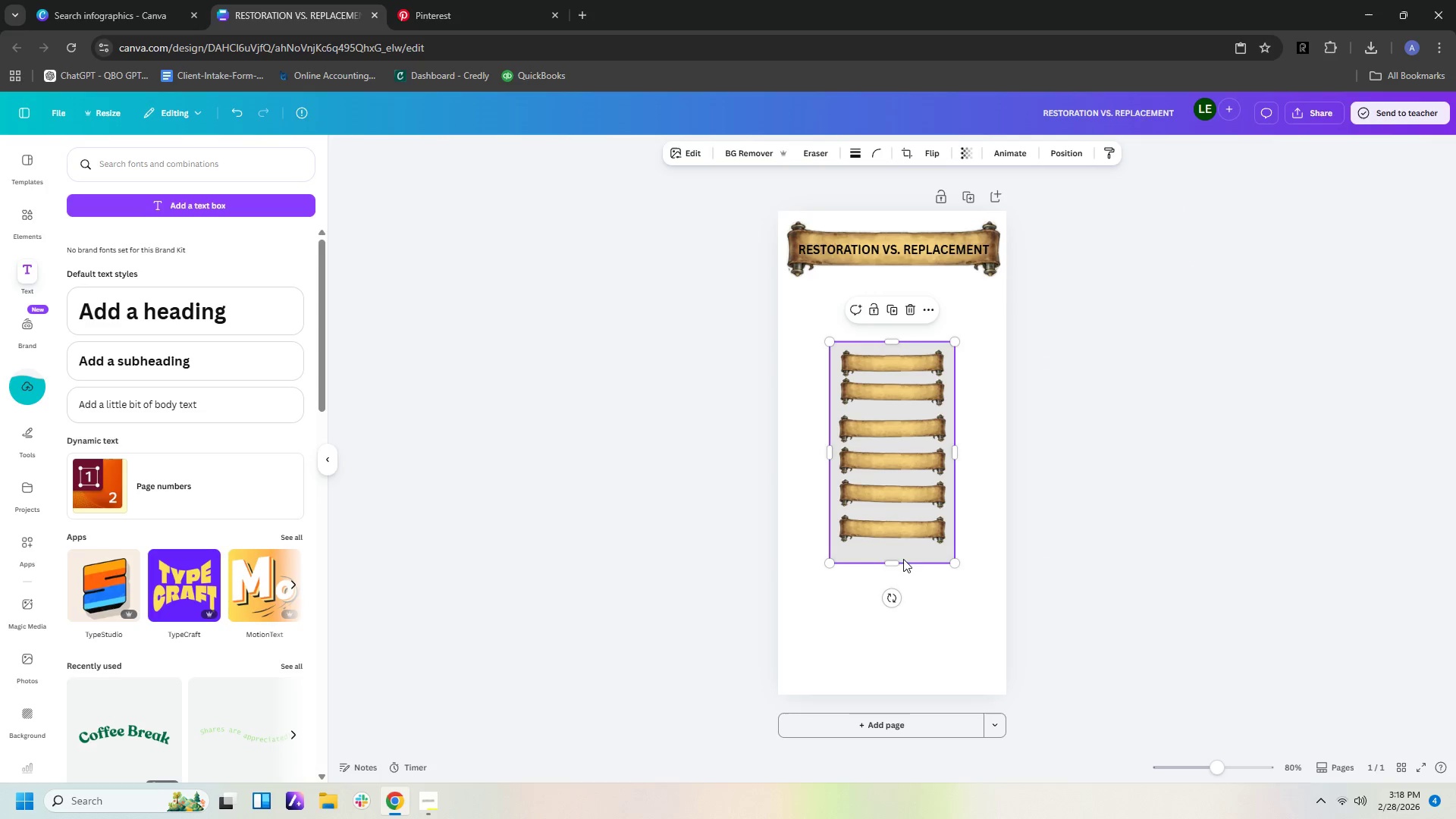 
left_click_drag(start_coordinate=[890, 564], to_coordinate=[905, 379])
 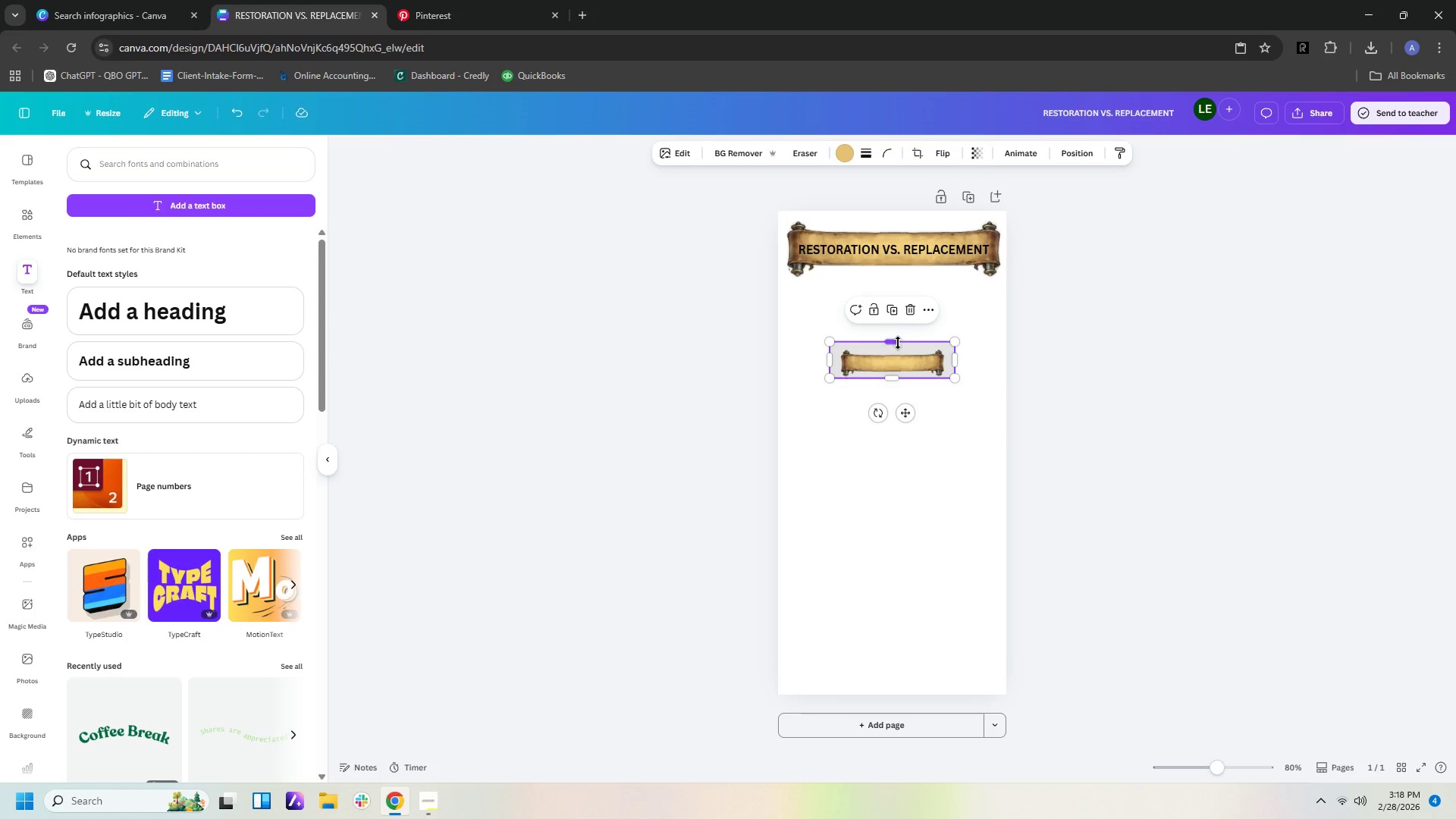 
left_click_drag(start_coordinate=[895, 343], to_coordinate=[894, 348])
 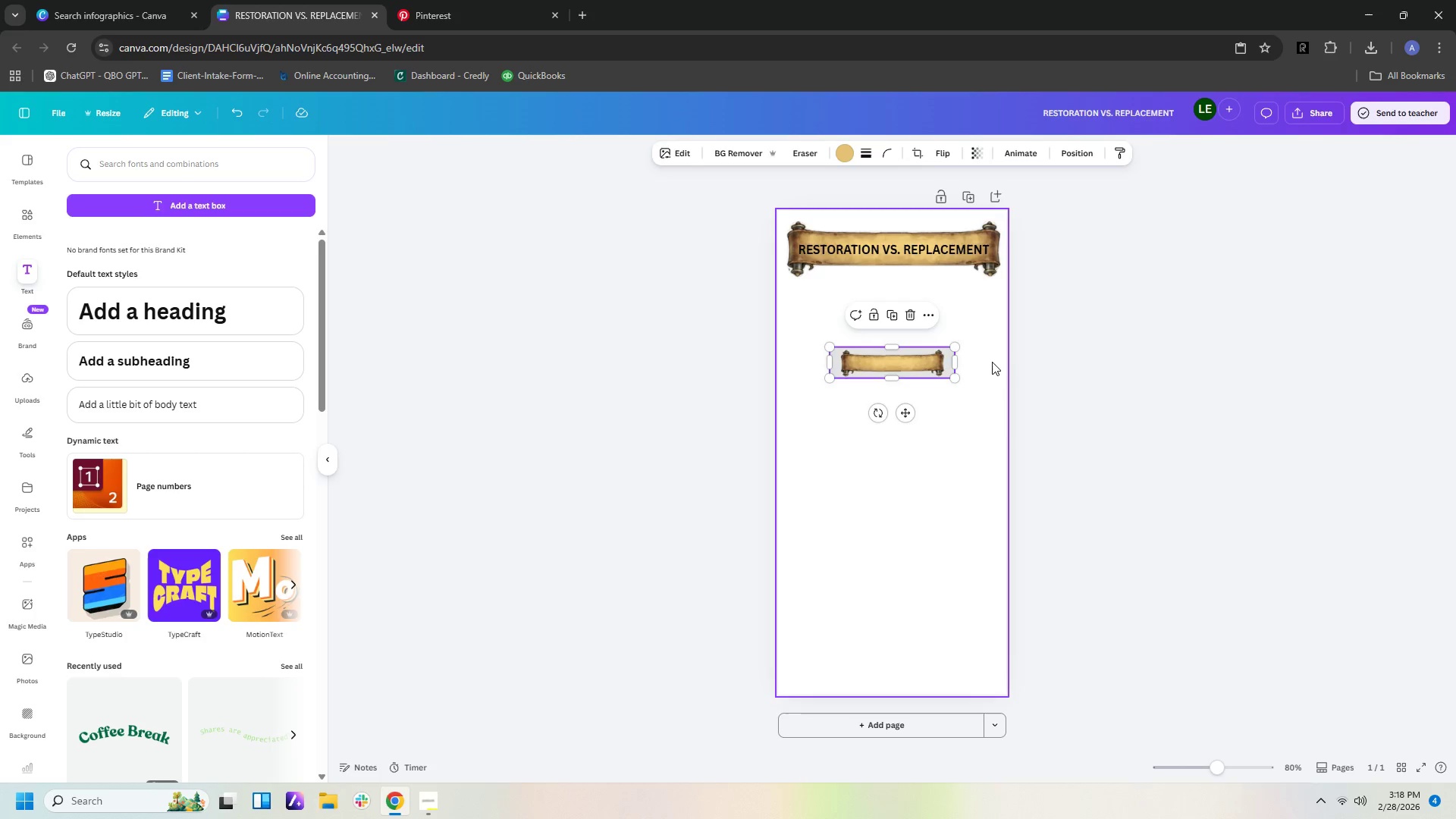 
left_click([992, 362])
 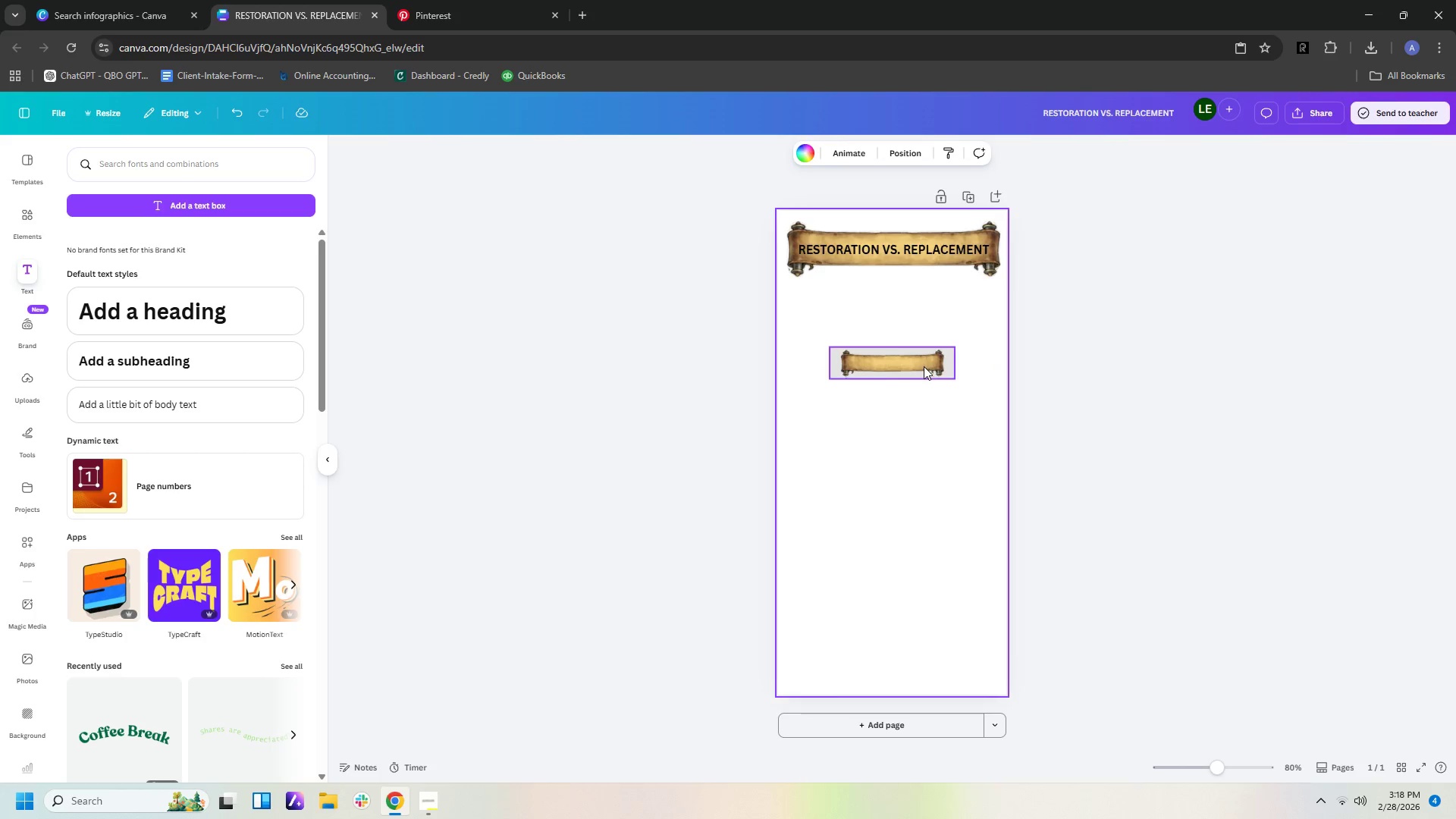 
left_click([921, 366])
 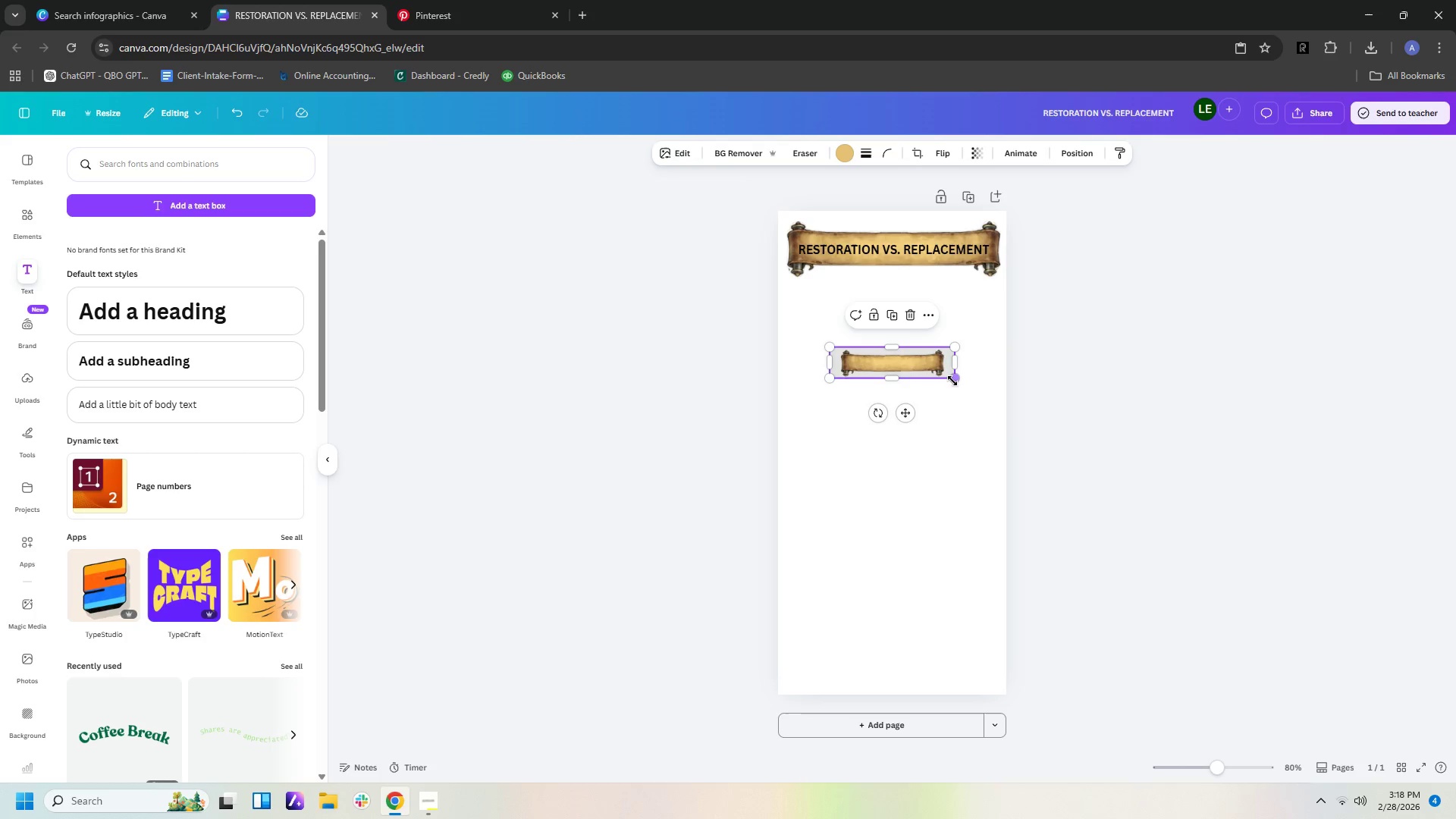 
left_click_drag(start_coordinate=[952, 379], to_coordinate=[1041, 434])
 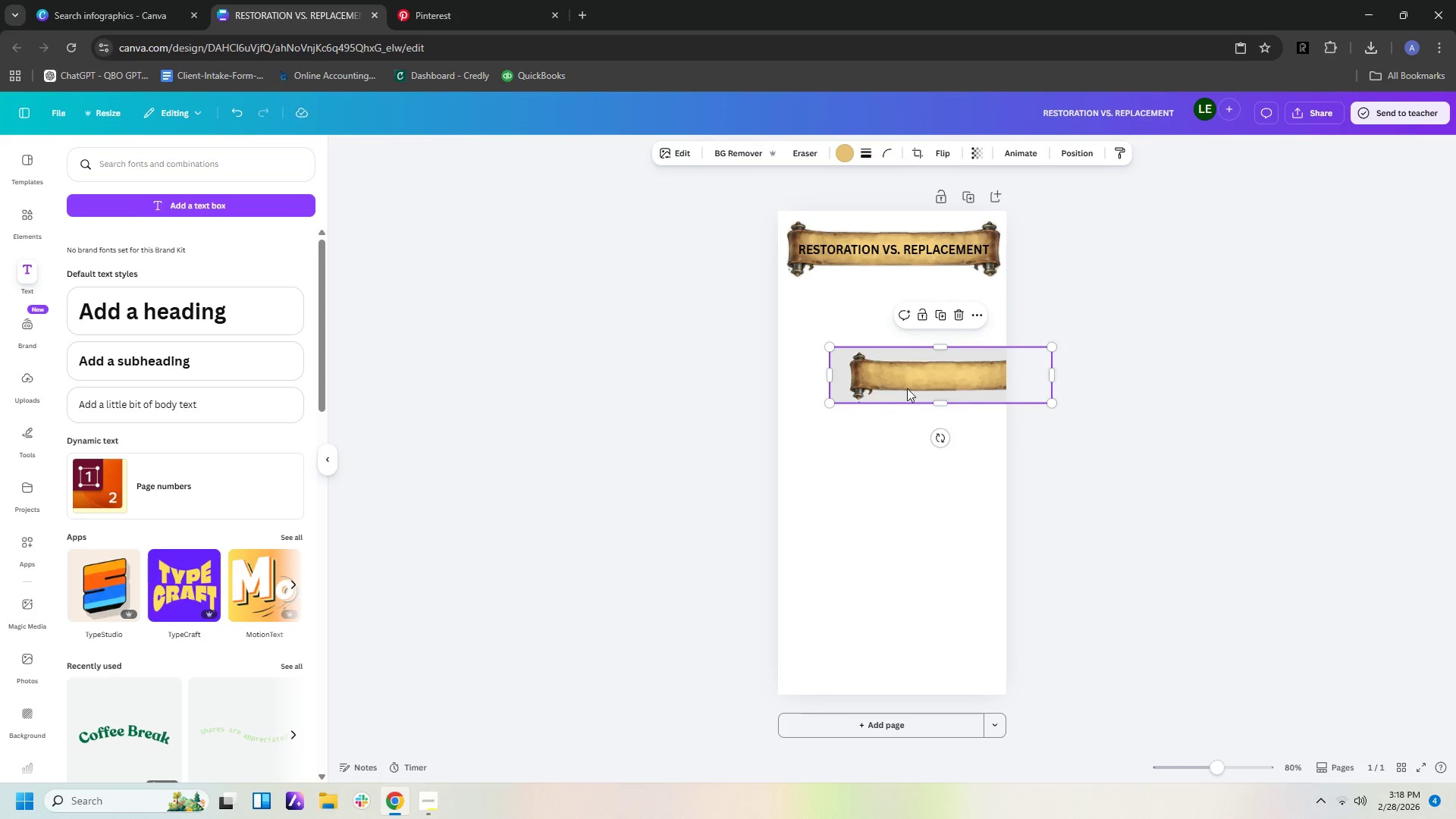 
left_click_drag(start_coordinate=[908, 388], to_coordinate=[862, 322])
 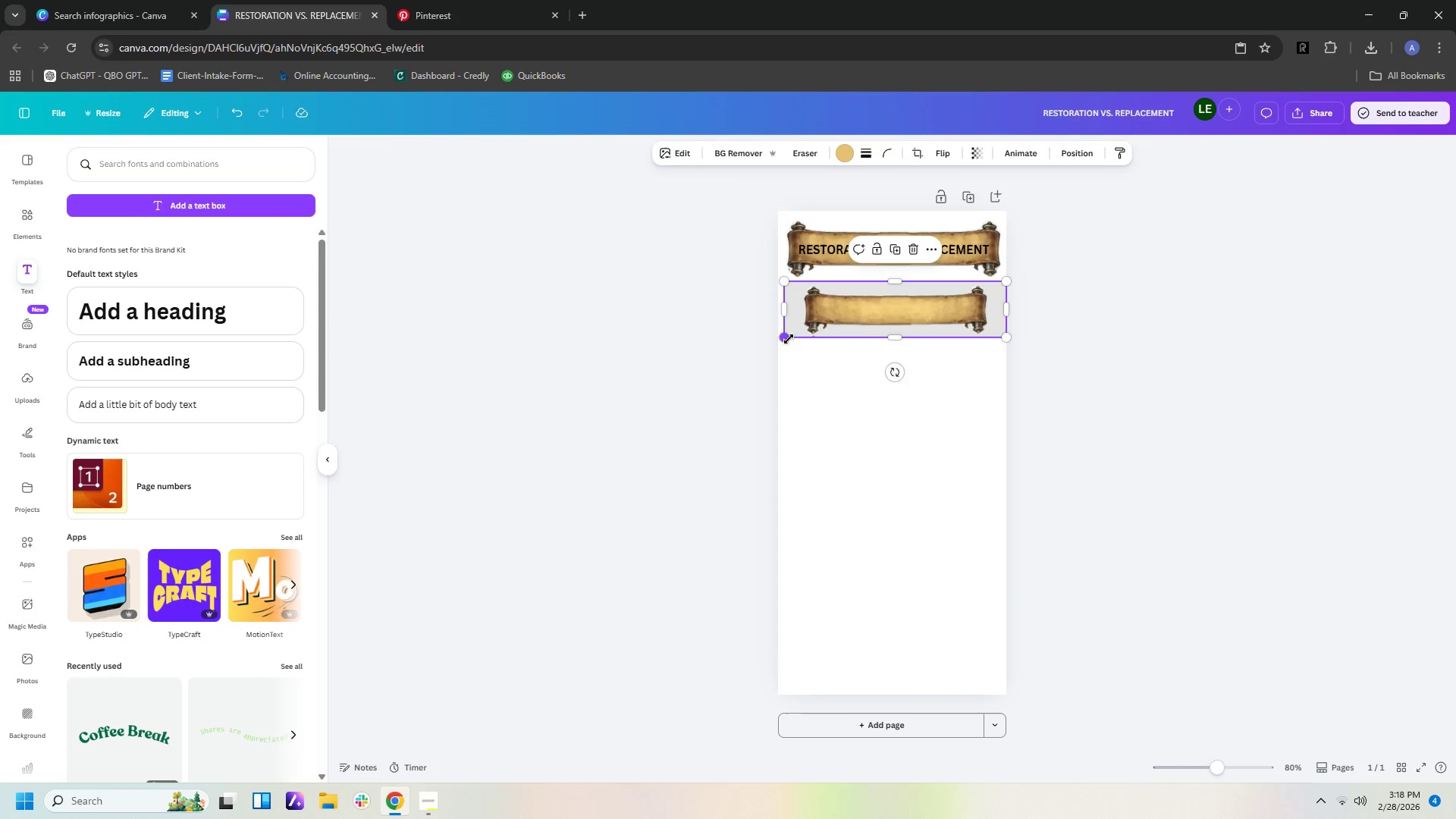 
left_click([890, 331])
 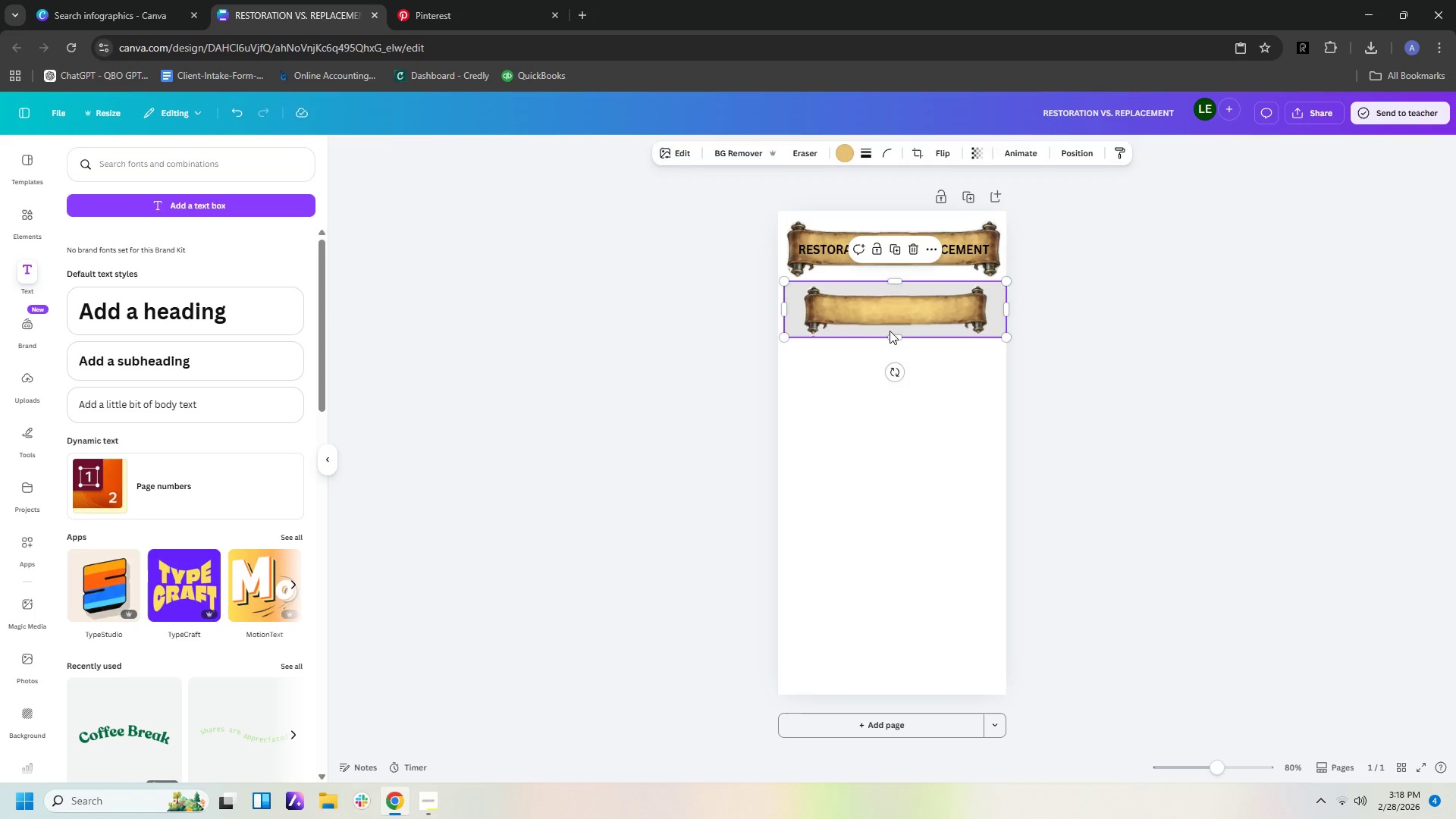 
key(Delete)
 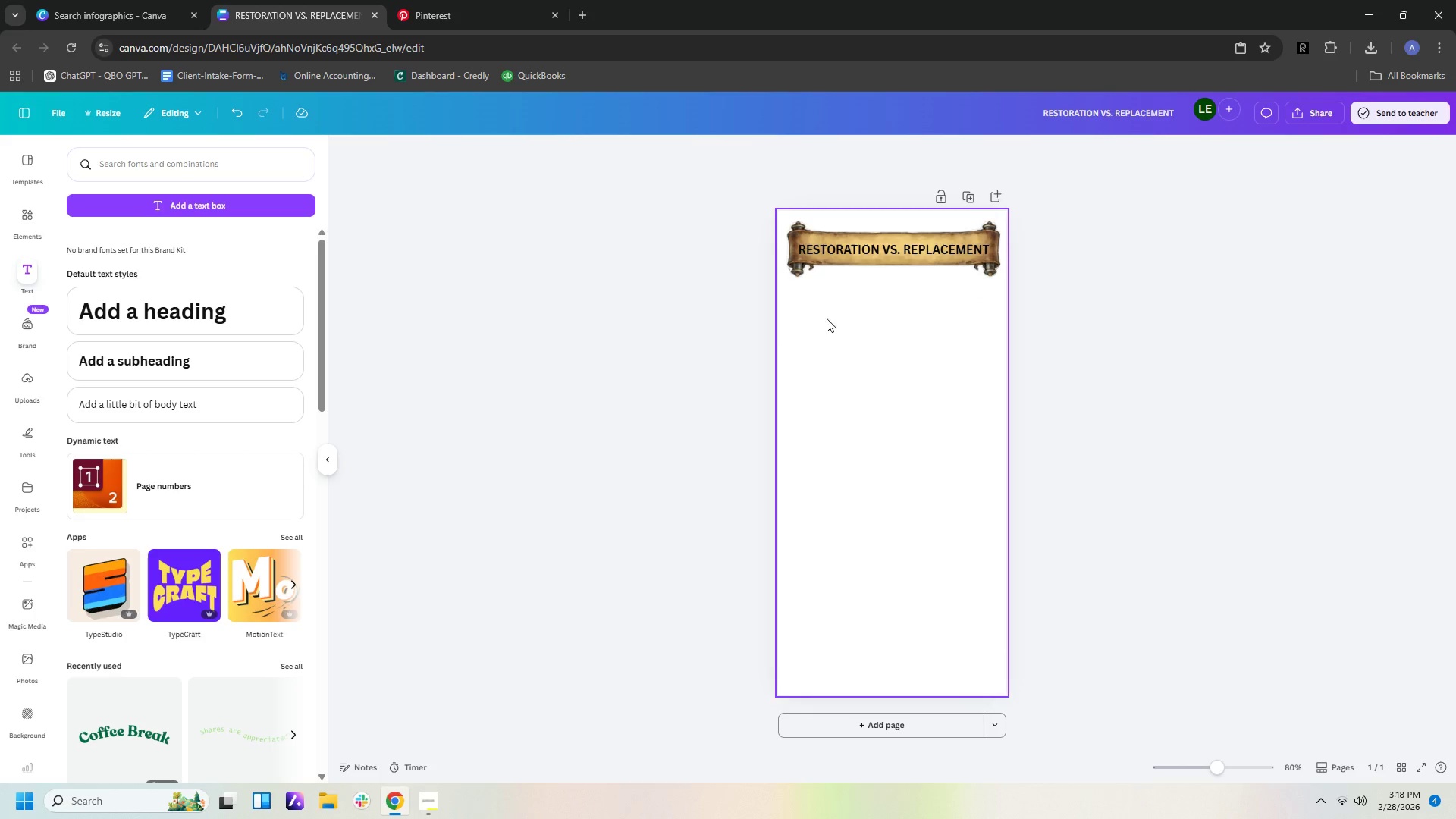 
left_click([851, 331])
 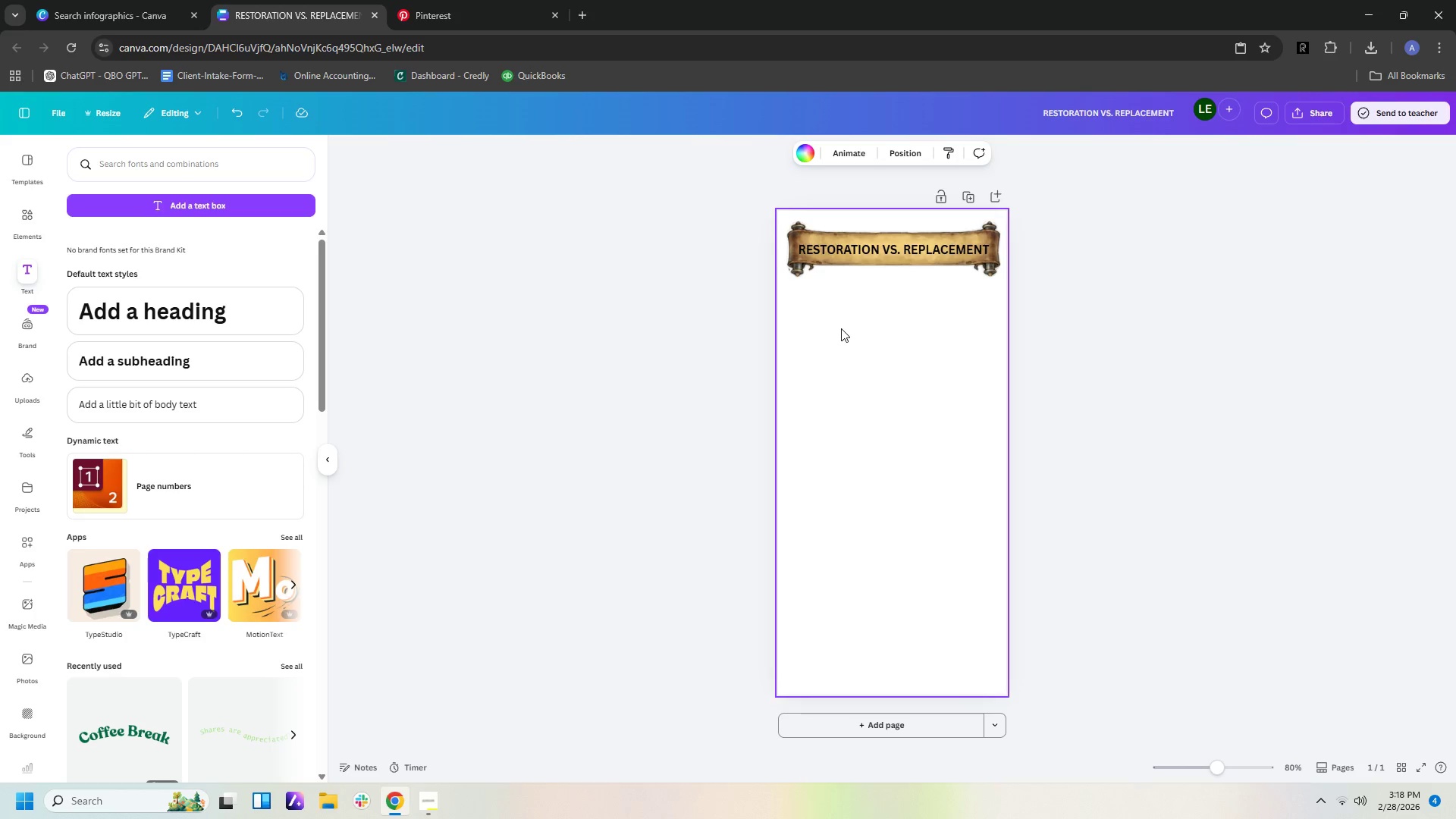 
left_click([839, 249])
 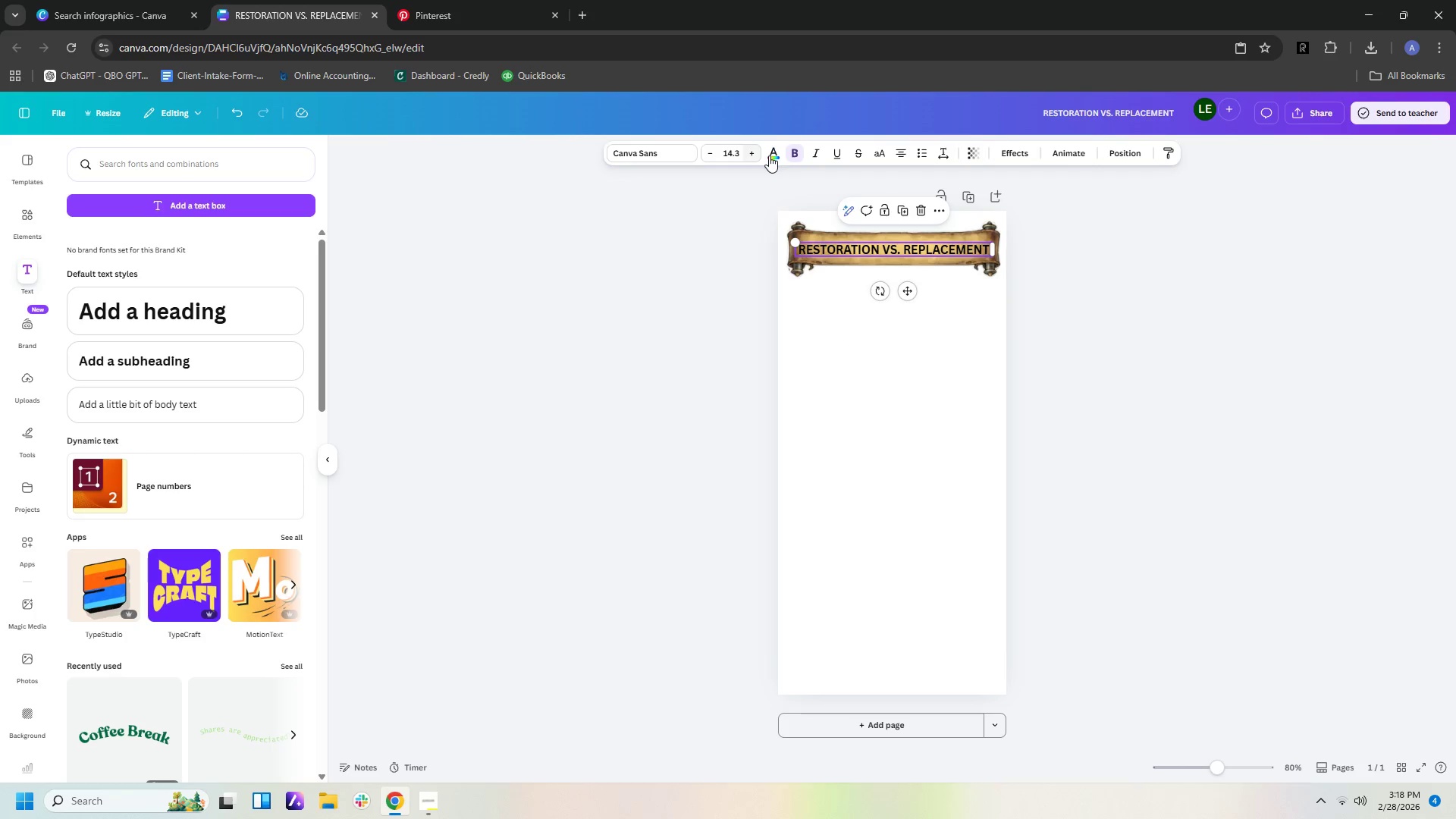 
left_click([769, 155])
 